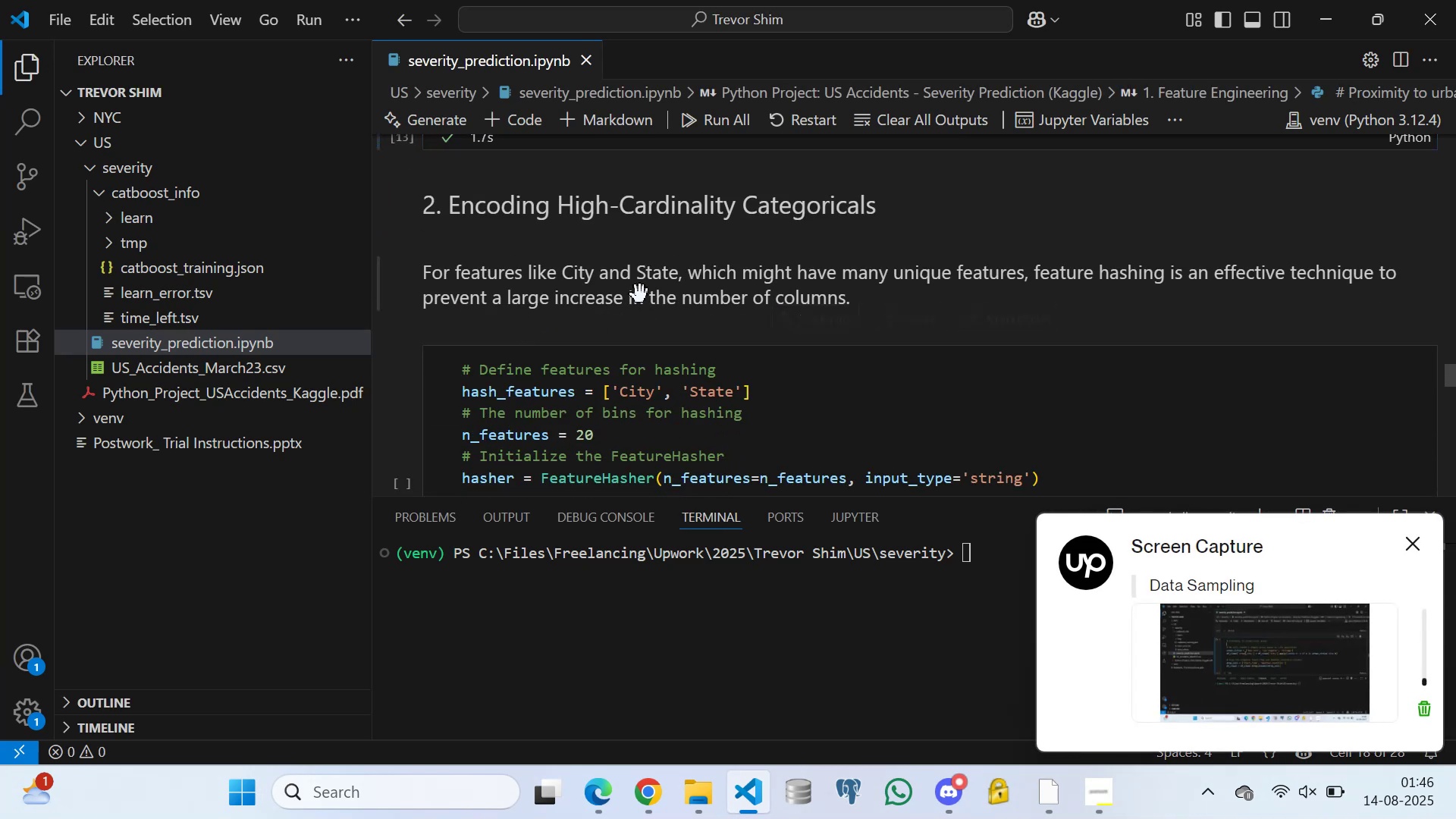 
double_click([600, 234])
 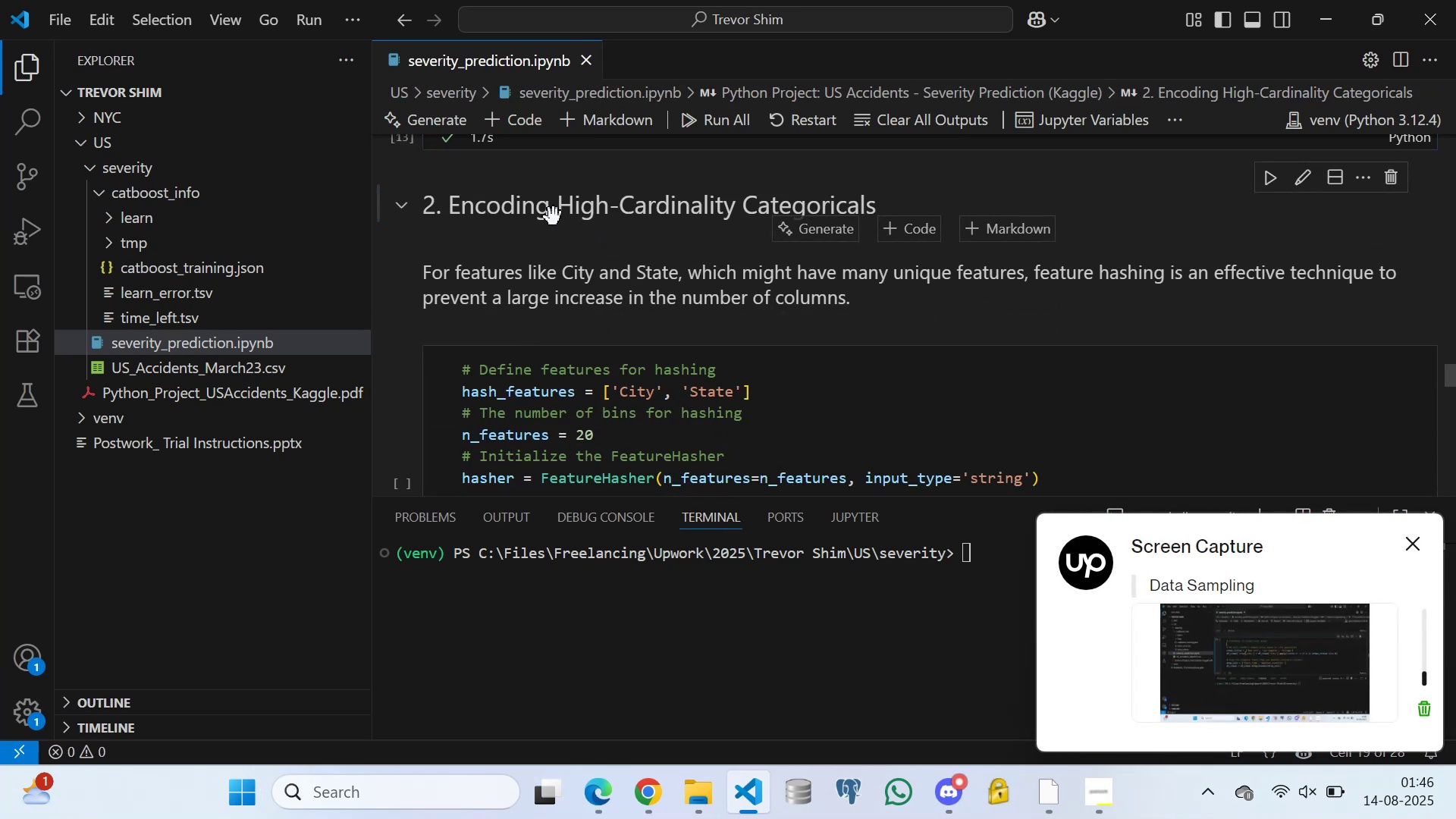 
left_click_drag(start_coordinate=[519, 253], to_coordinate=[516, 257])
 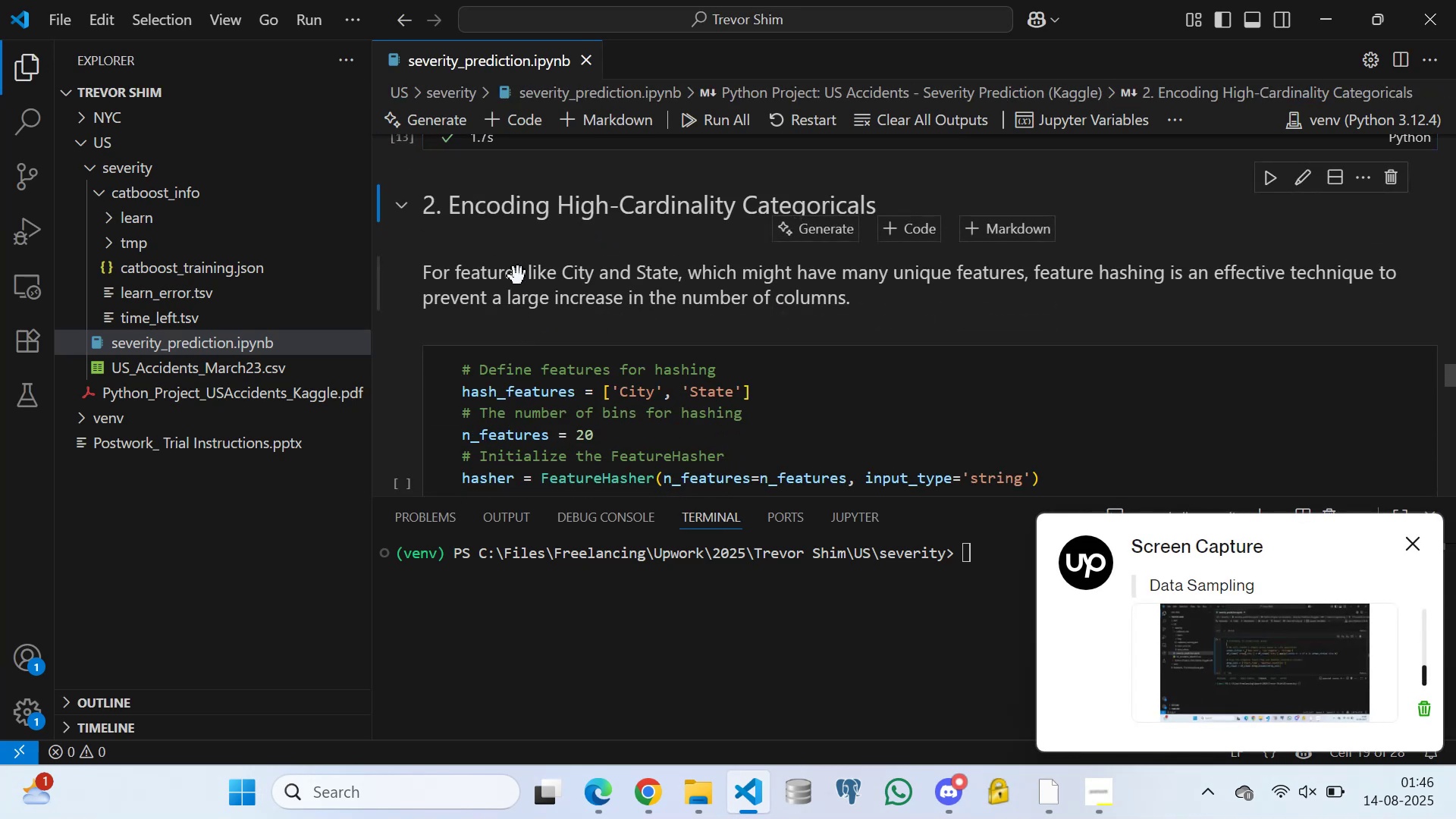 
left_click_drag(start_coordinate=[519, 300], to_coordinate=[518, 316])
 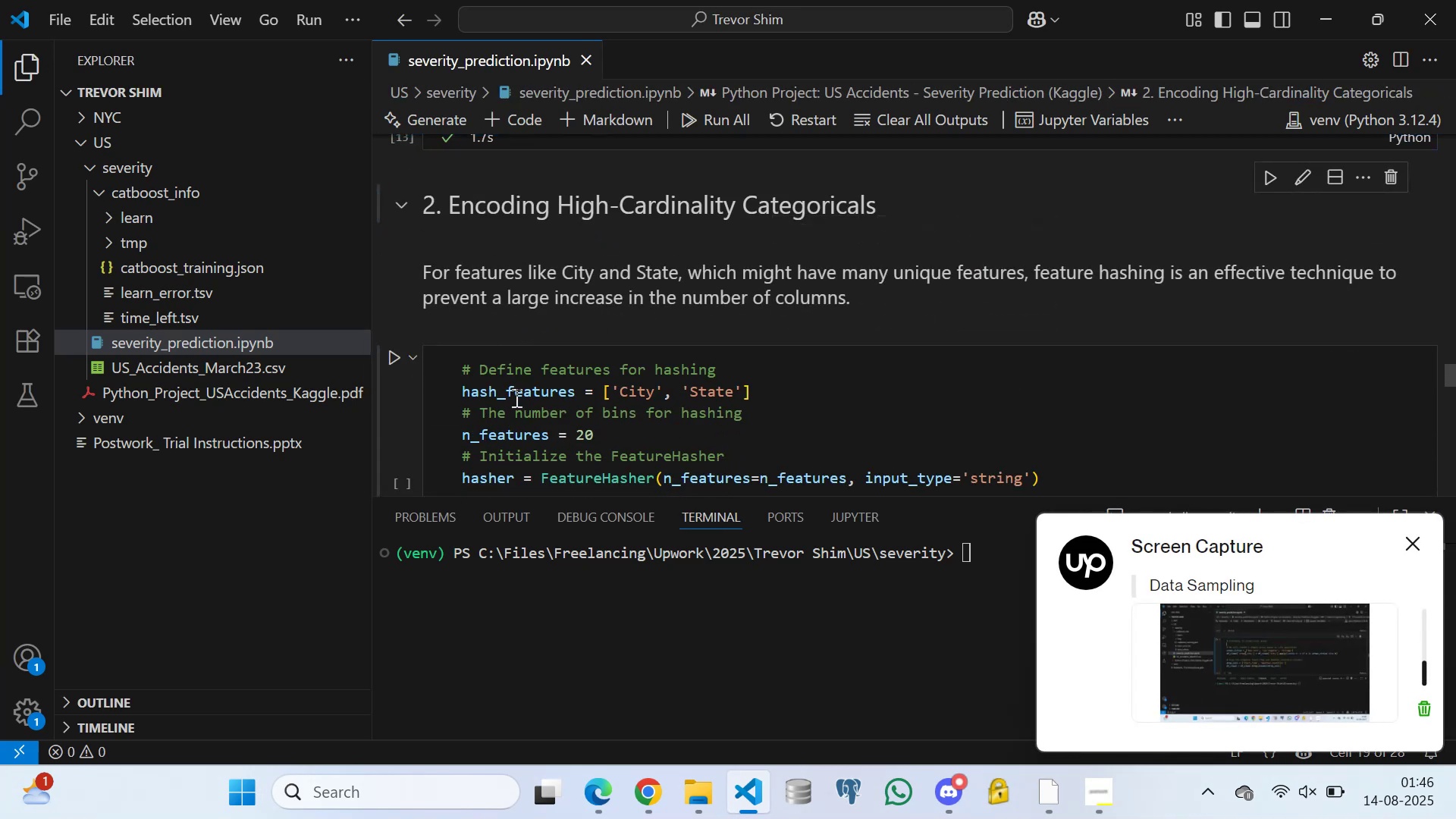 
triple_click([515, 397])
 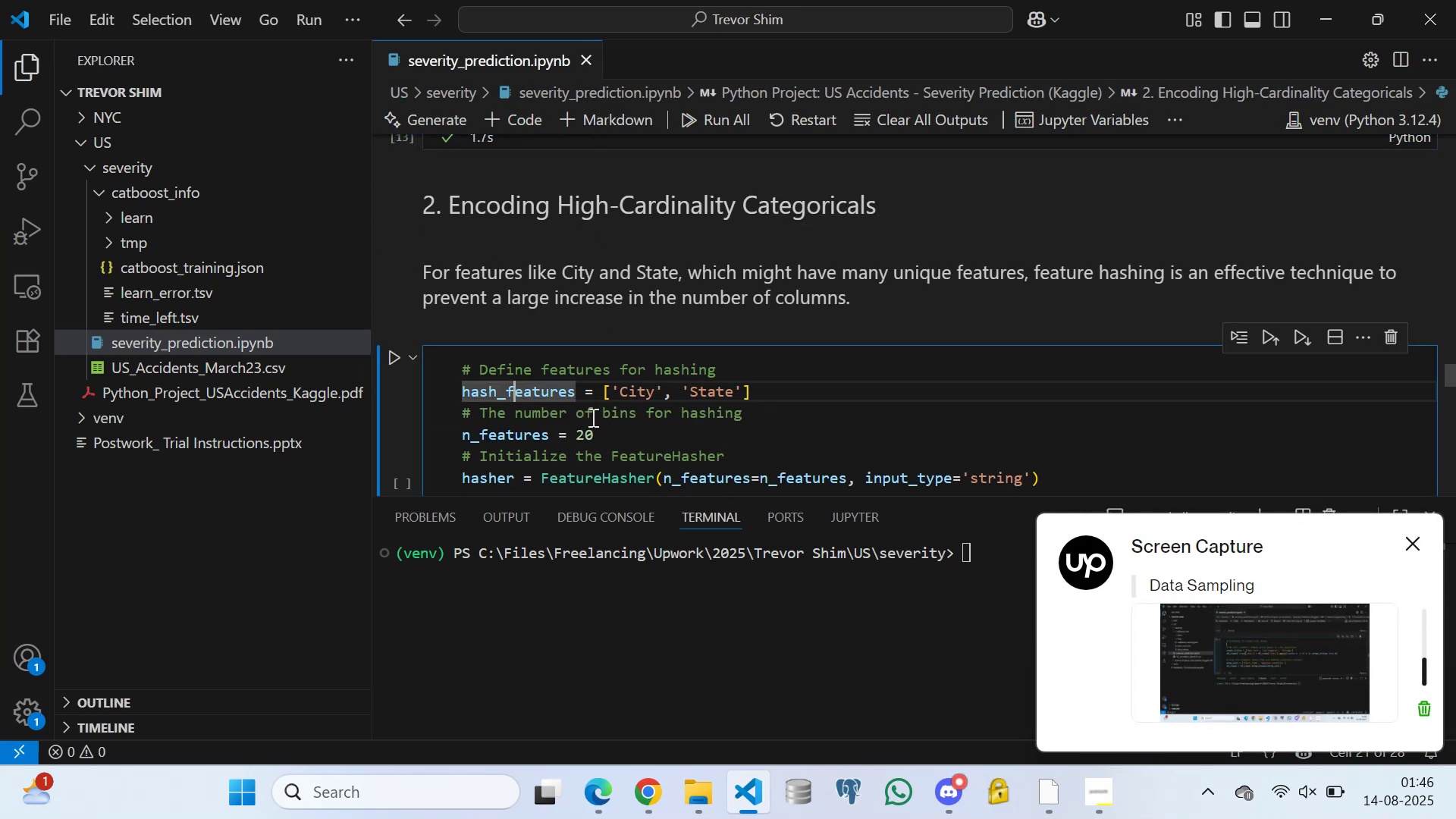 
triple_click([592, 417])
 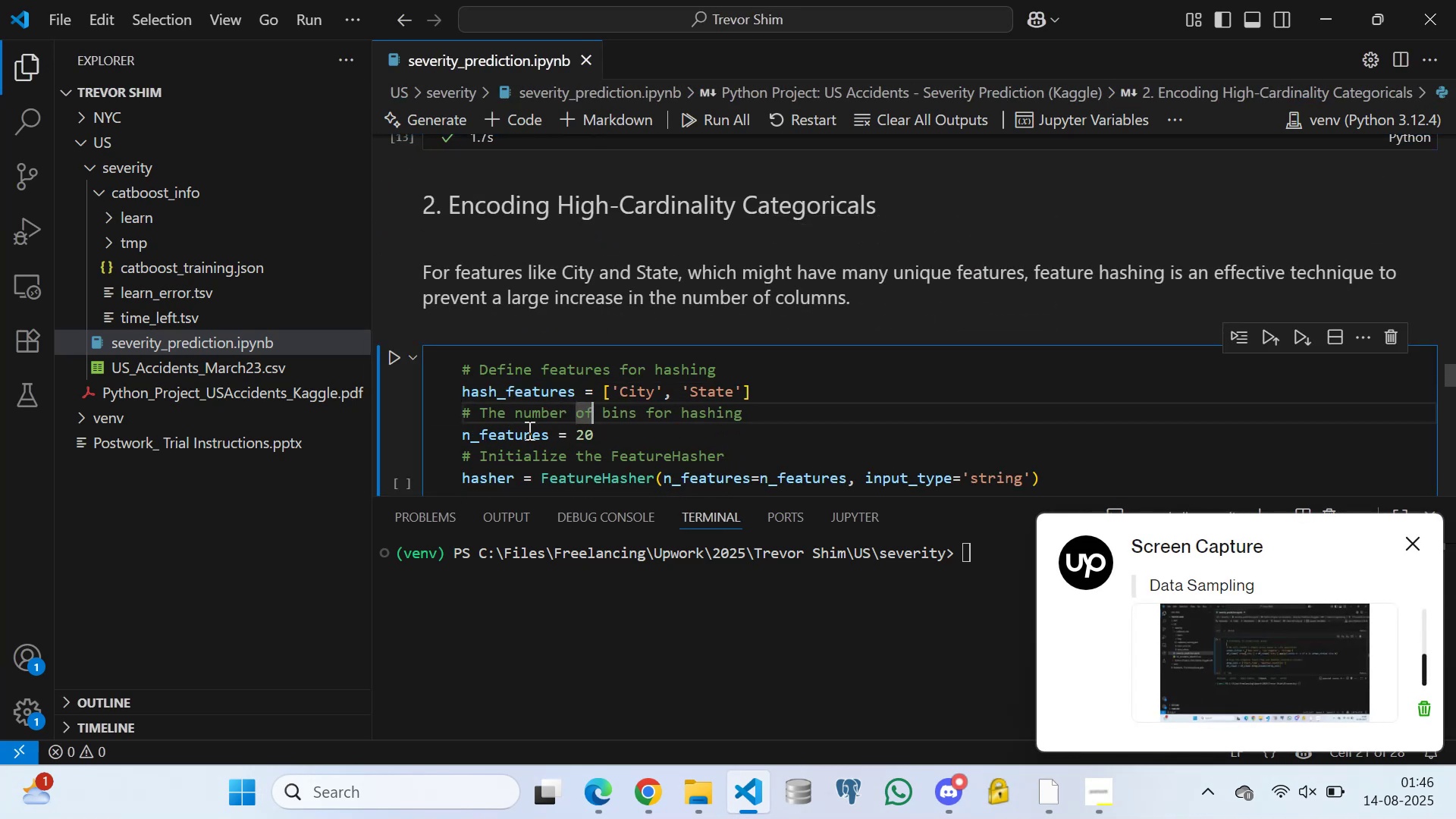 
triple_click([528, 430])
 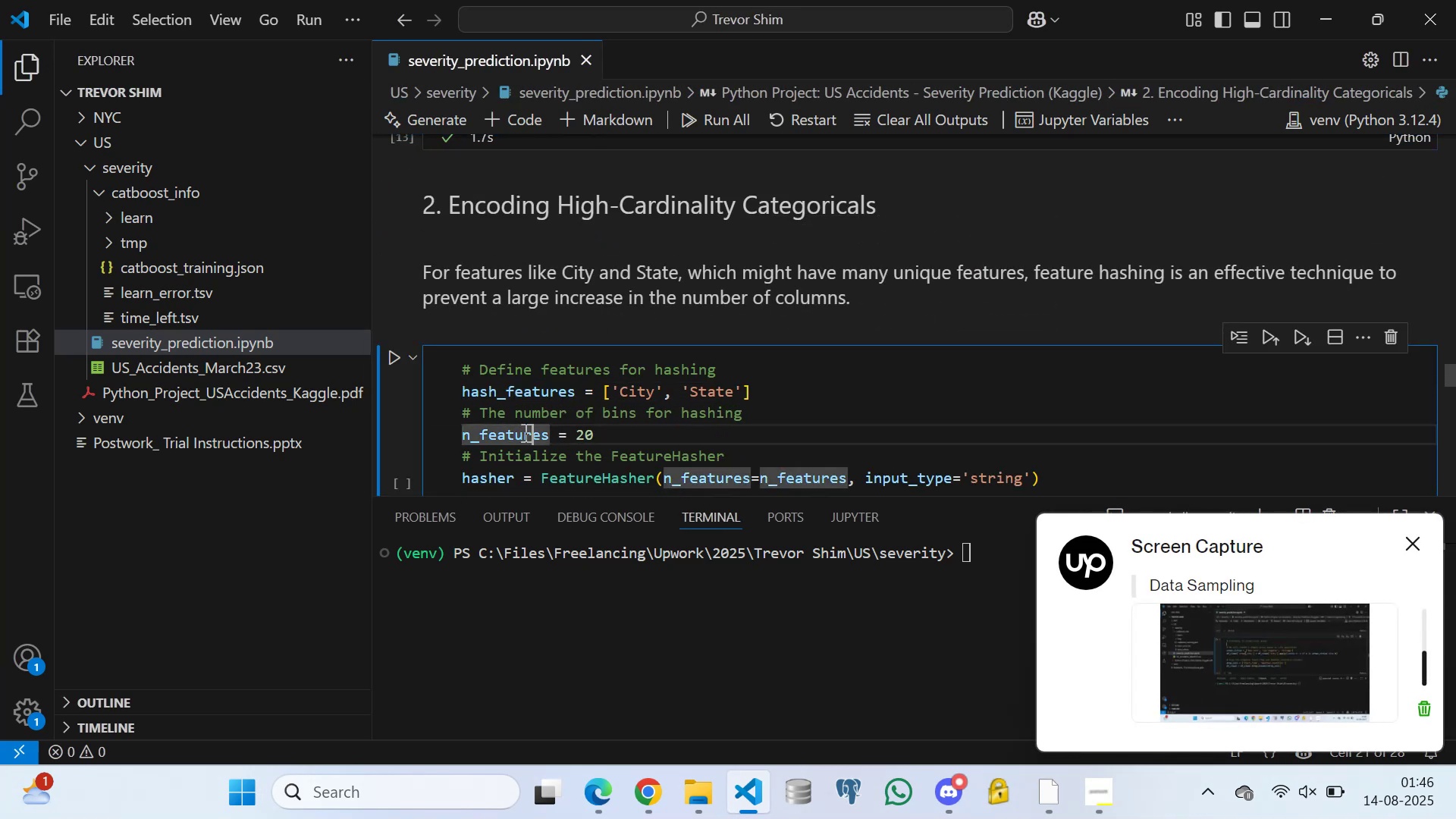 
triple_click([524, 432])
 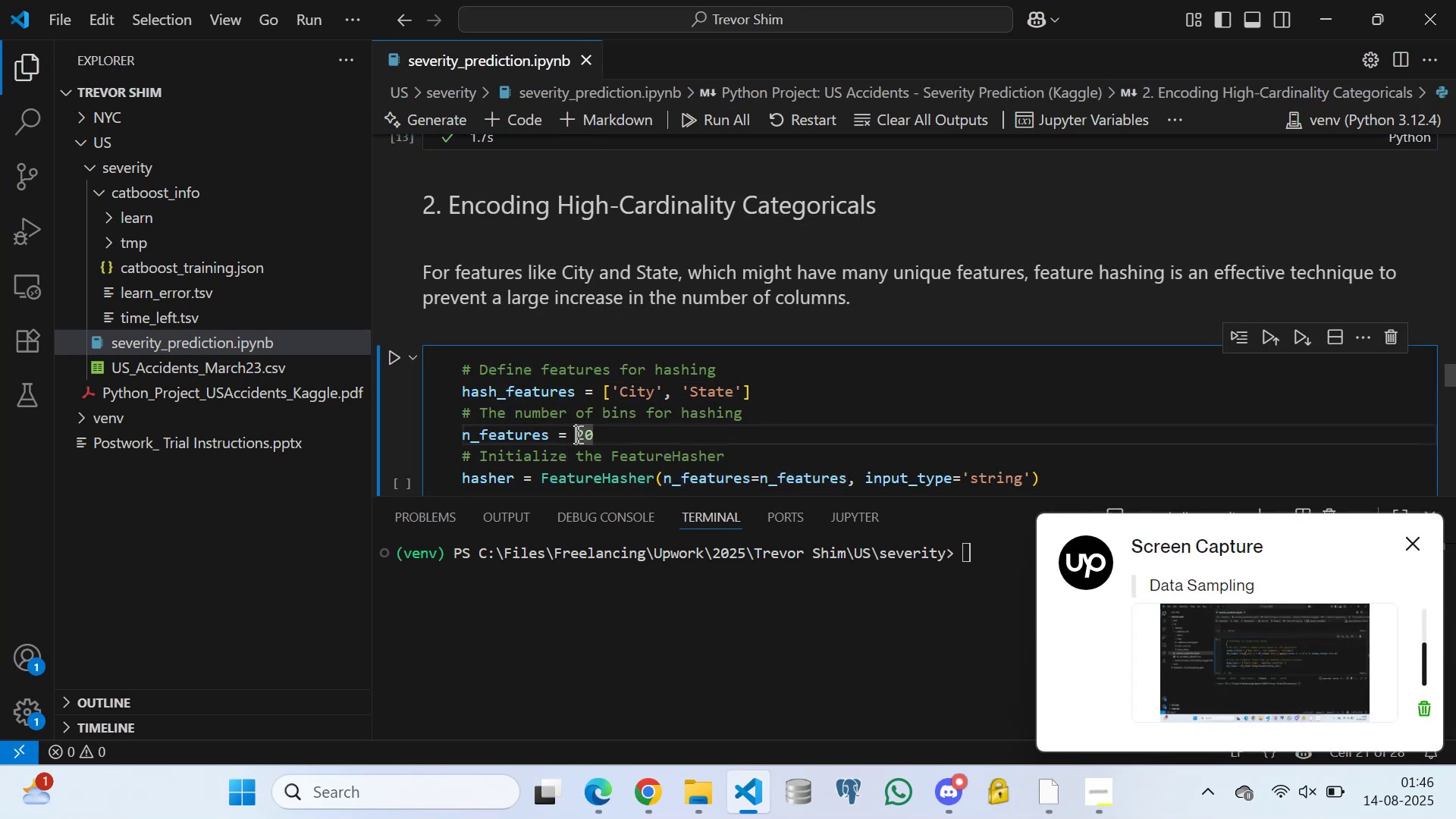 
triple_click([634, 422])
 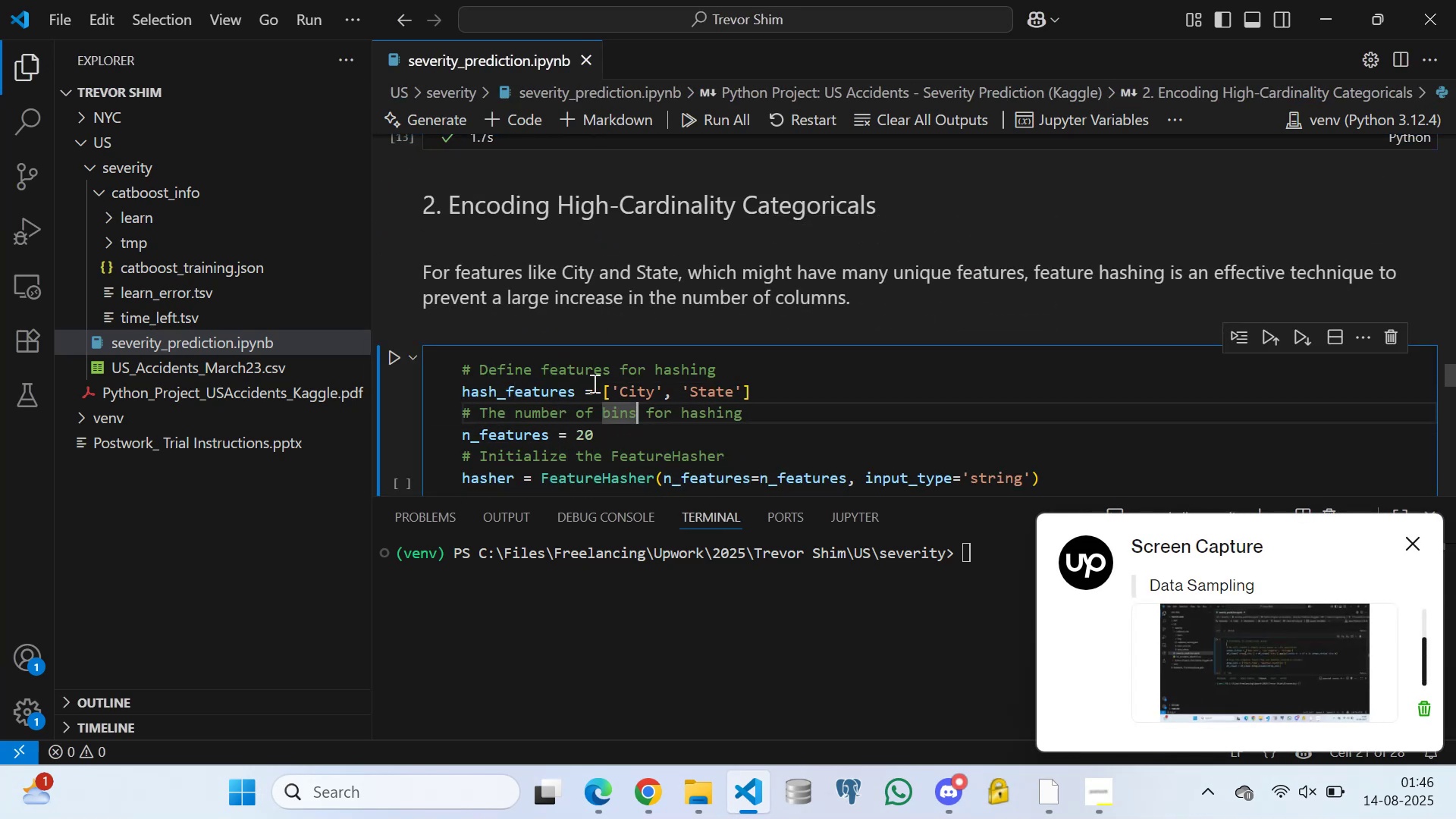 
triple_click([593, 383])
 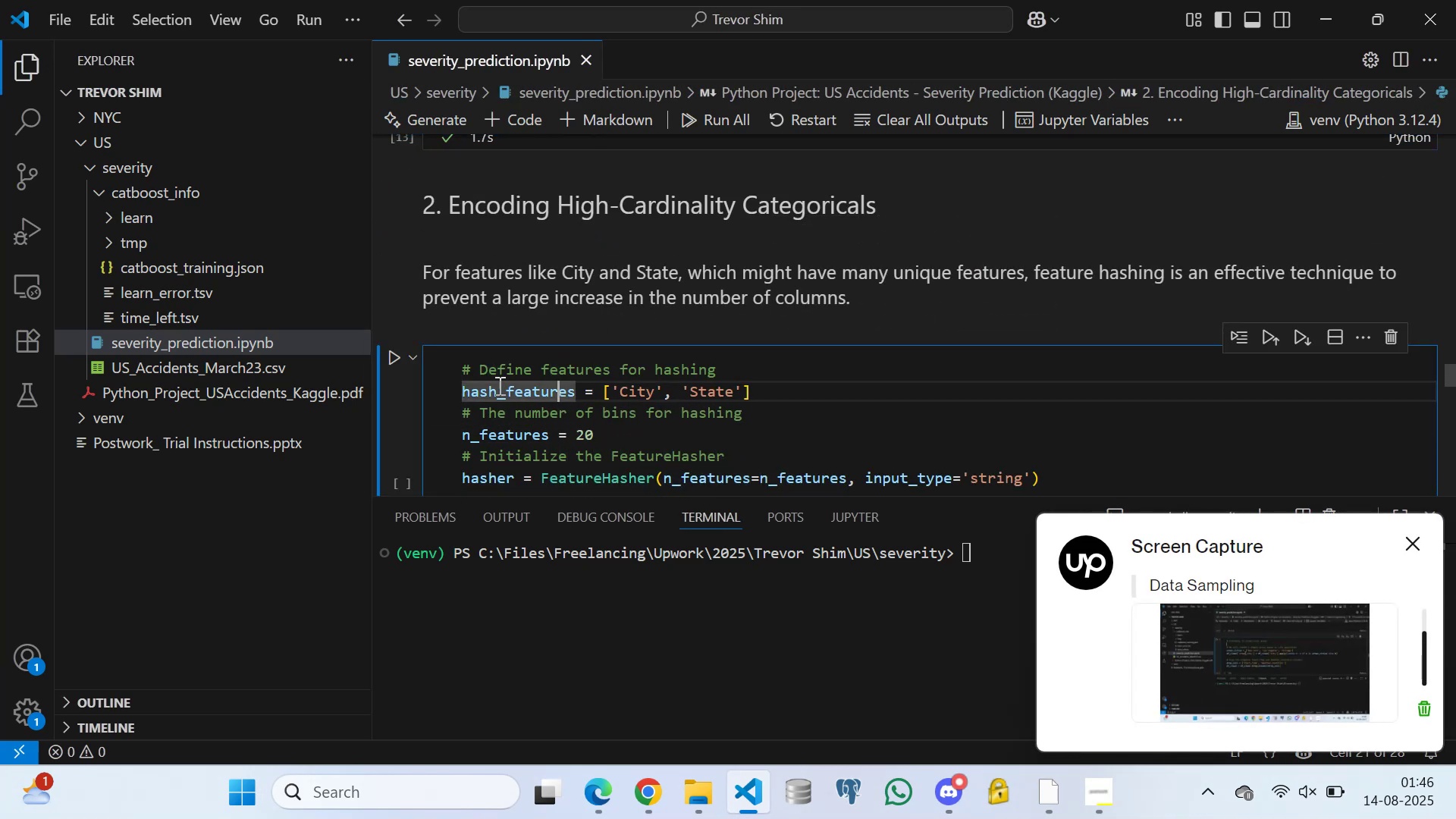 
triple_click([489, 381])
 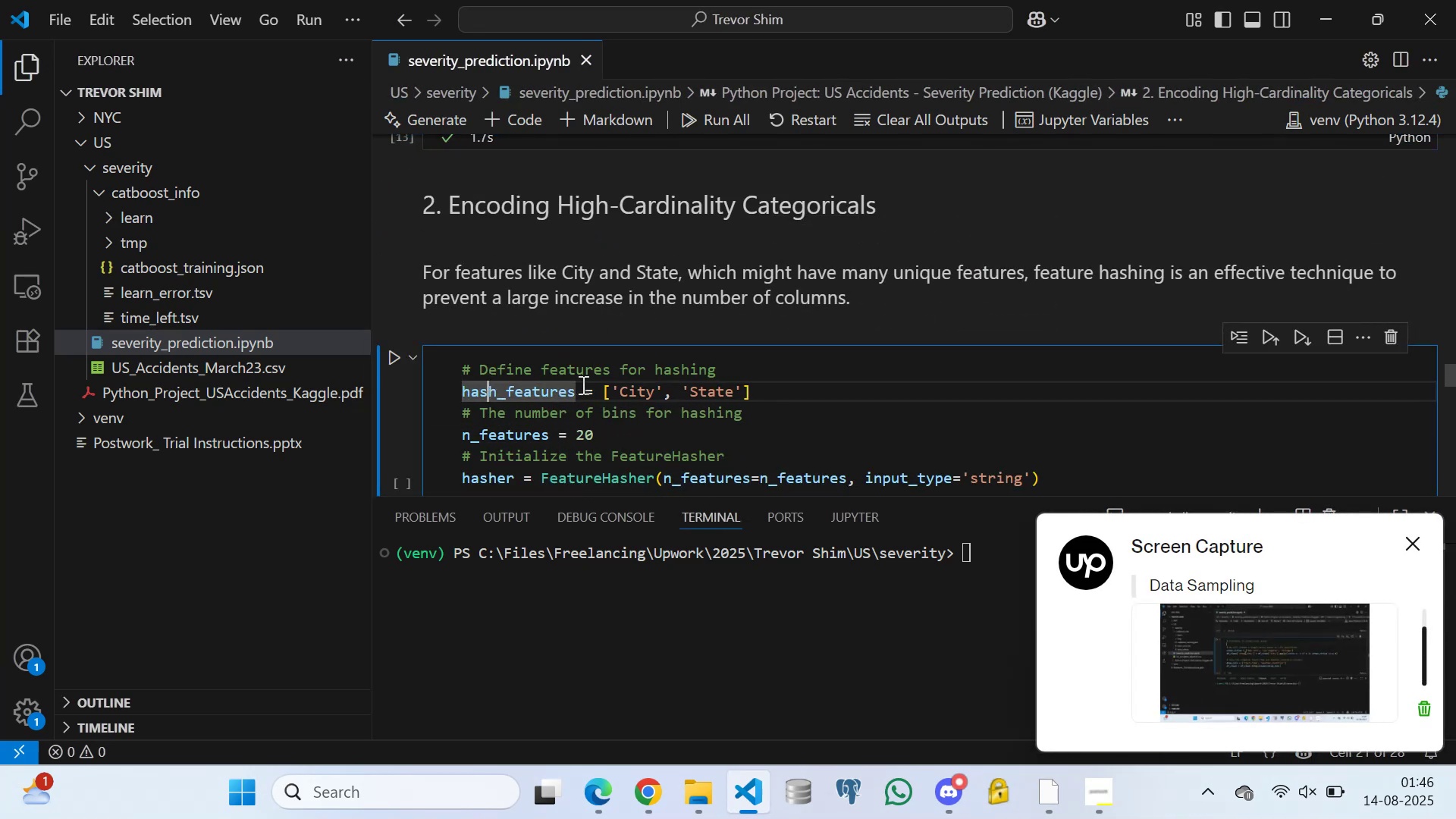 
triple_click([582, 384])
 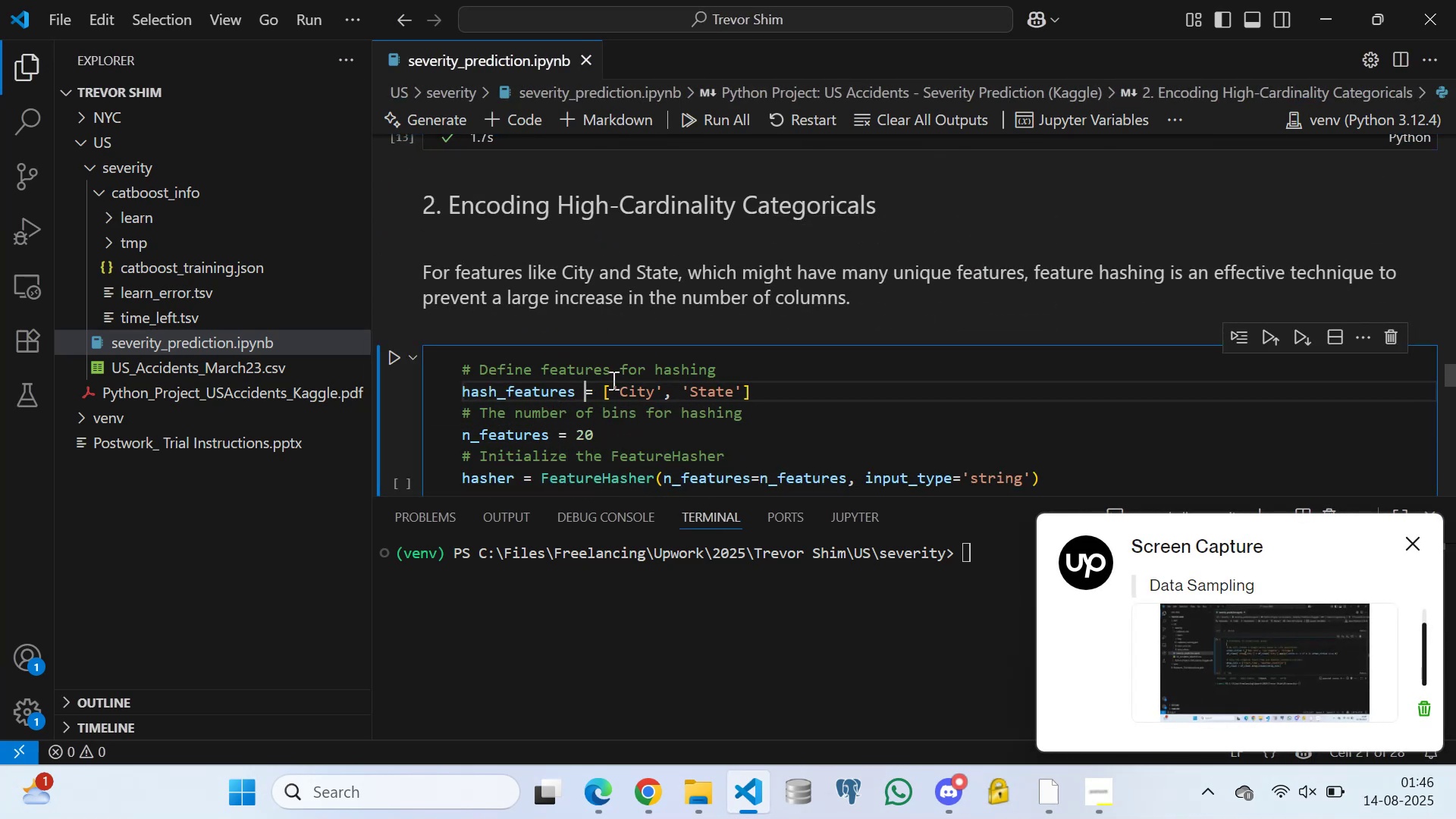 
triple_click([612, 380])
 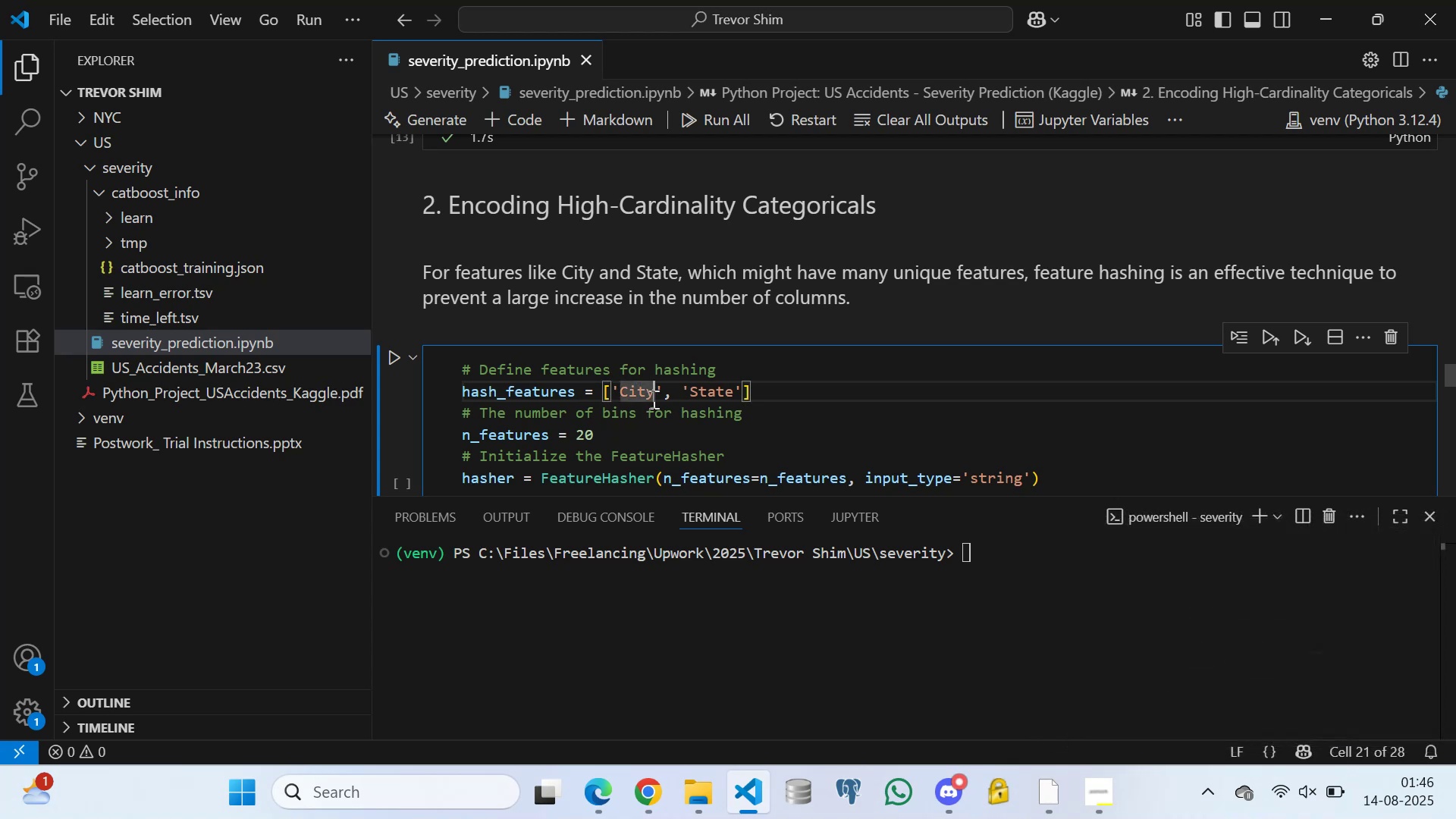 
left_click_drag(start_coordinate=[696, 389], to_coordinate=[703, 388])
 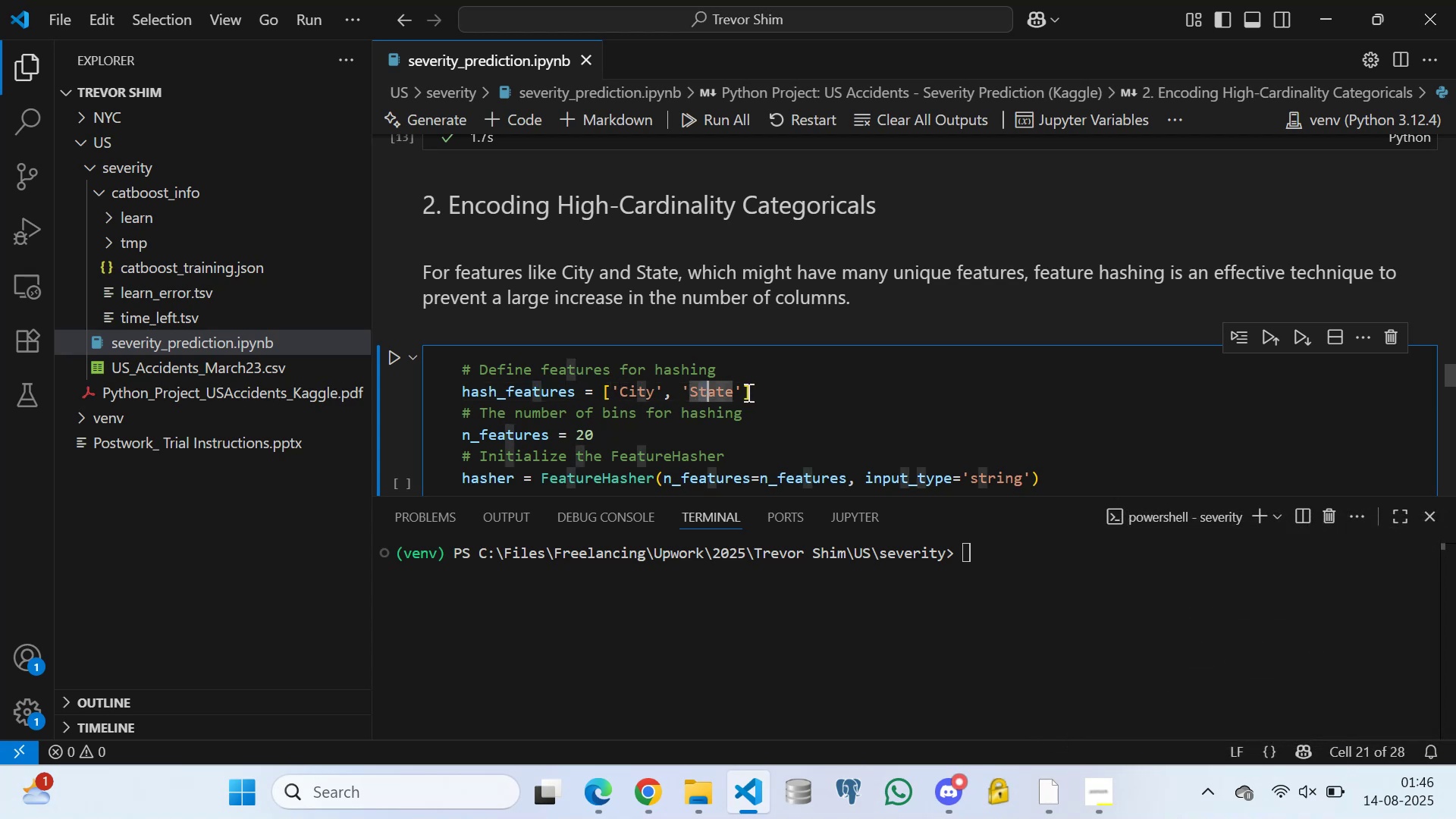 
triple_click([747, 392])
 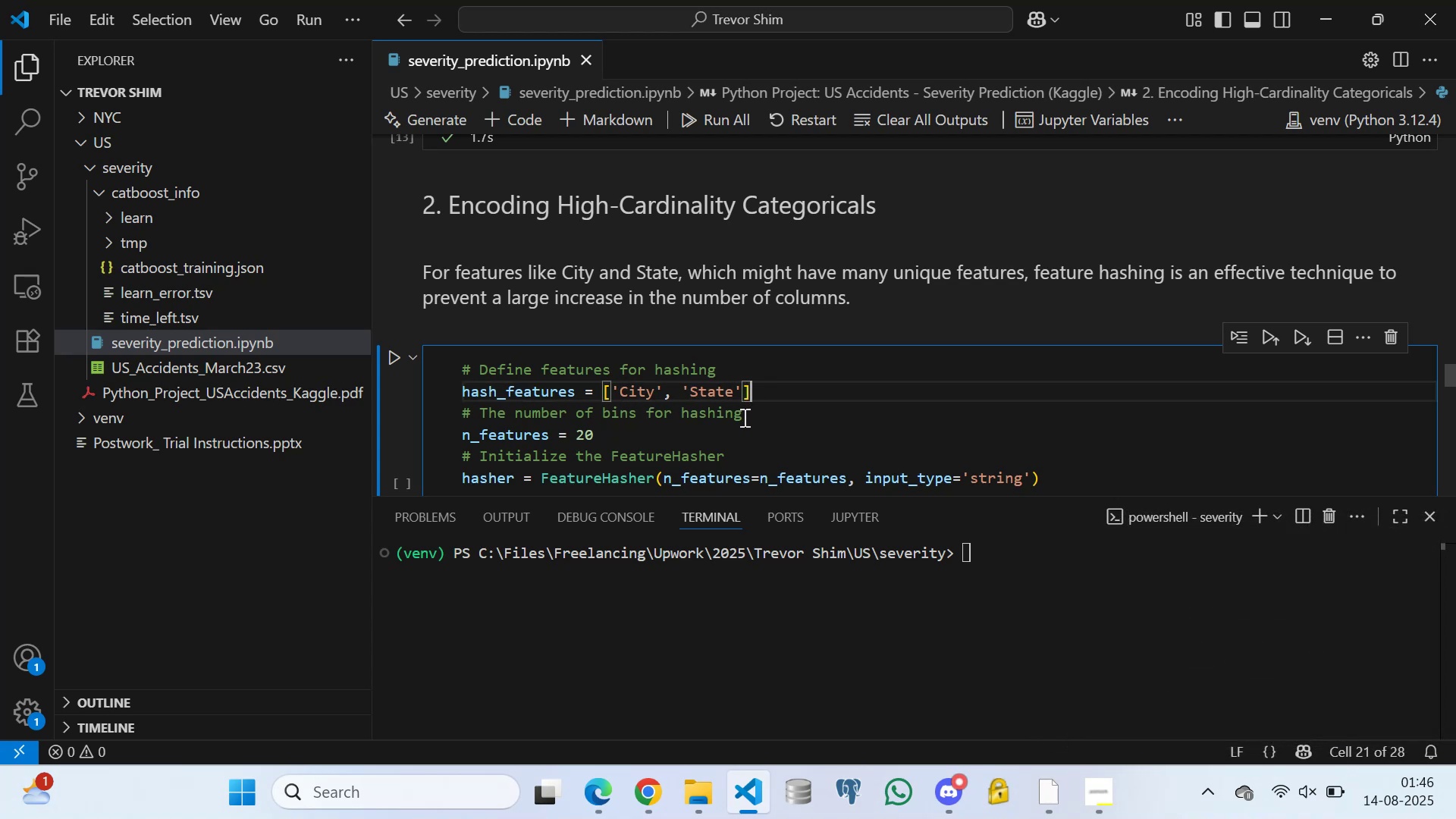 
left_click([743, 417])
 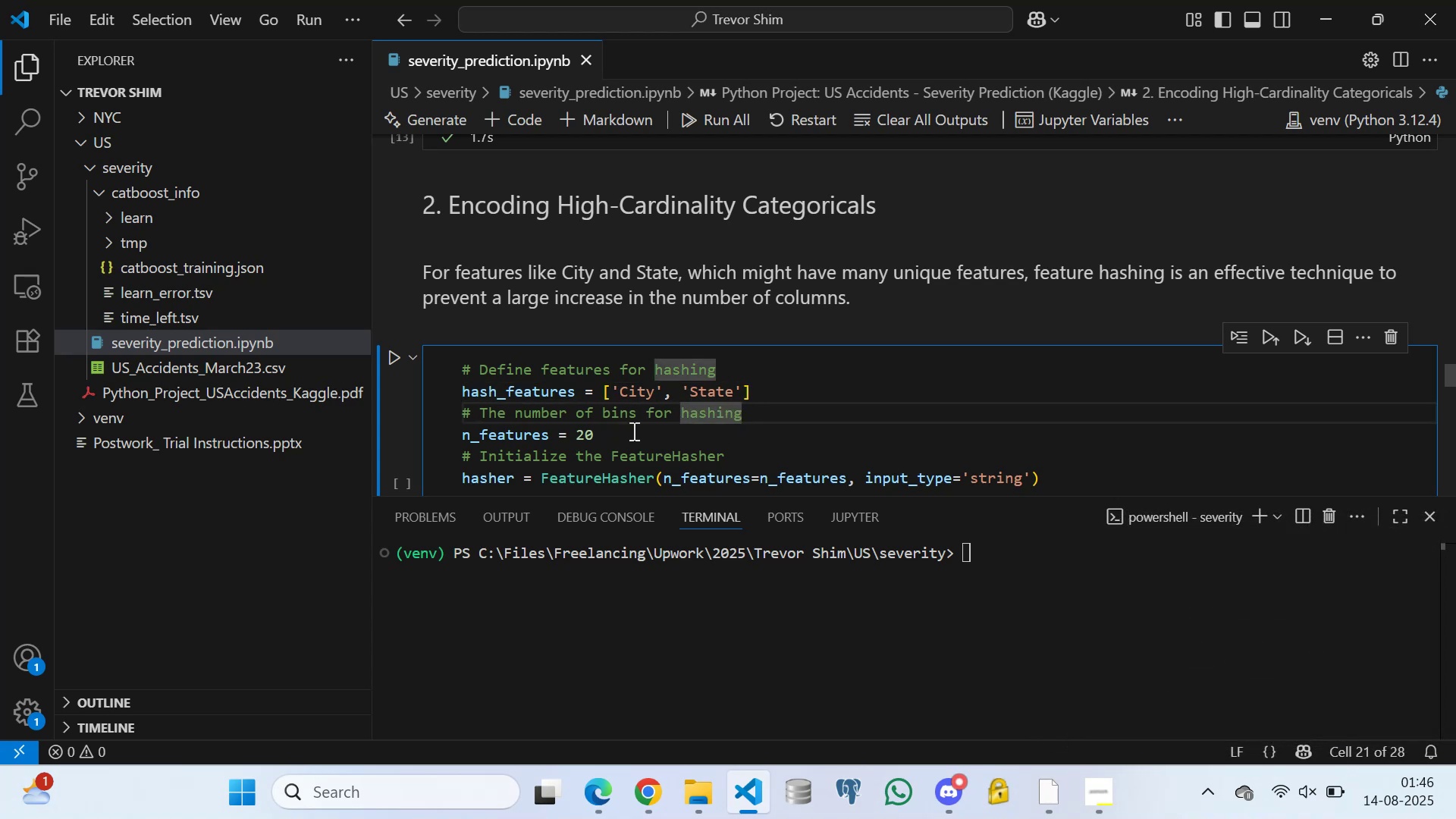 
left_click([632, 431])
 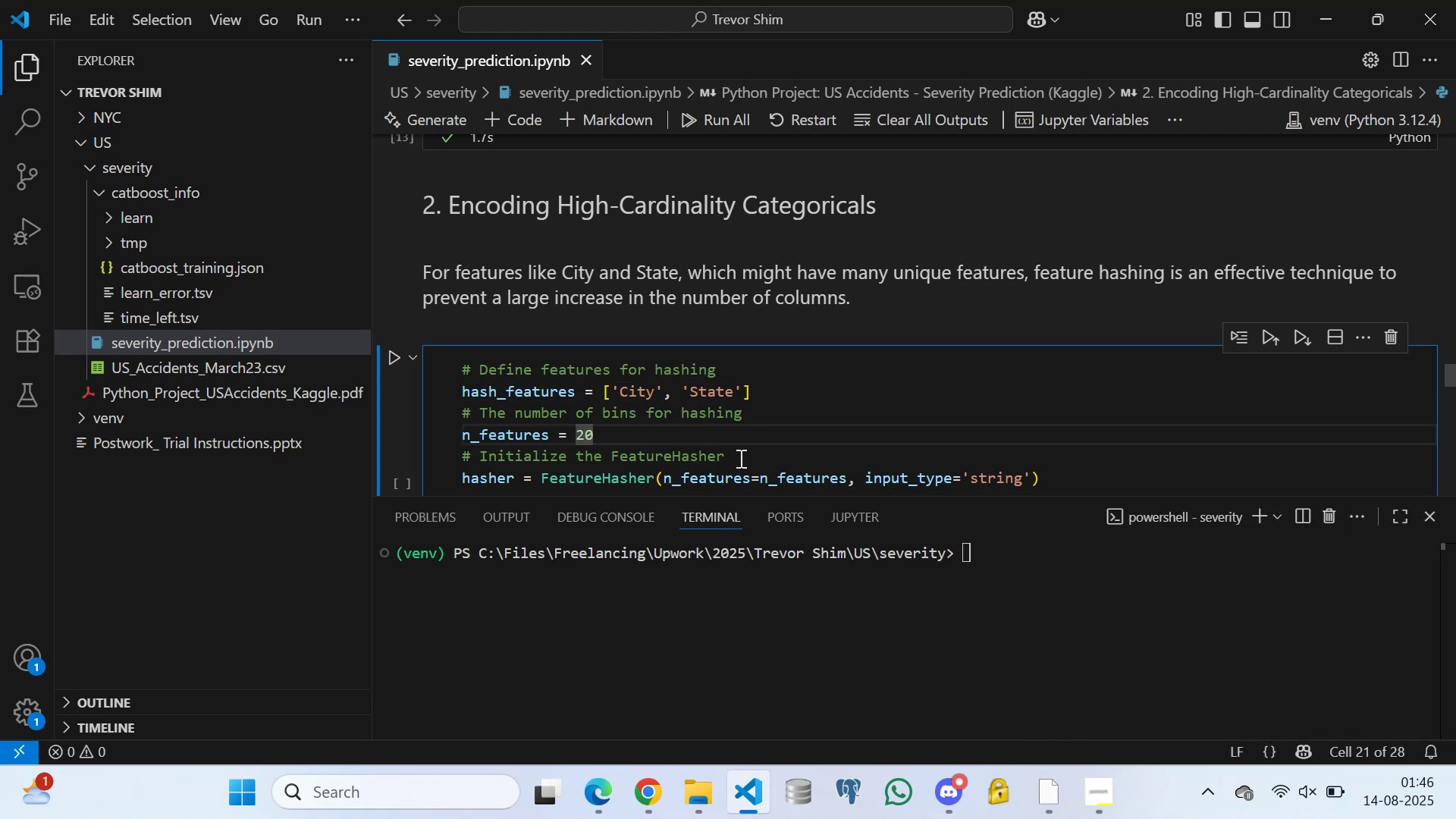 
left_click([741, 458])
 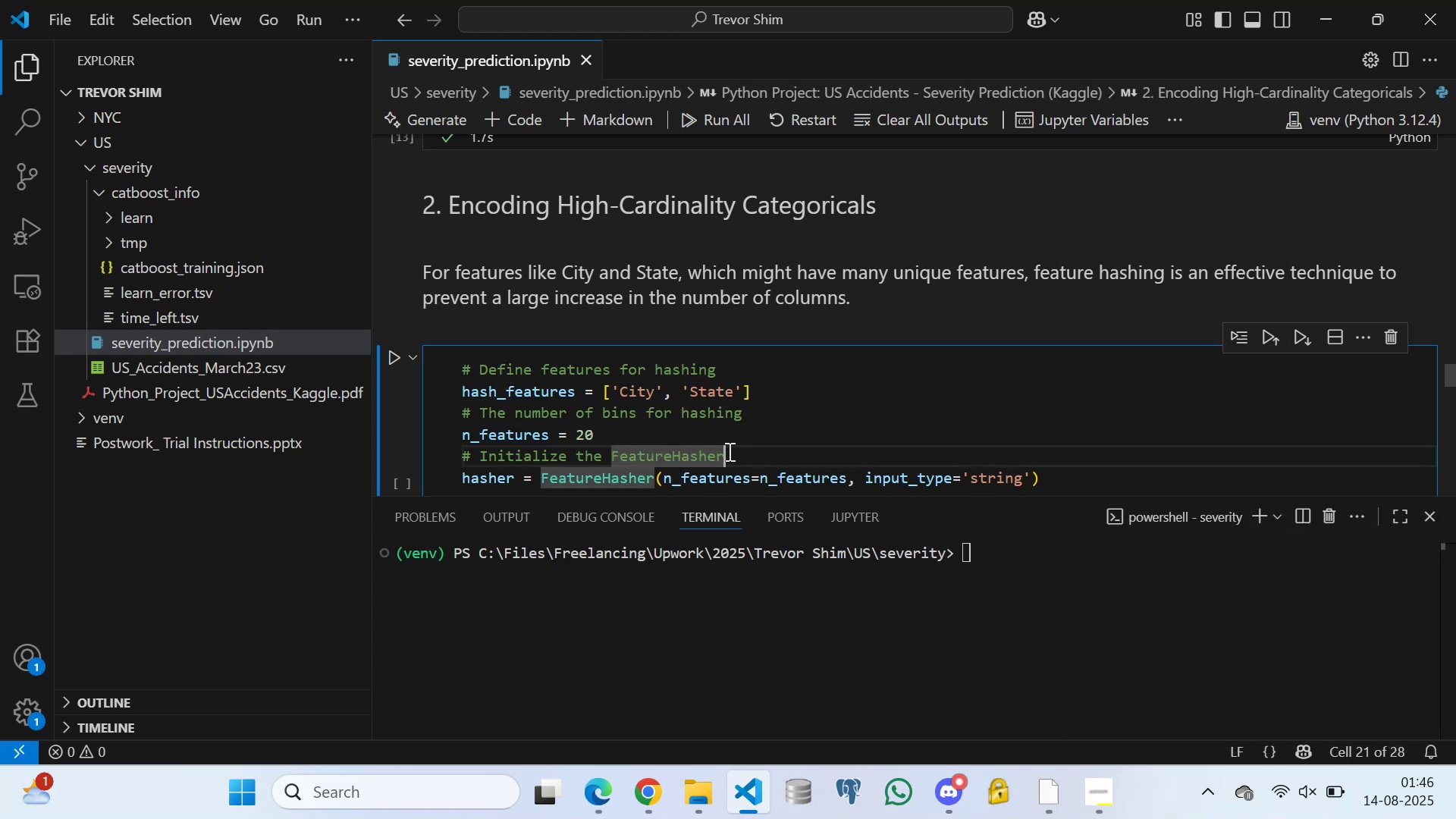 
scroll: coordinate [614, 394], scroll_direction: down, amount: 2.0
 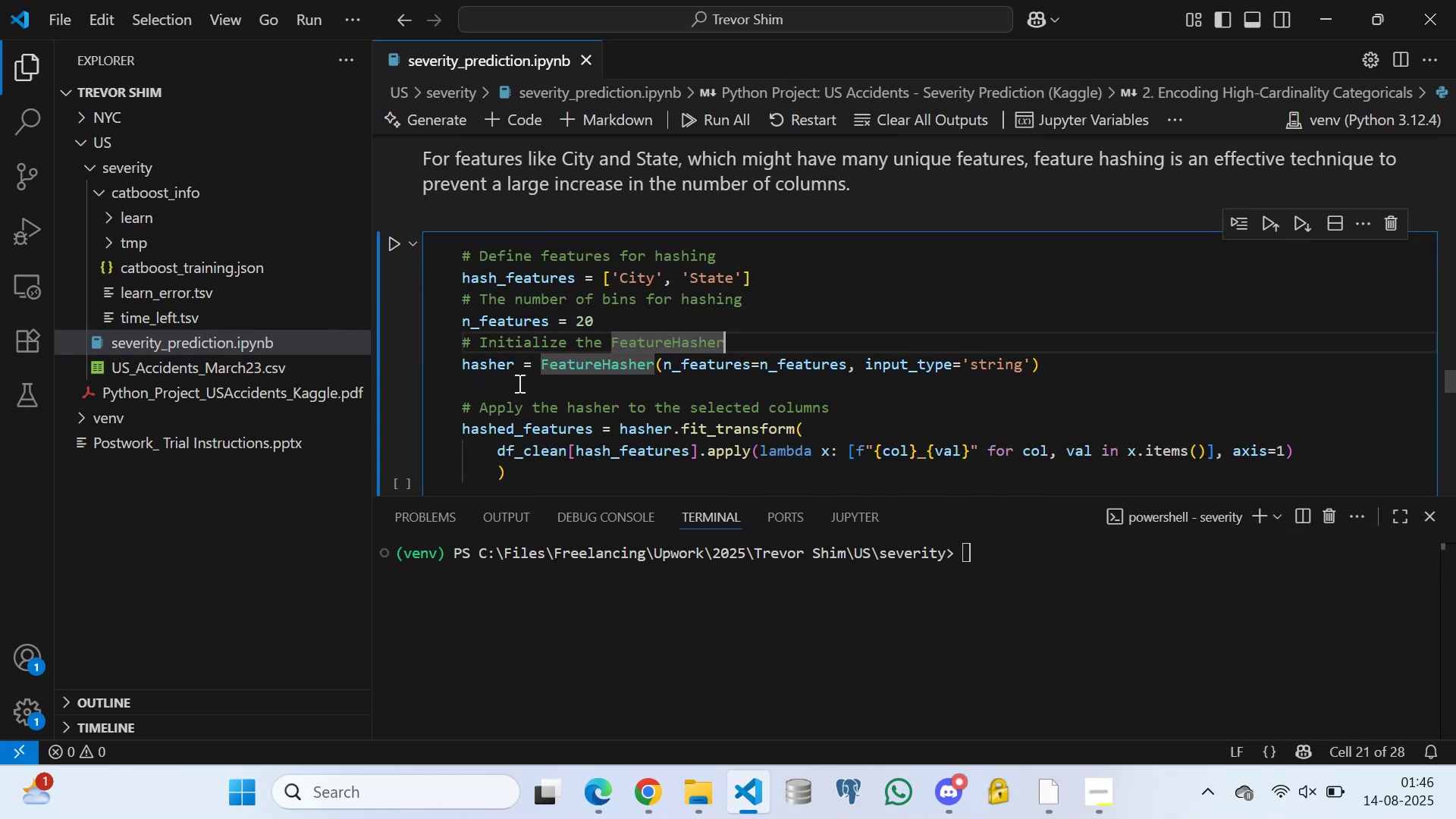 
left_click([518, 383])
 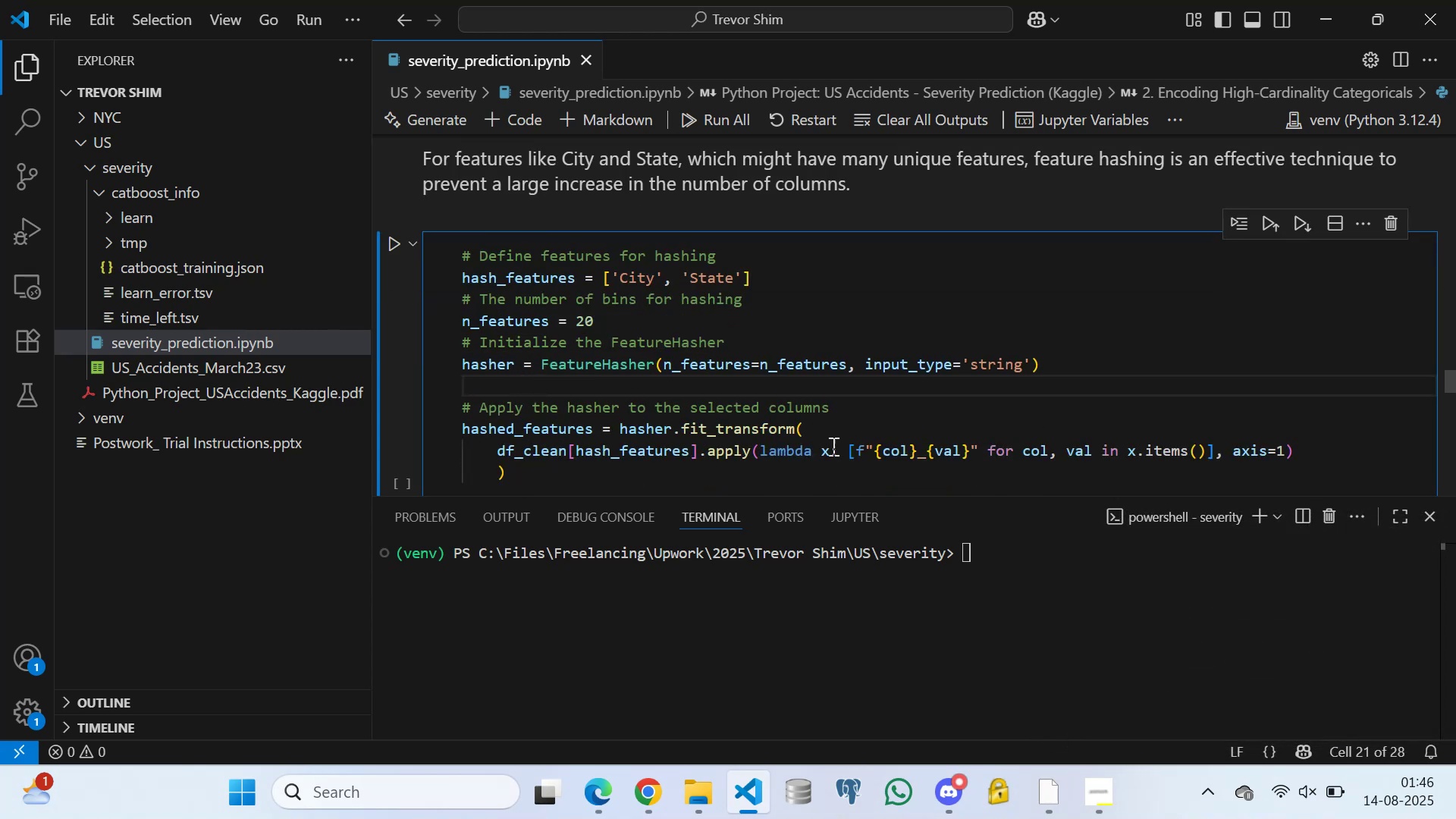 
left_click([816, 434])
 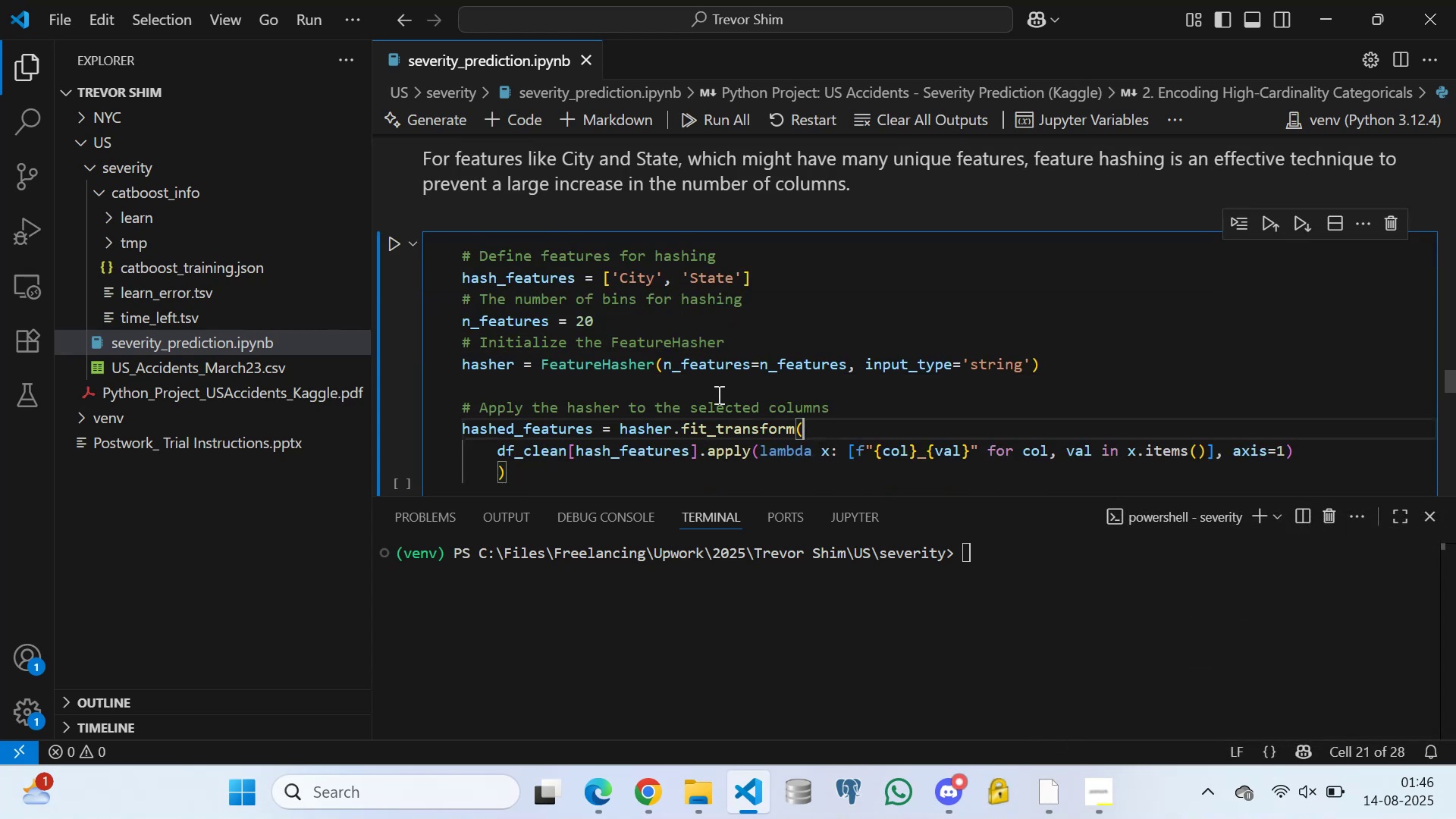 
scroll: coordinate [647, 368], scroll_direction: up, amount: 1.0
 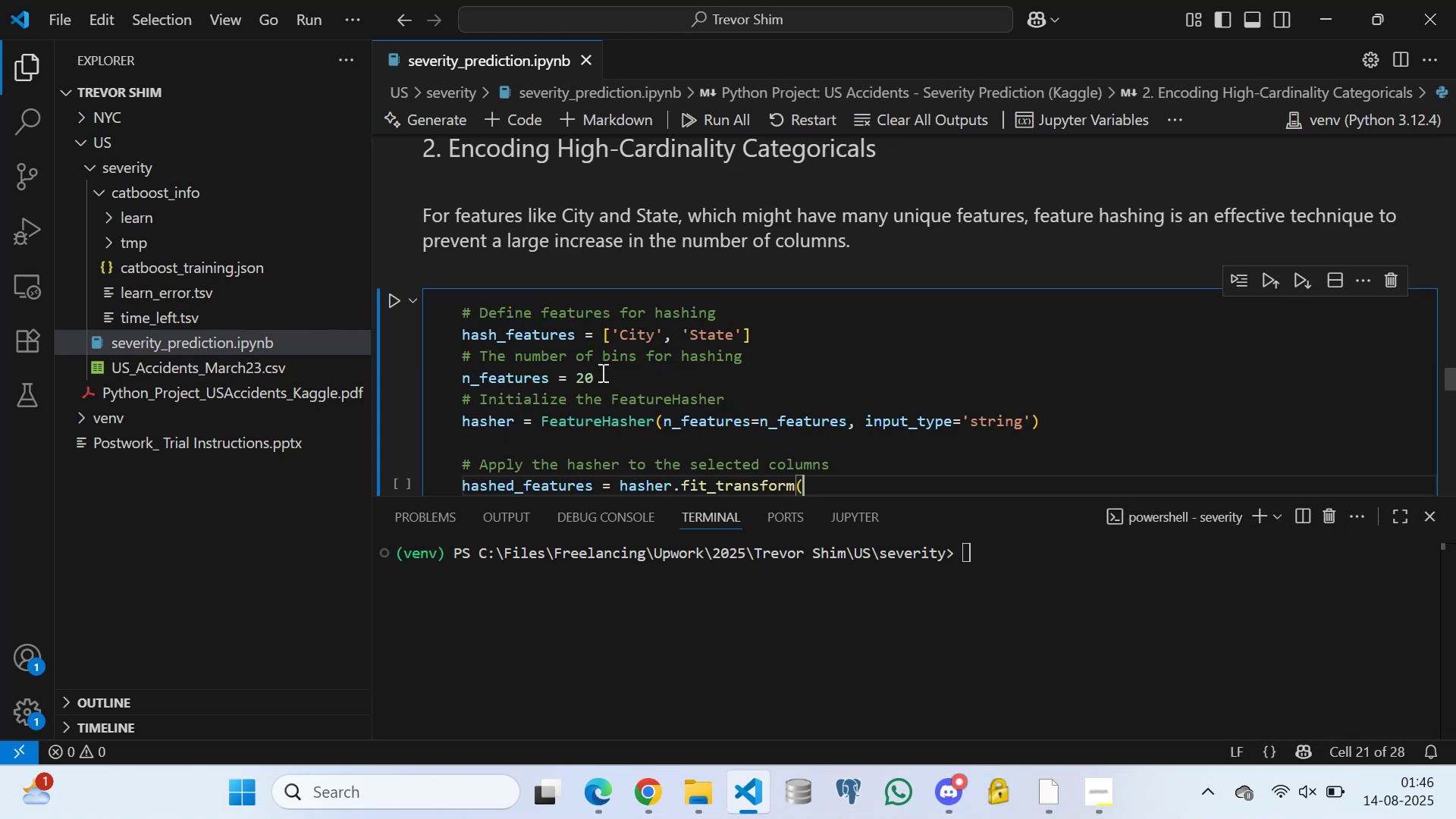 
left_click([602, 375])
 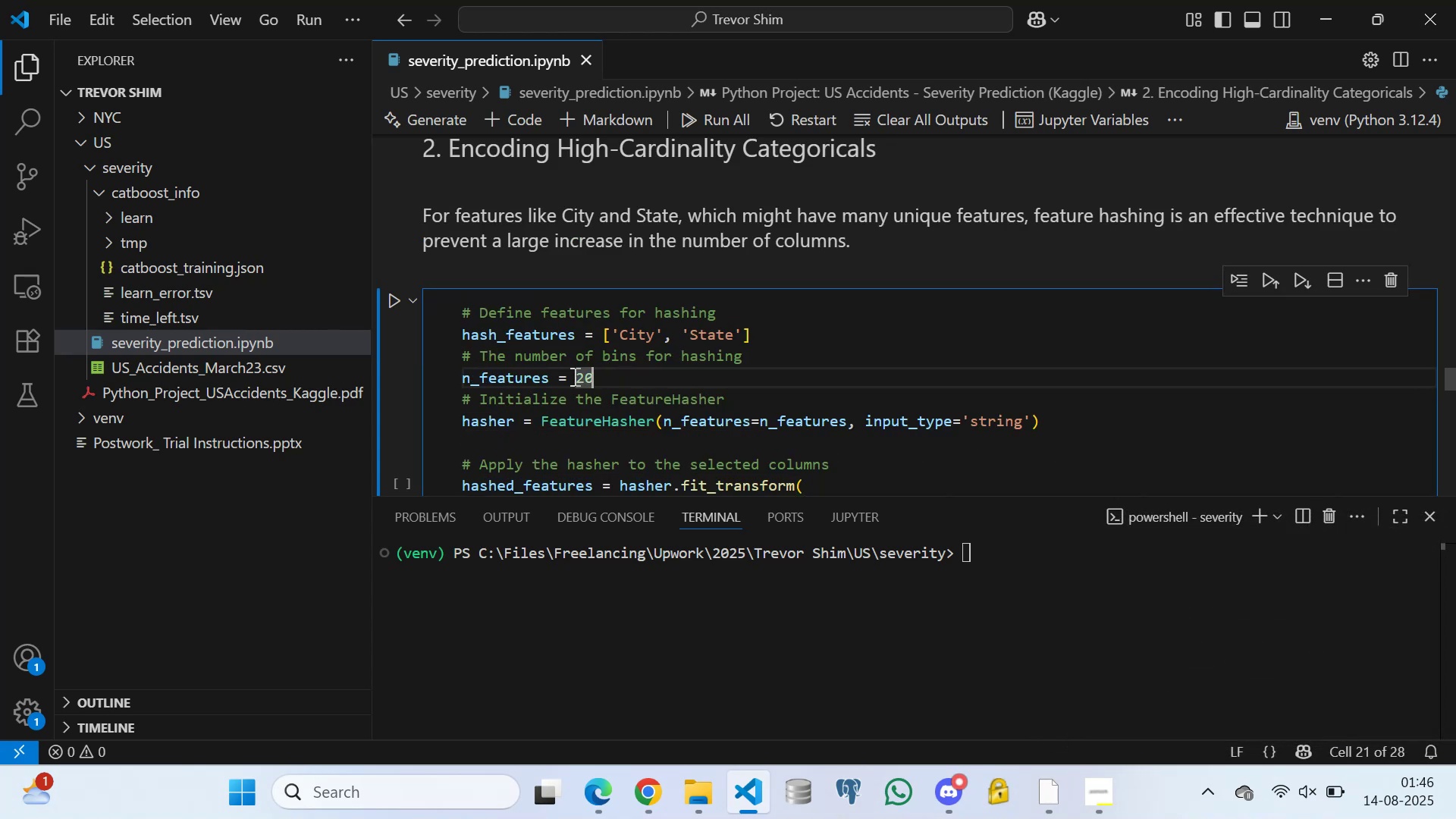 
scroll: coordinate [526, 352], scroll_direction: down, amount: 2.0
 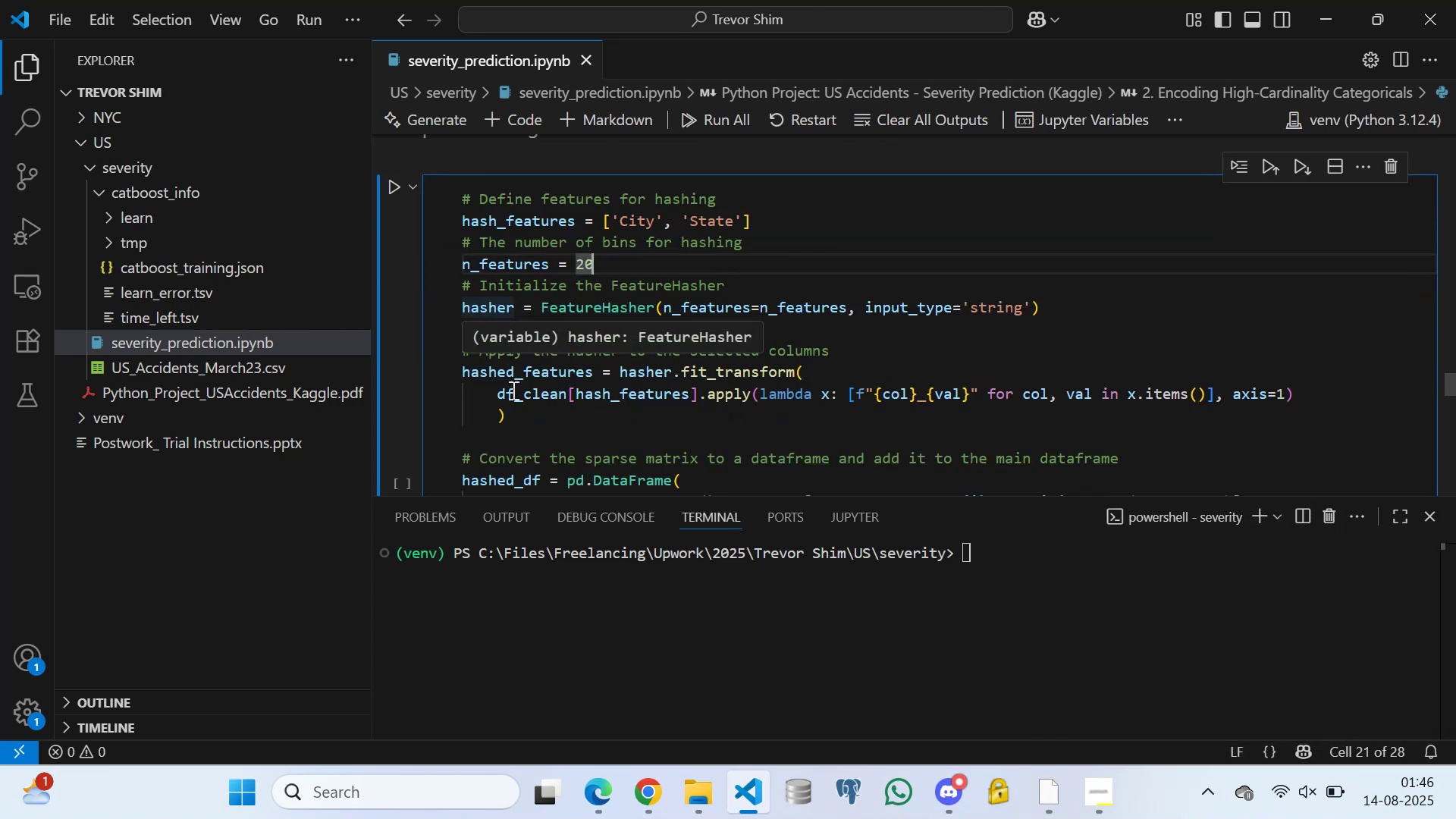 
left_click([515, 428])
 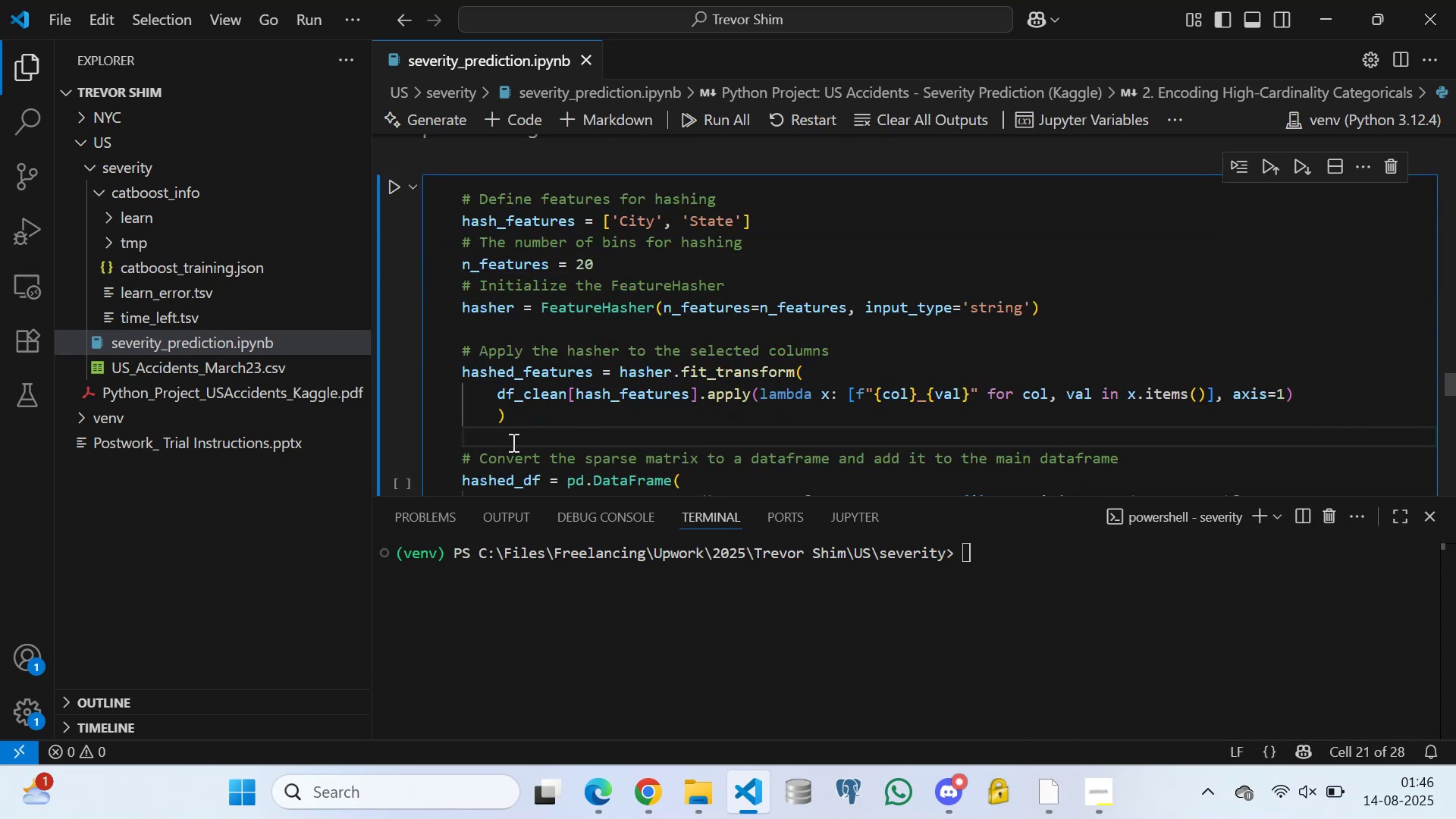 
scroll: coordinate [556, 441], scroll_direction: down, amount: 2.0
 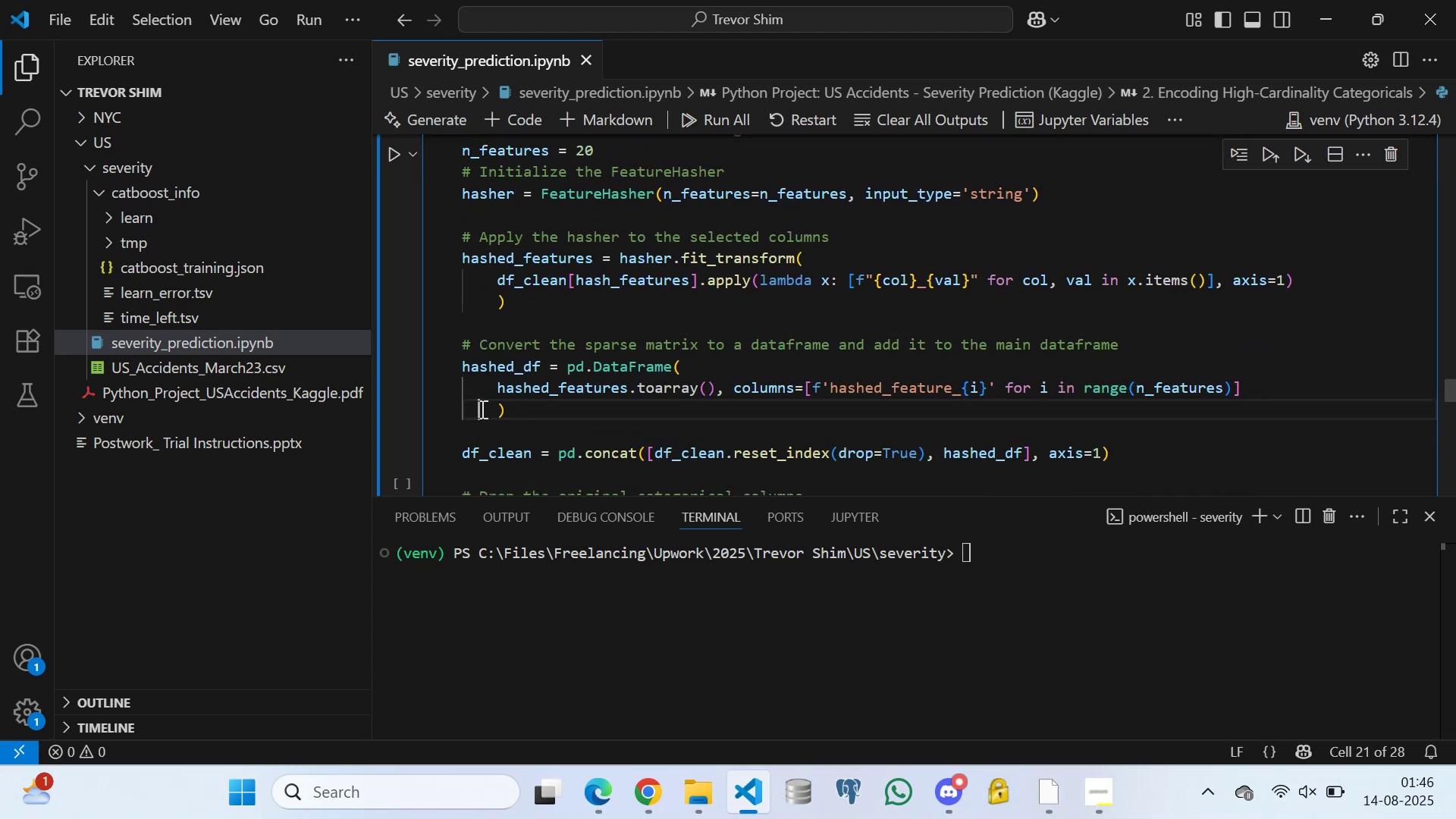 
double_click([579, 421])
 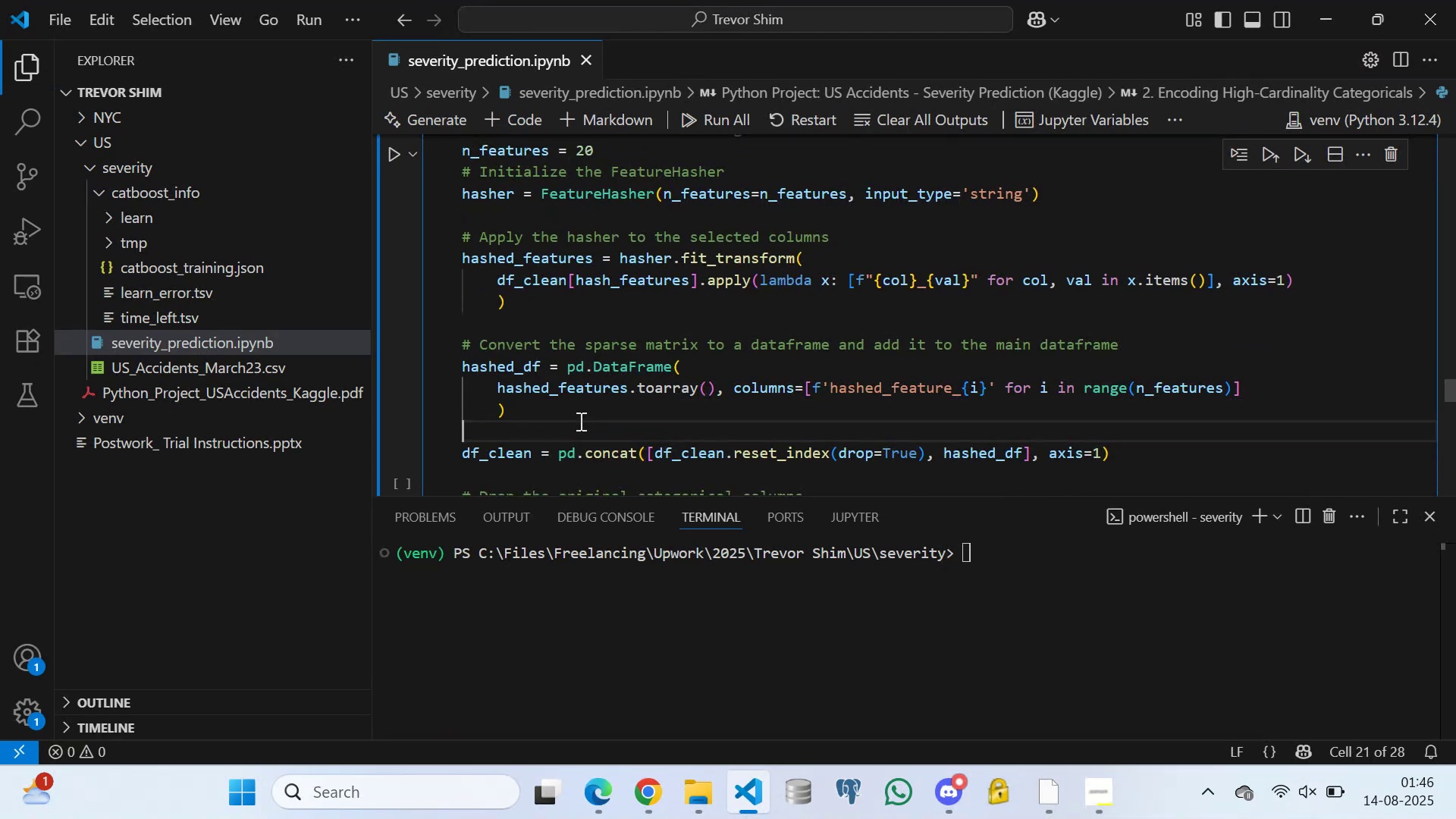 
scroll: coordinate [587, 356], scroll_direction: up, amount: 4.0
 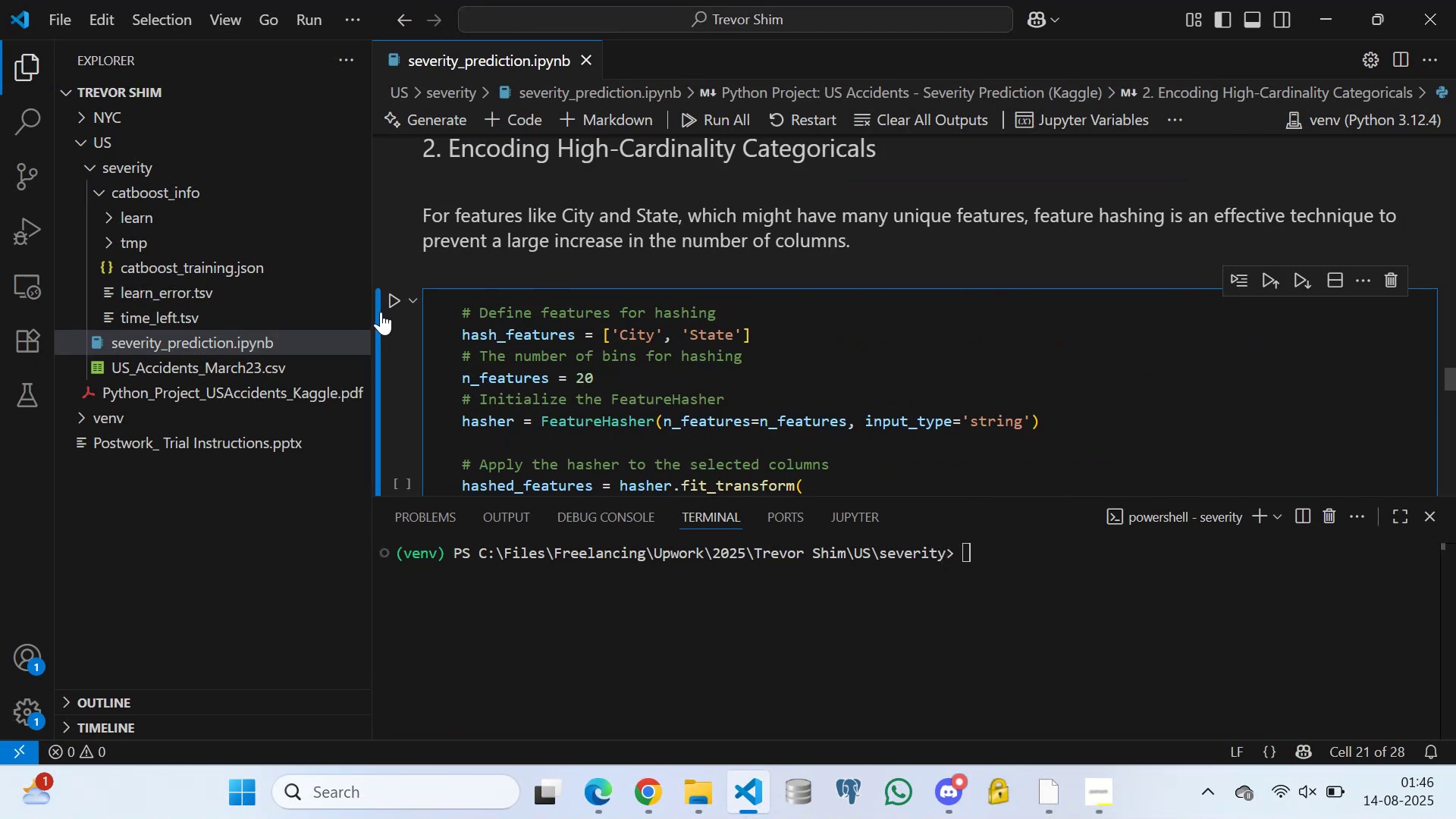 
left_click([393, 298])
 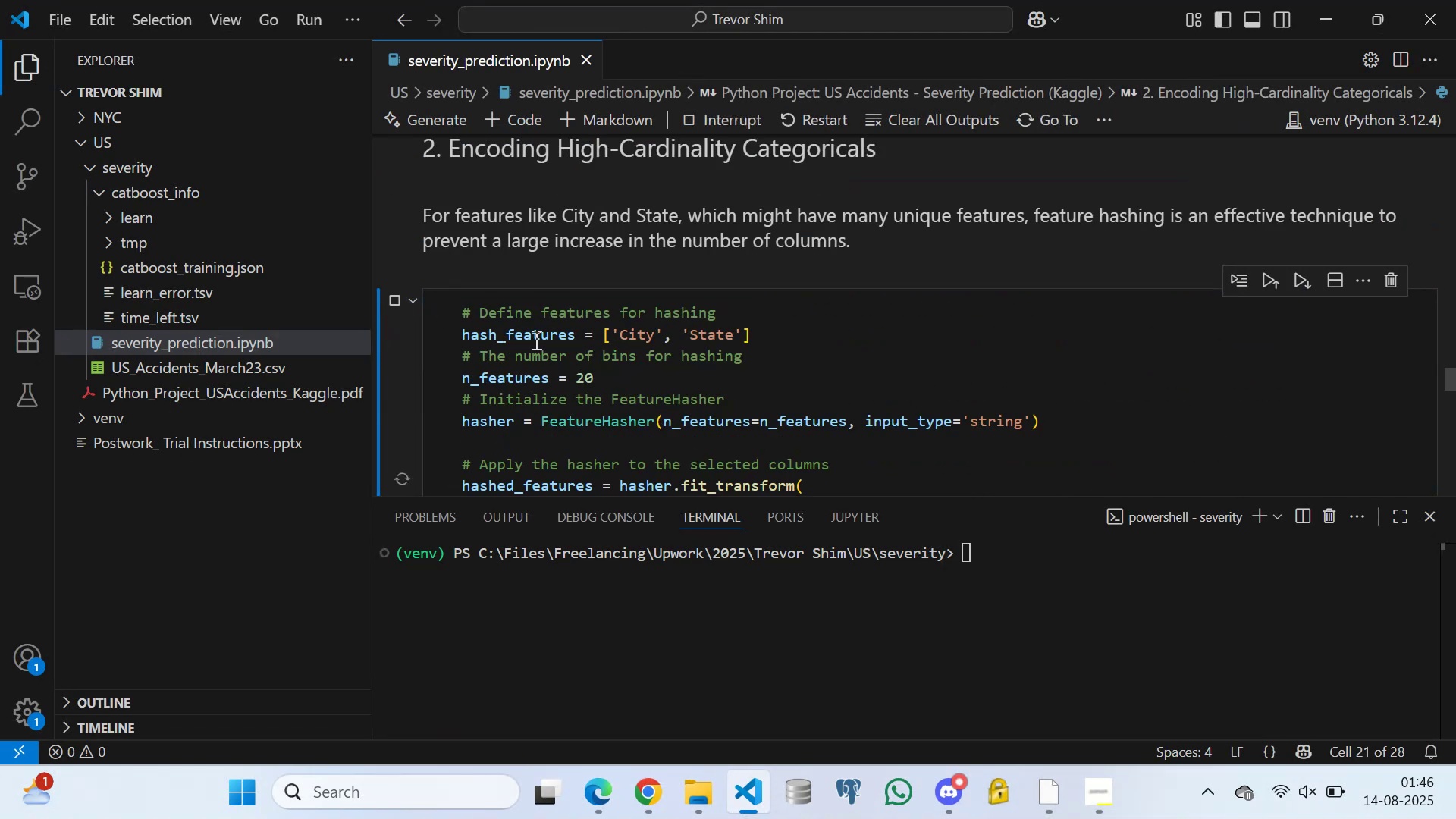 
scroll: coordinate [628, 331], scroll_direction: down, amount: 2.0
 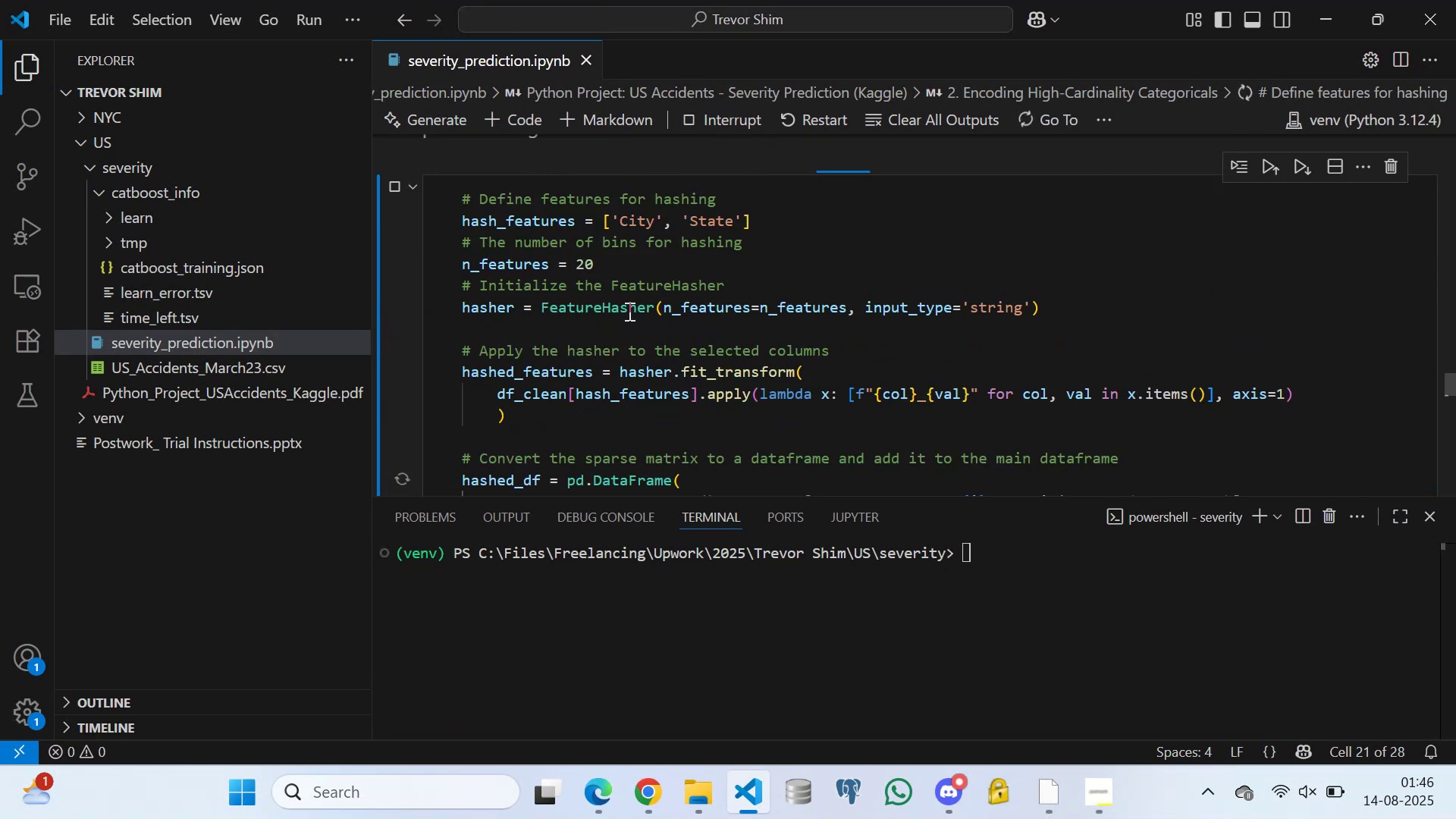 
left_click([602, 325])
 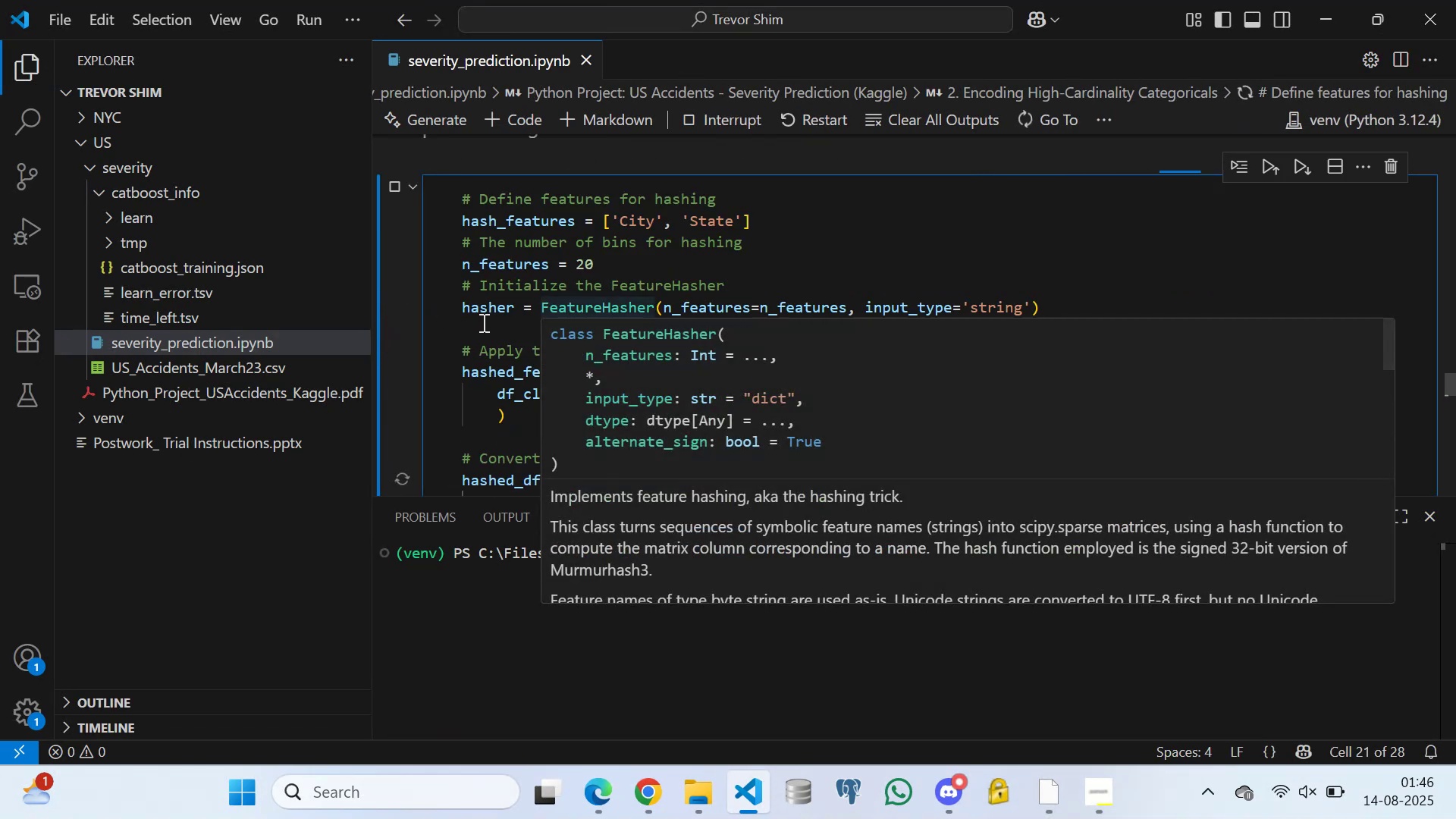 
left_click([488, 327])
 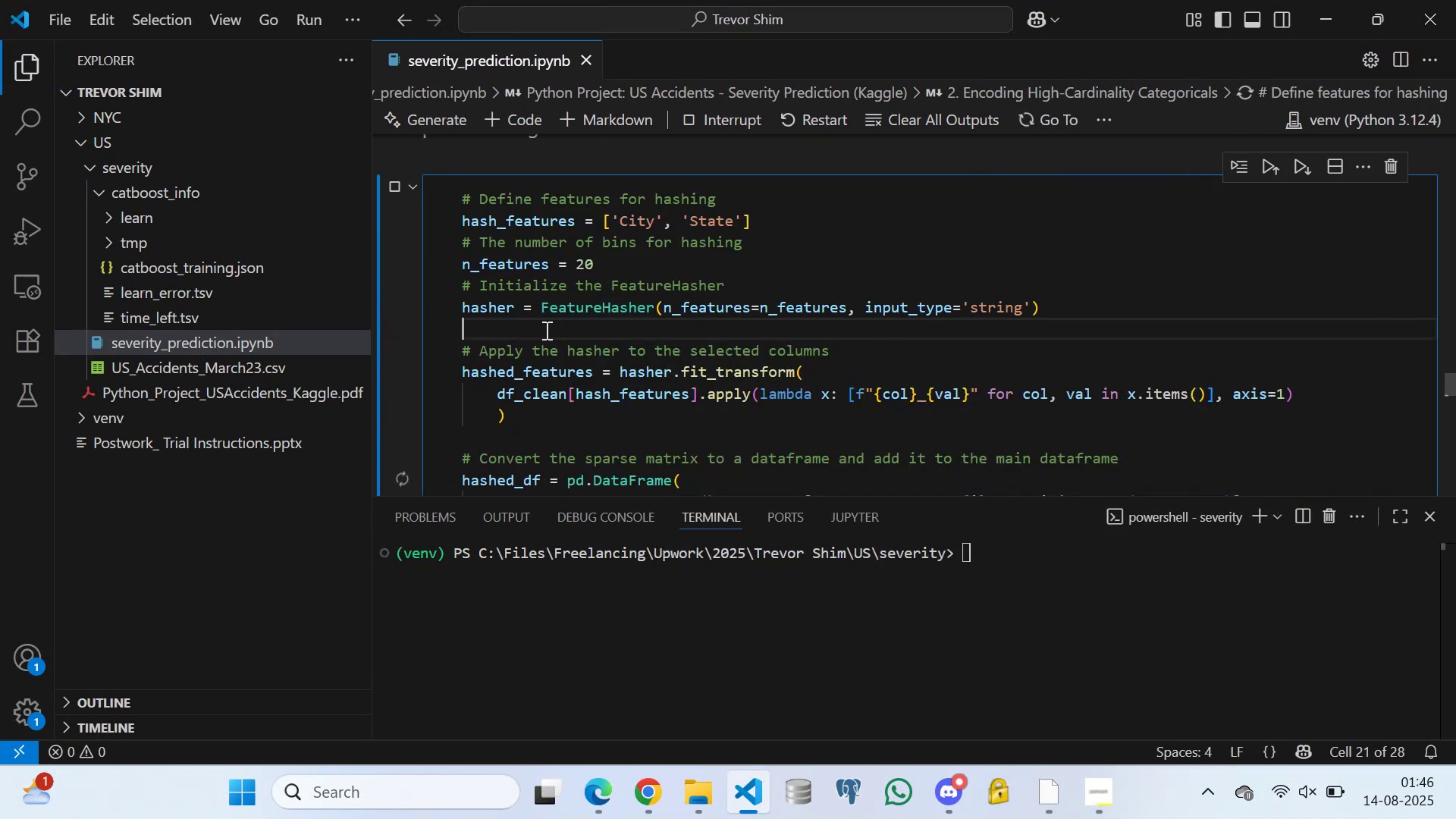 
scroll: coordinate [698, 333], scroll_direction: down, amount: 2.0
 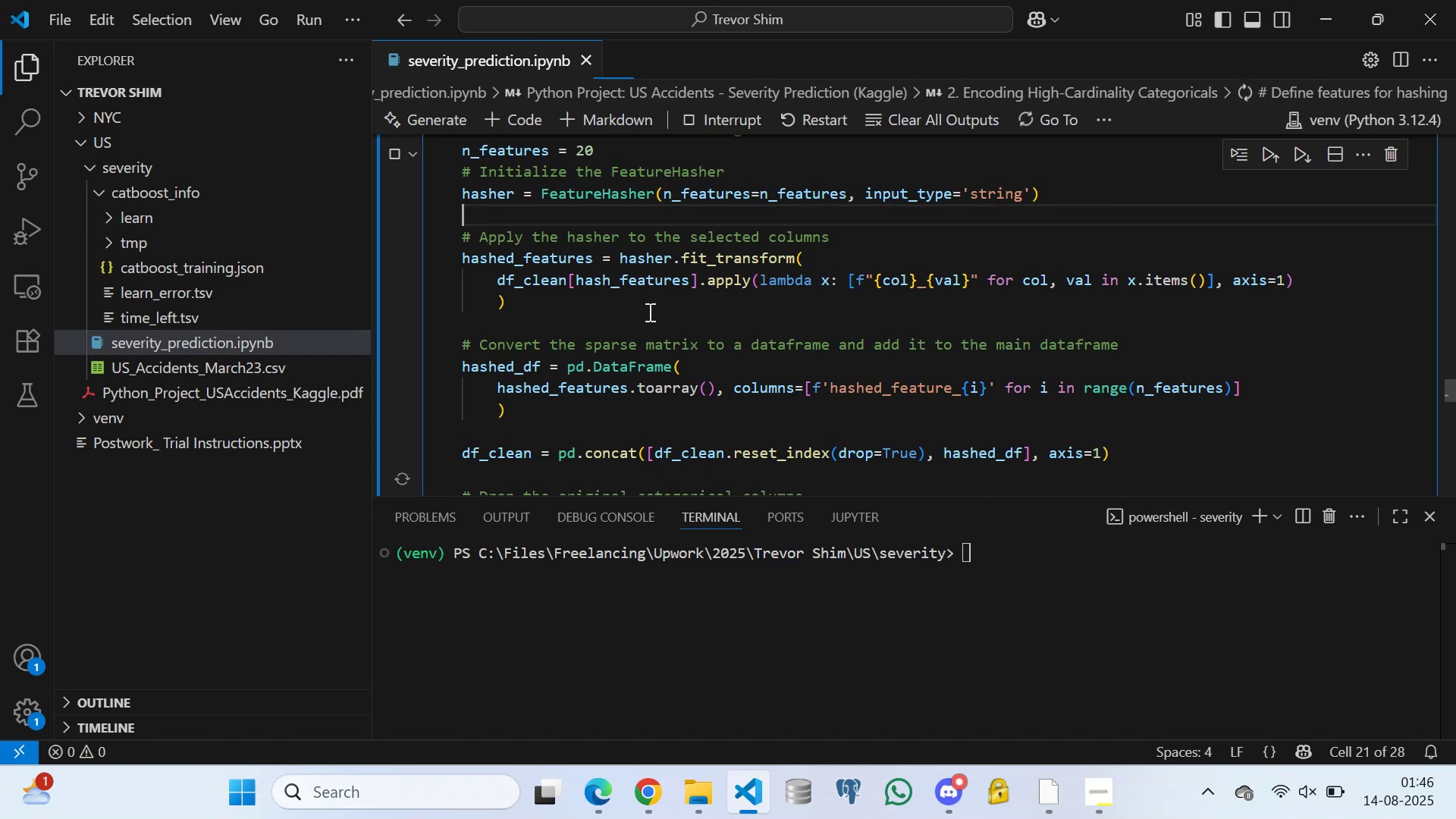 
left_click([650, 308])
 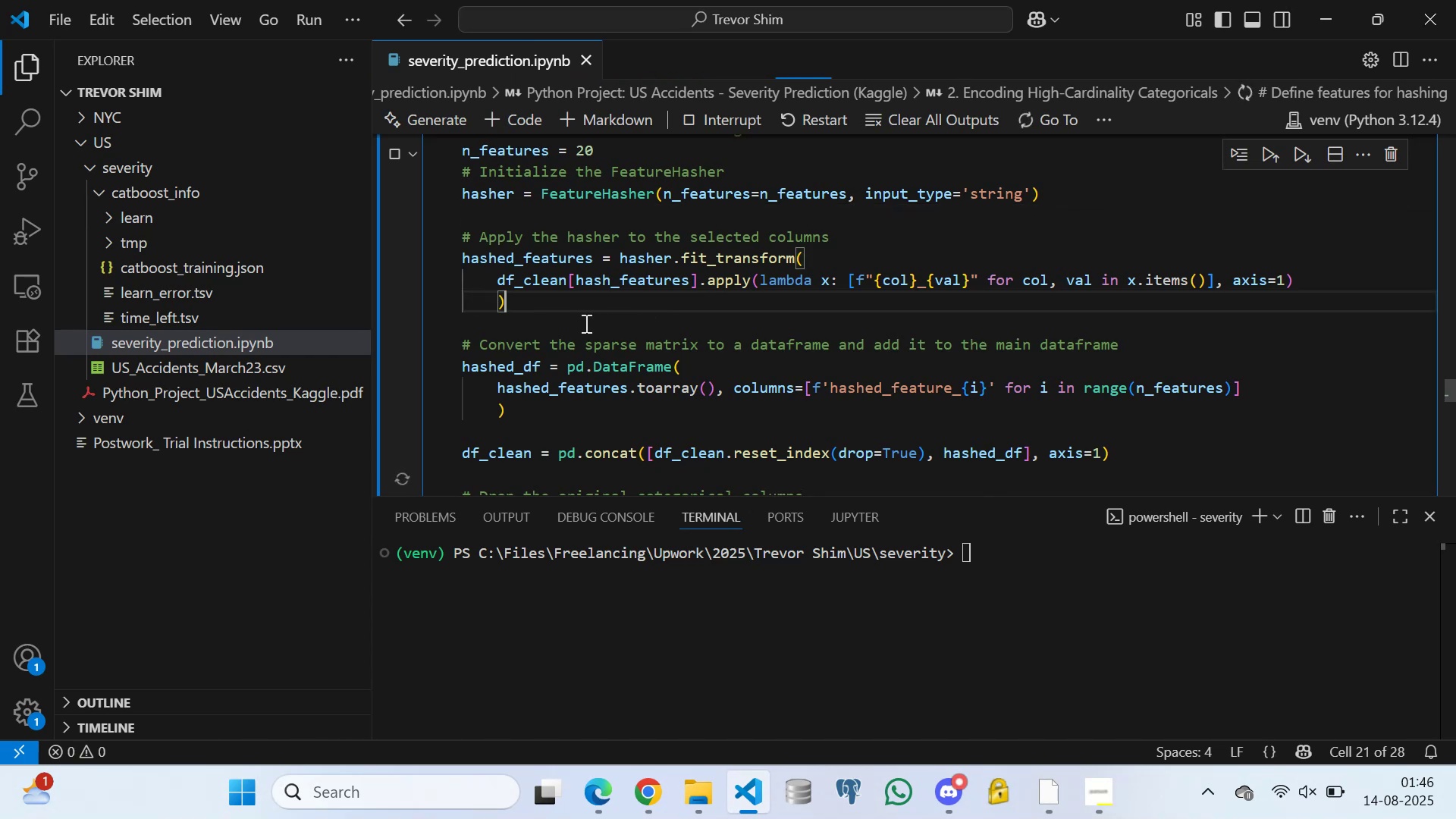 
left_click([585, 323])
 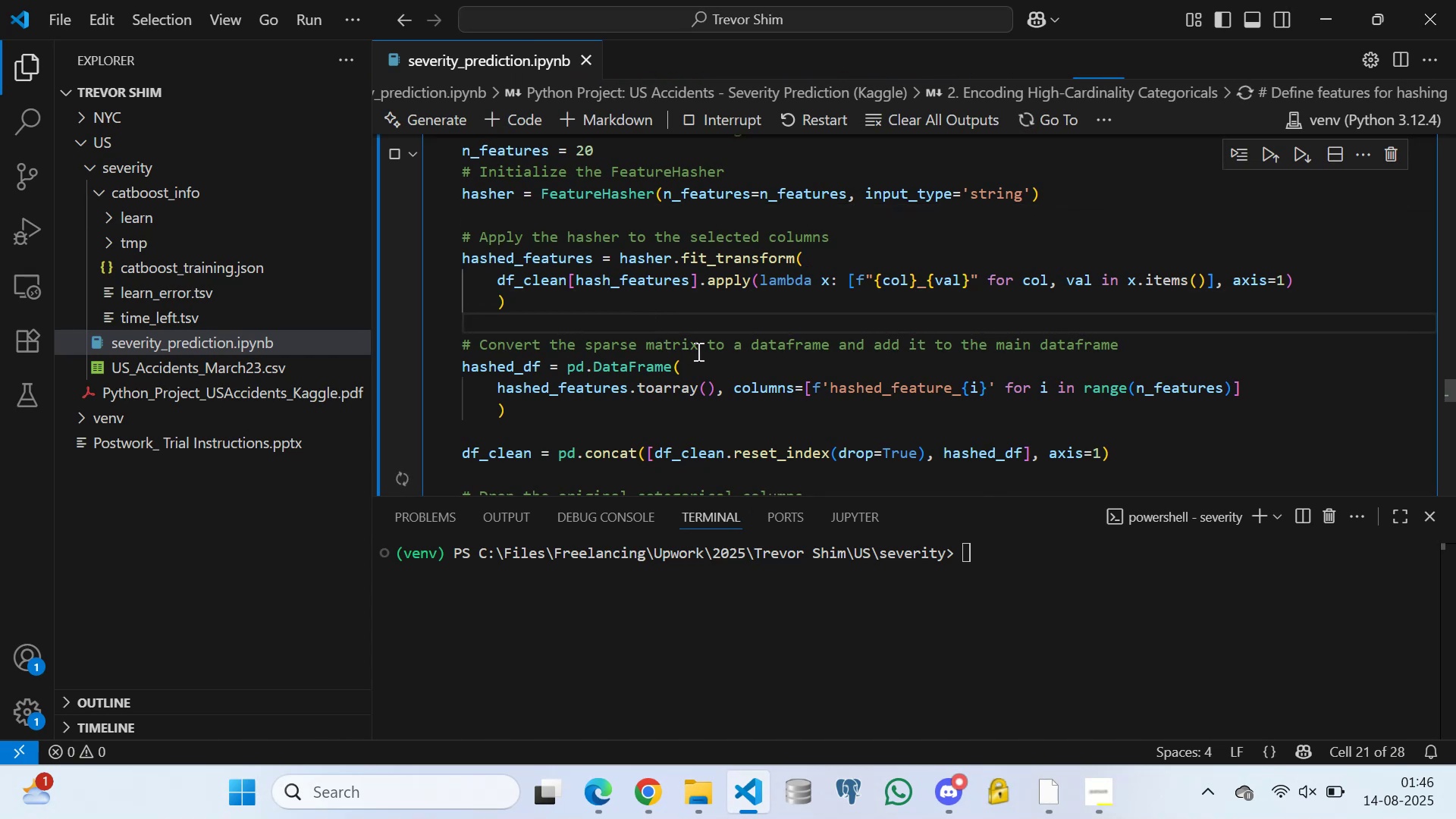 
left_click([704, 364])
 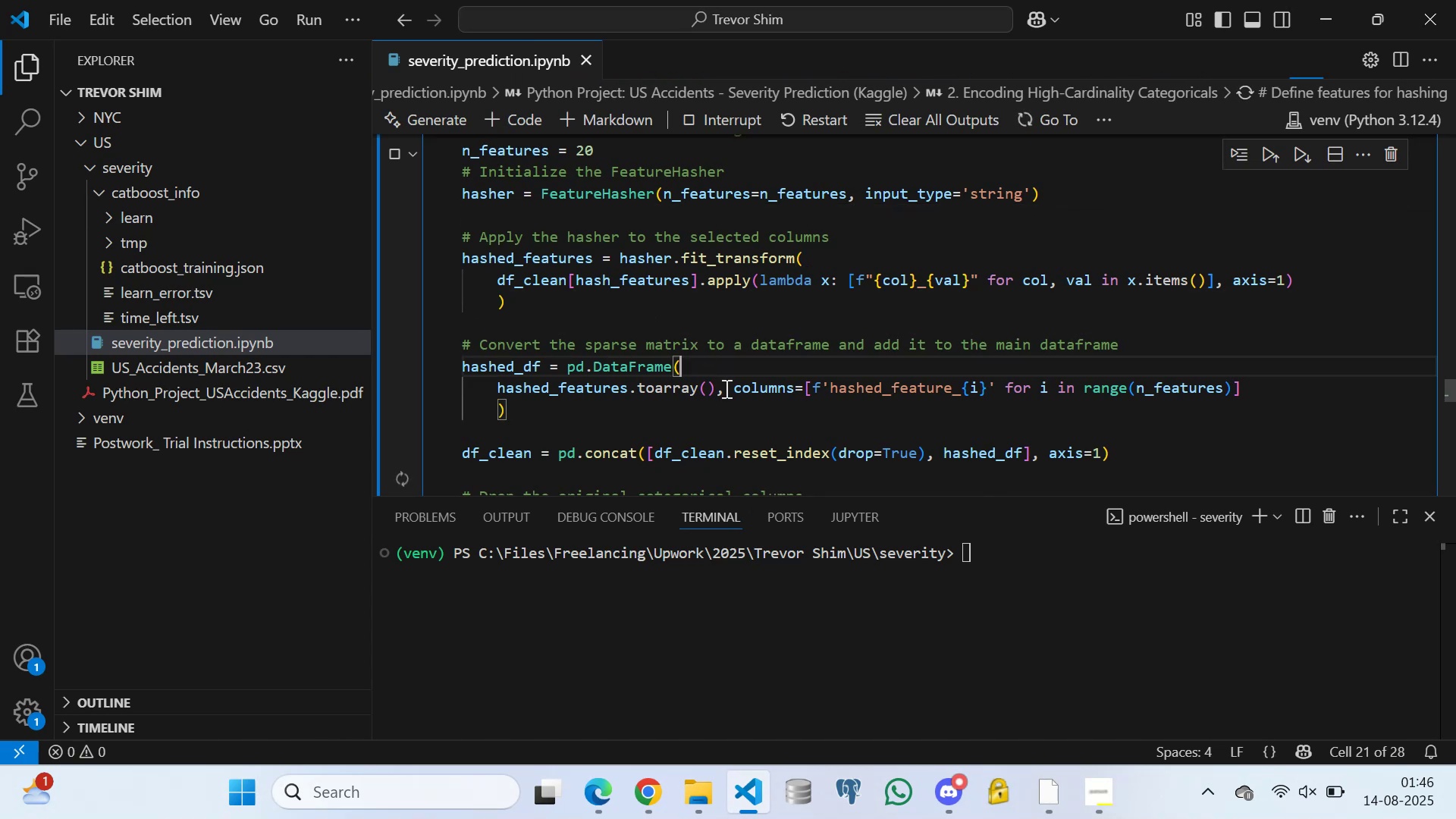 
left_click([725, 388])
 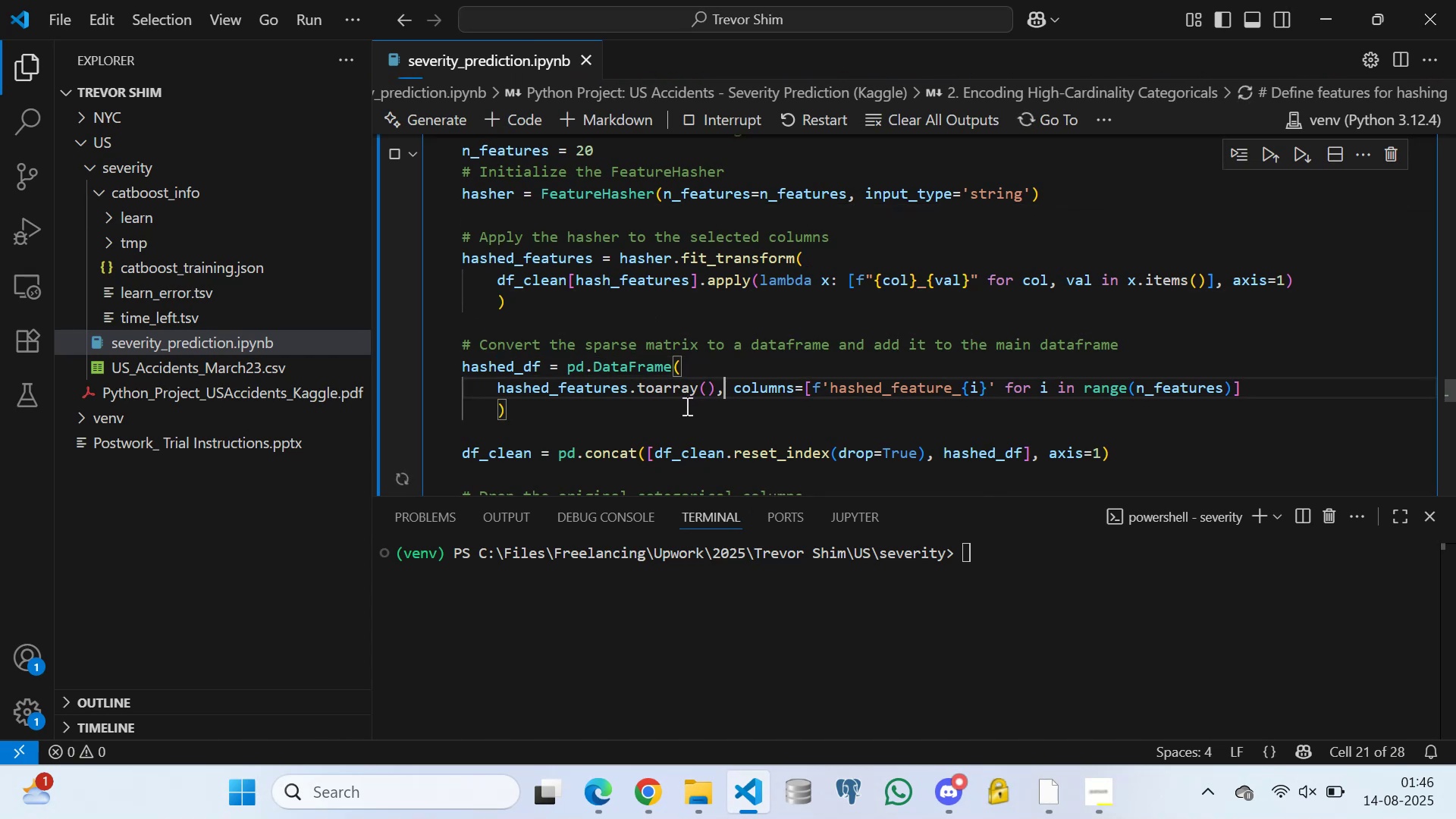 
scroll: coordinate [686, 406], scroll_direction: down, amount: 1.0
 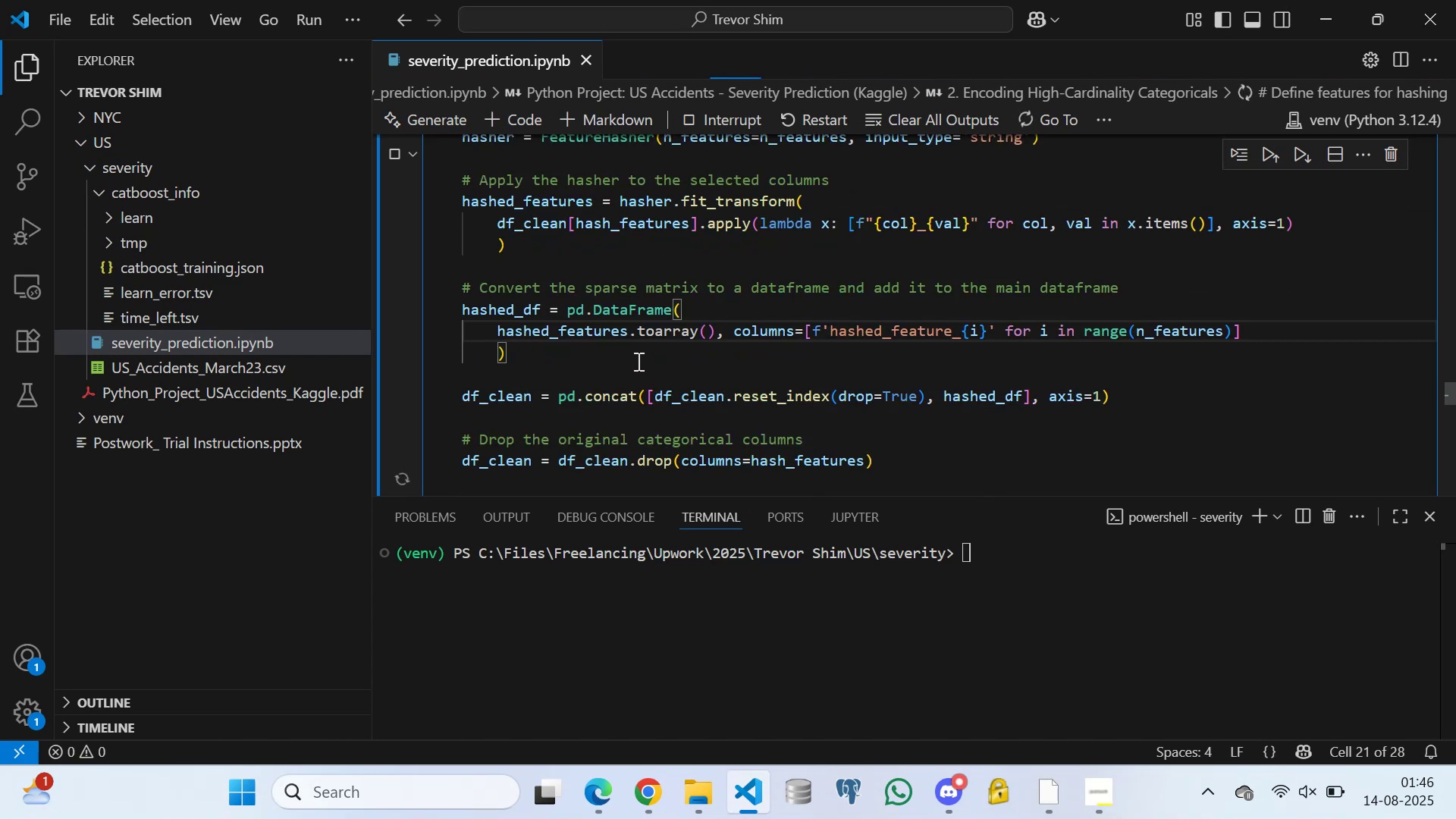 
left_click([636, 359])
 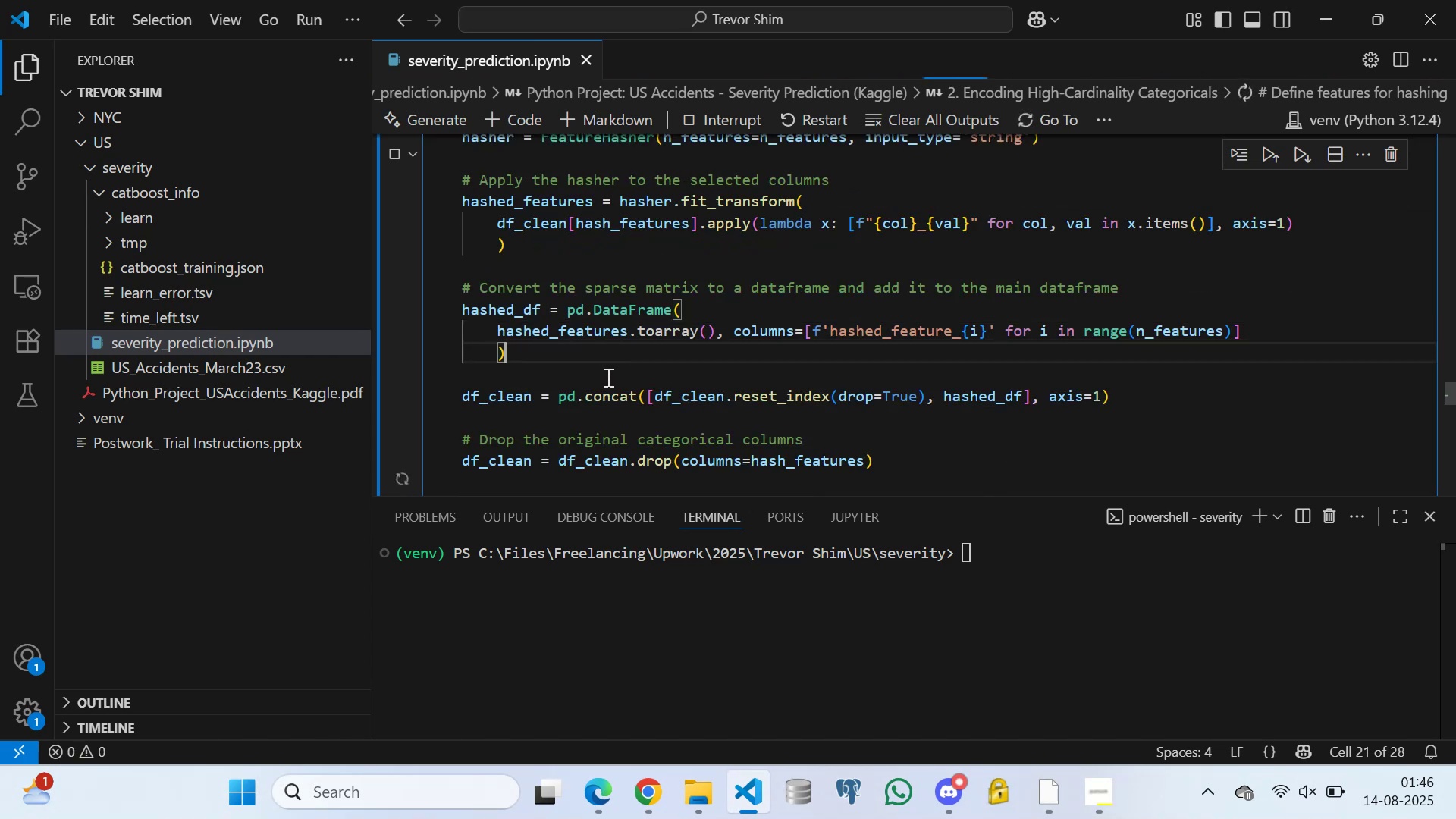 
left_click([606, 378])
 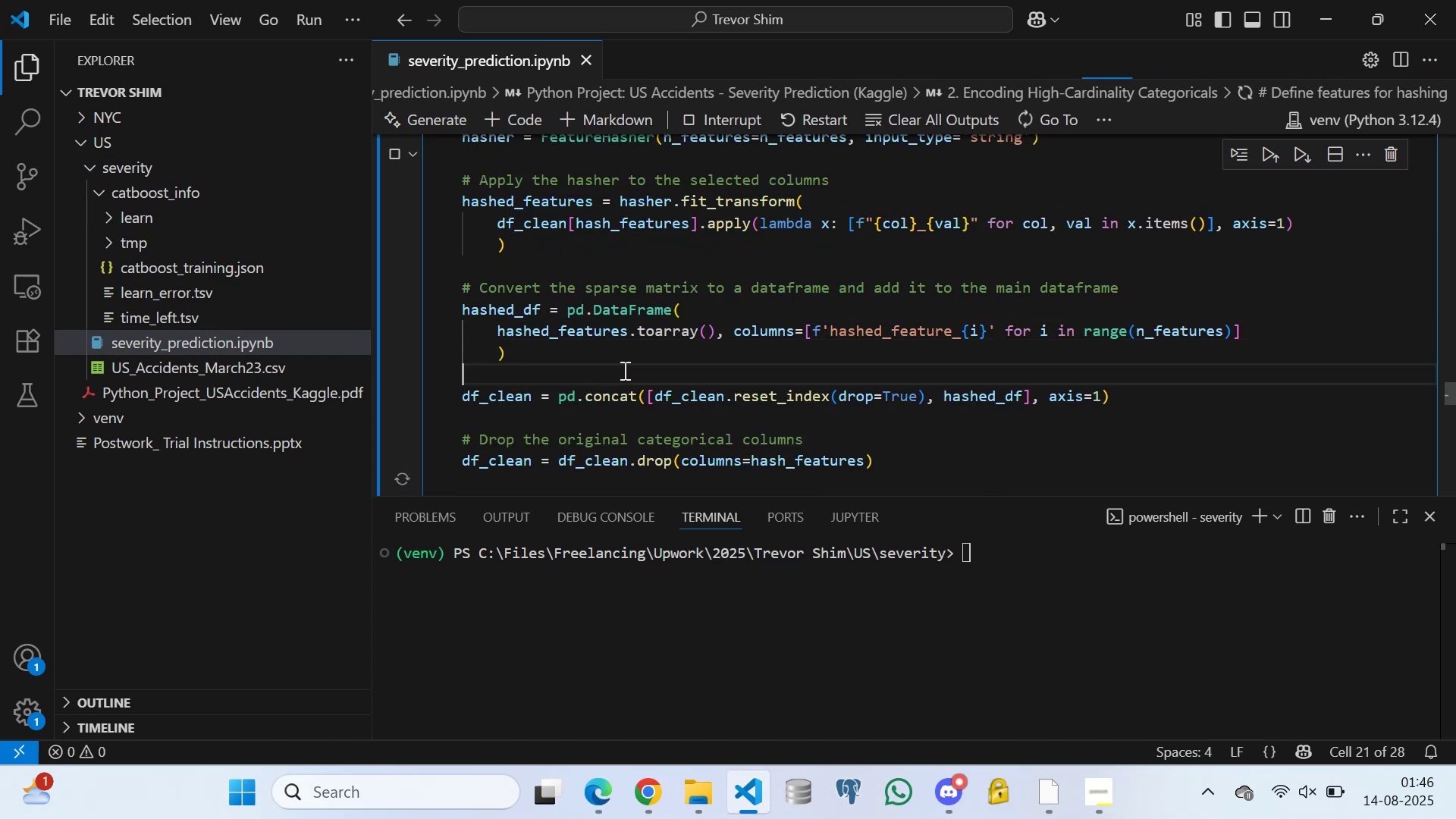 
scroll: coordinate [675, 362], scroll_direction: down, amount: 1.0
 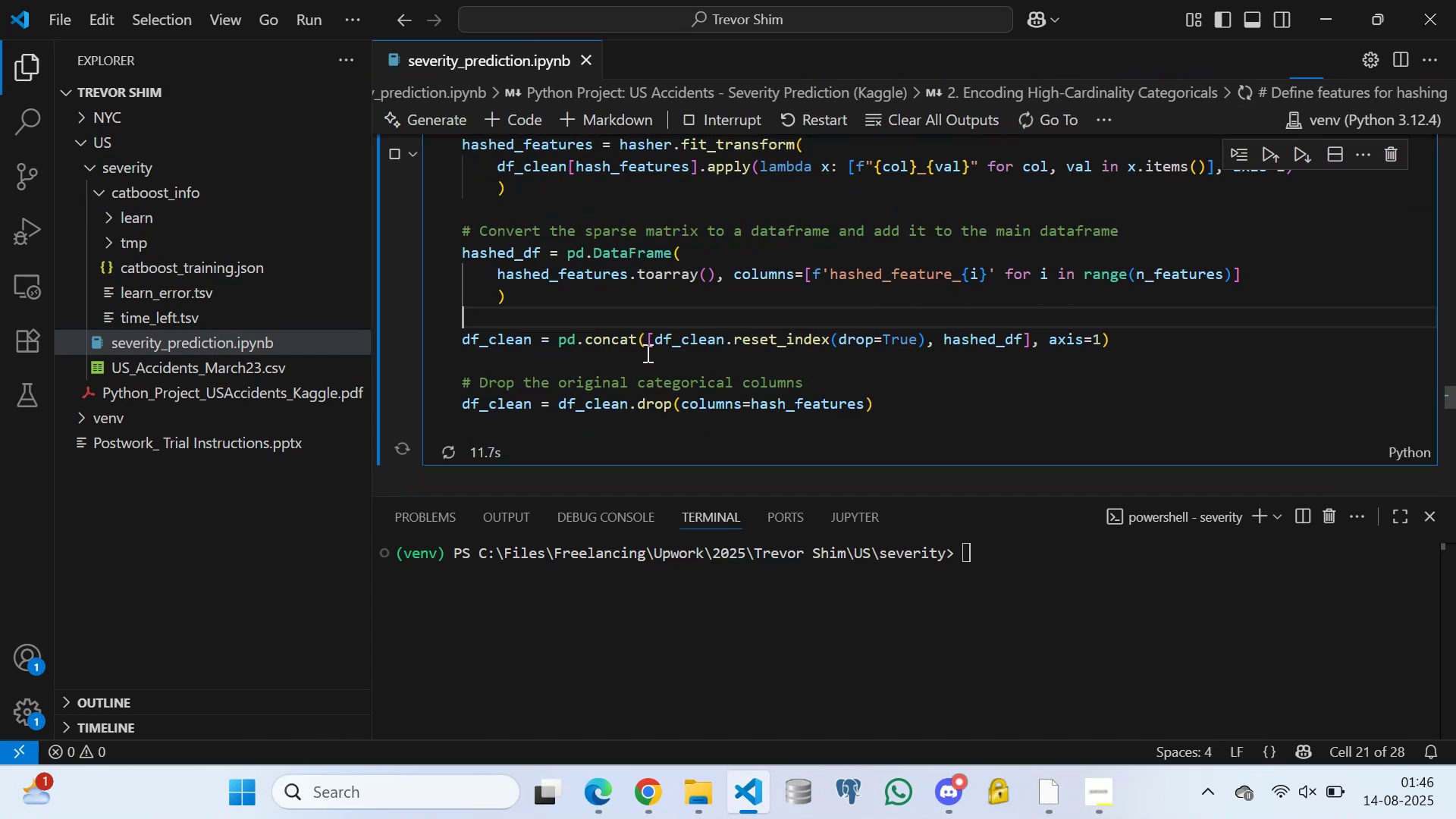 
left_click([646, 353])
 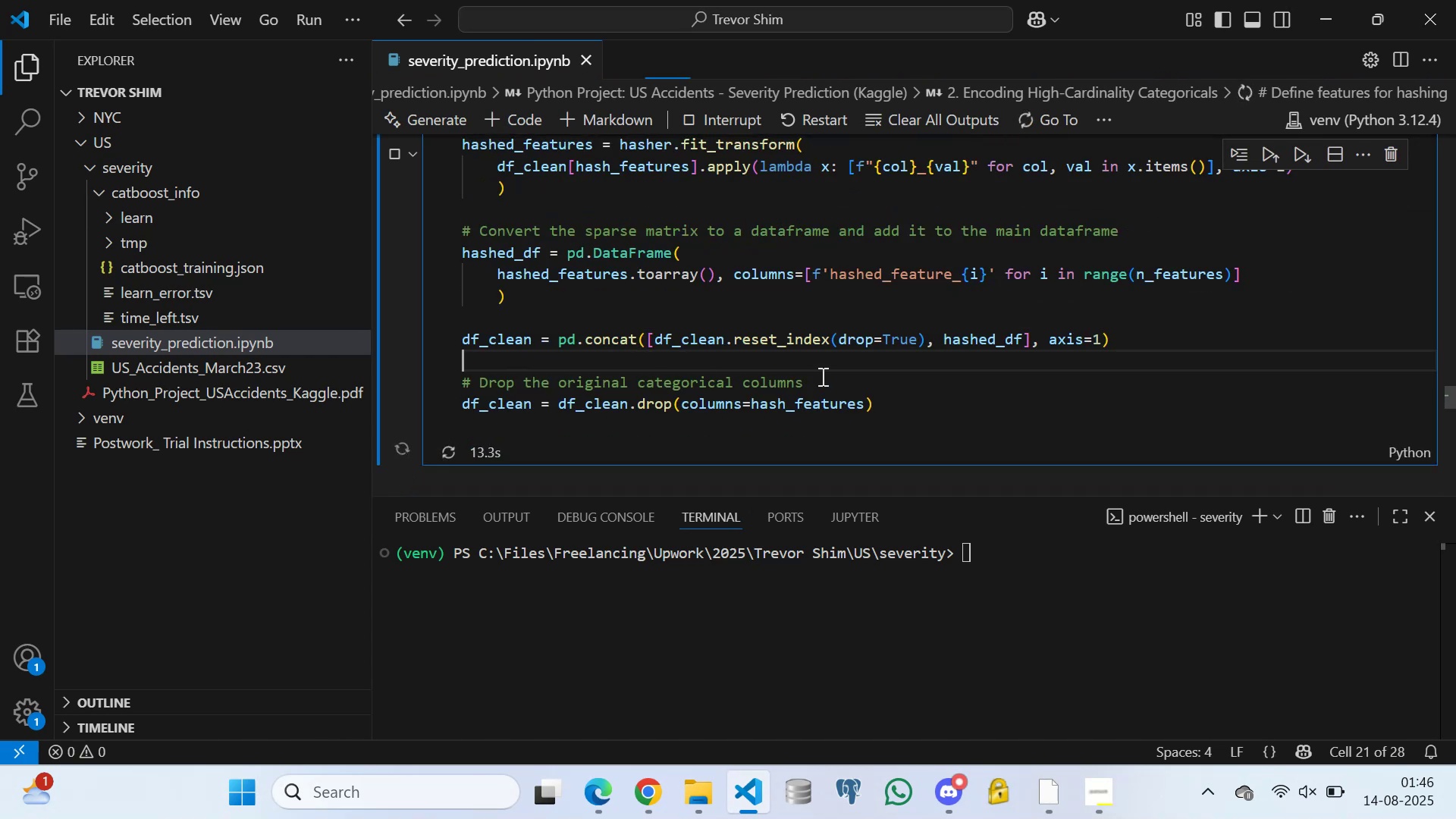 
left_click([817, 379])
 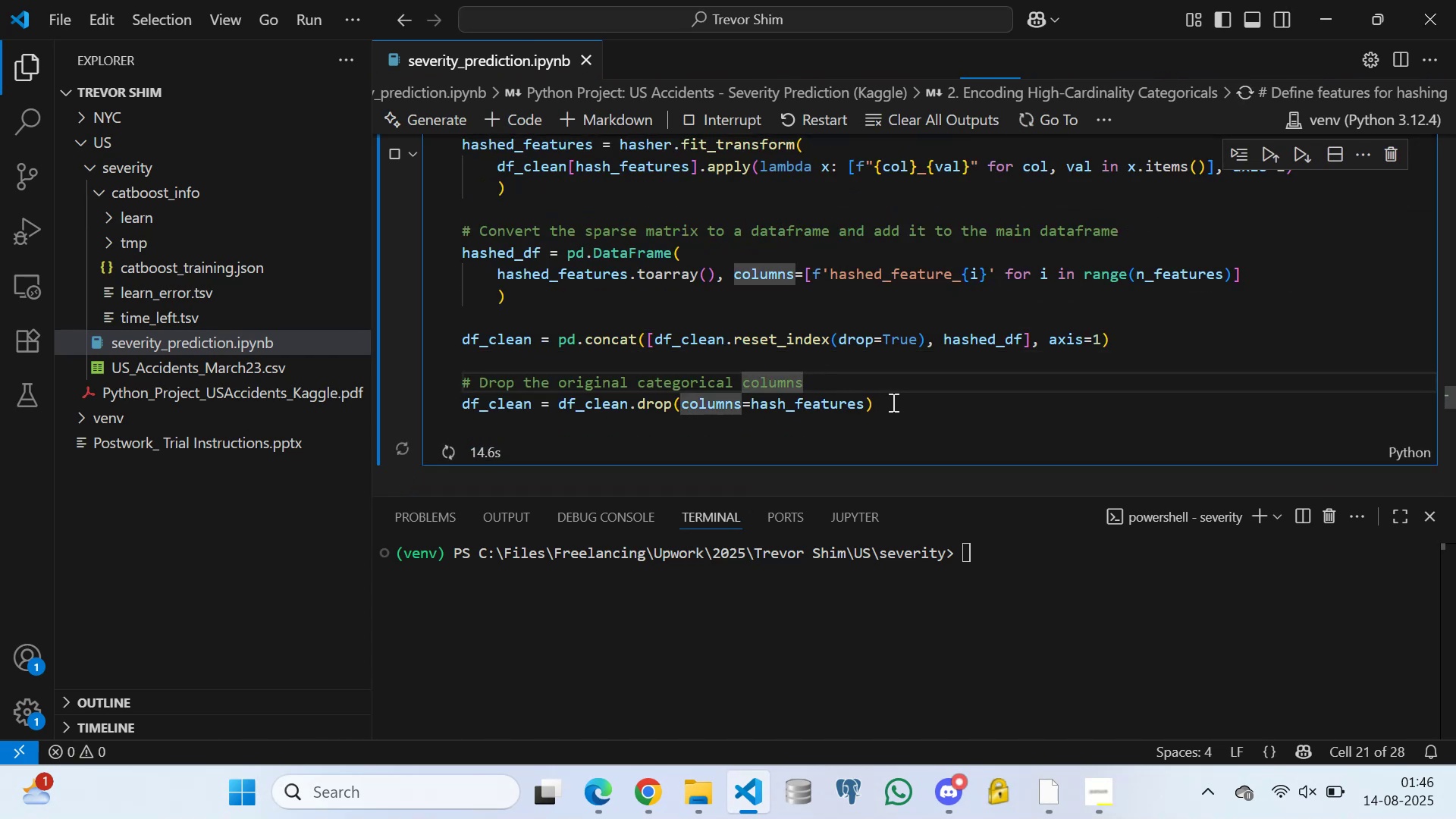 
left_click([892, 406])
 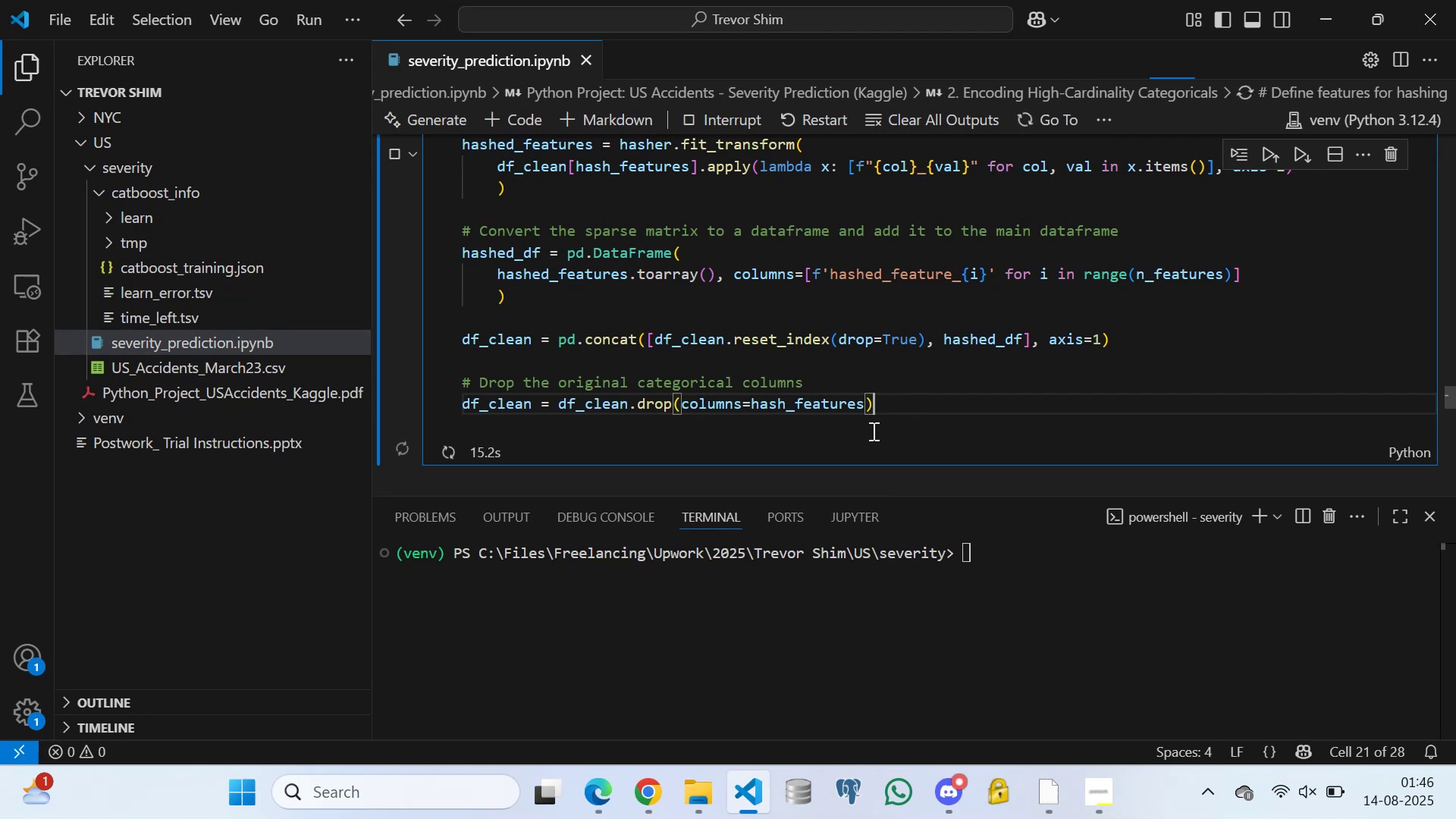 
left_click([872, 431])
 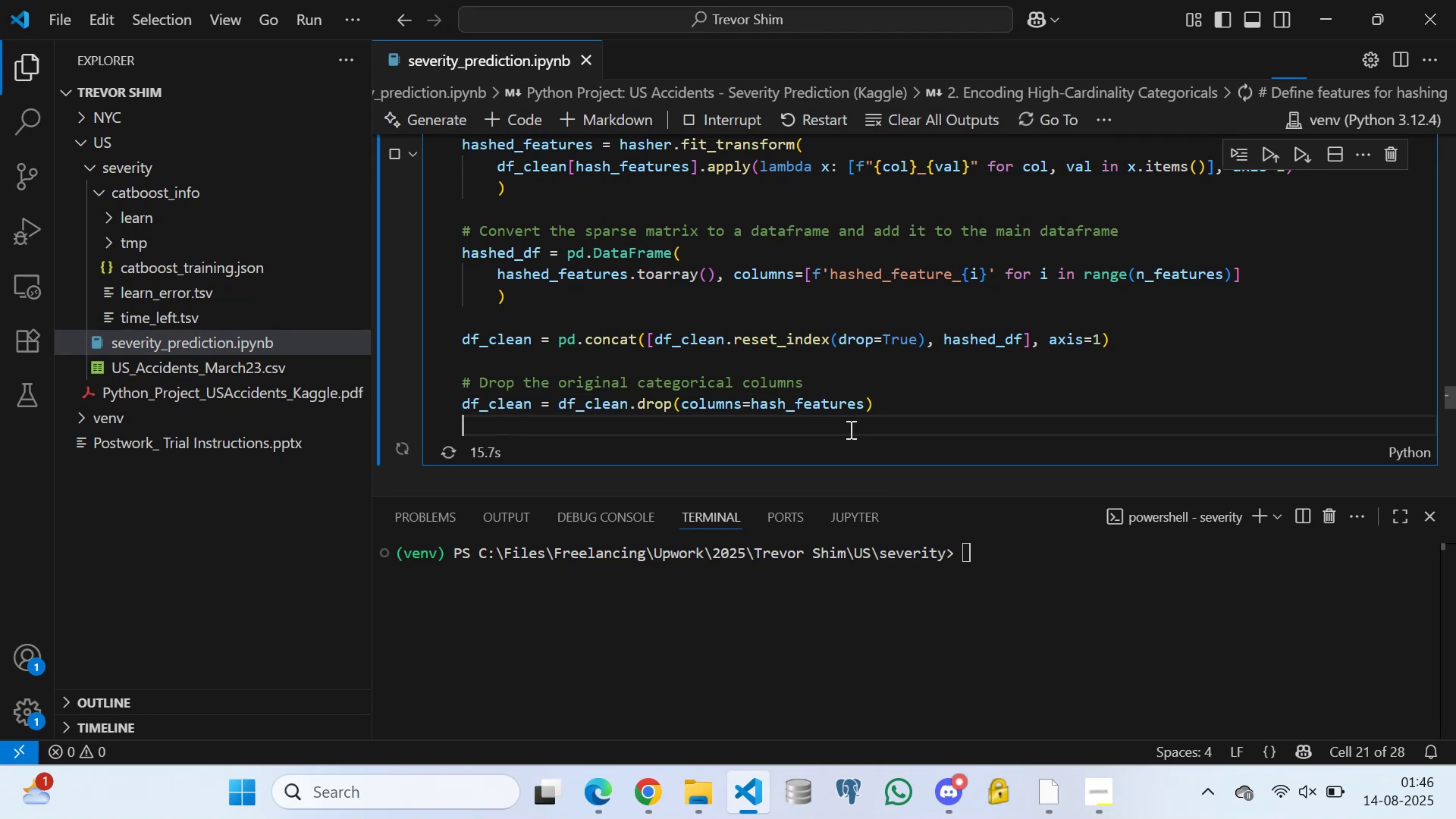 
scroll: coordinate [735, 400], scroll_direction: down, amount: 2.0
 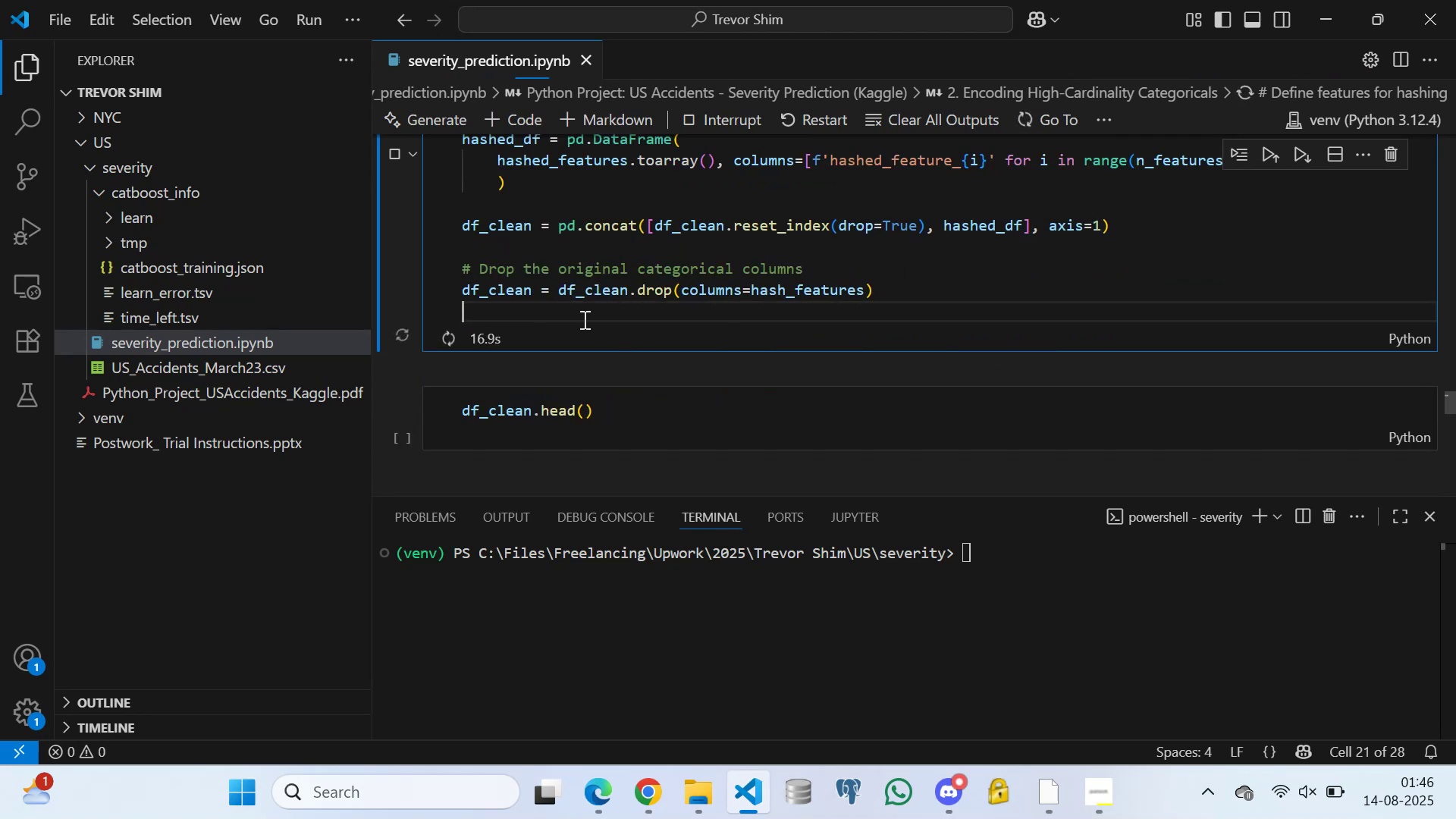 
scroll: coordinate [573, 317], scroll_direction: up, amount: 2.0
 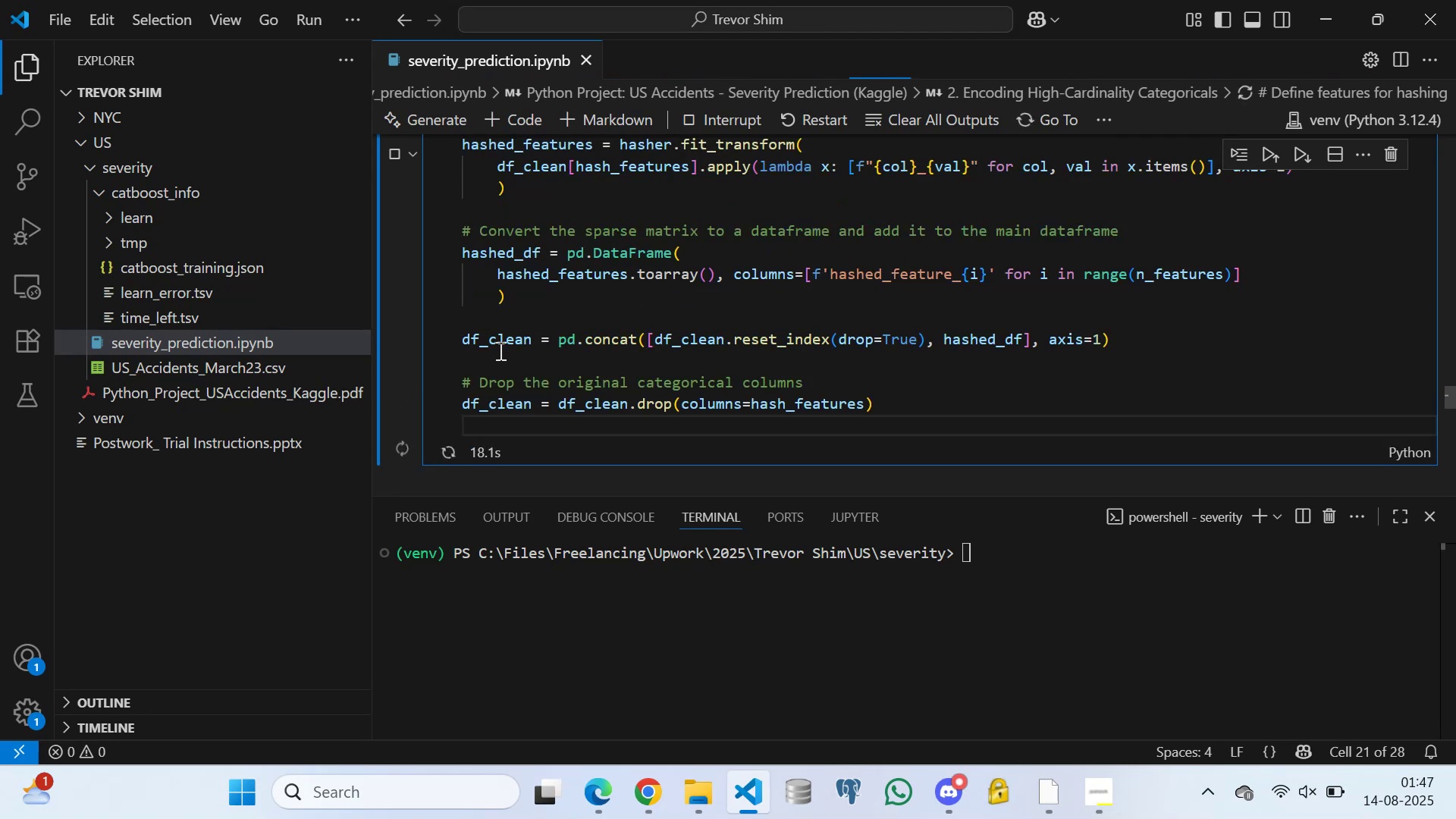 
left_click([495, 358])
 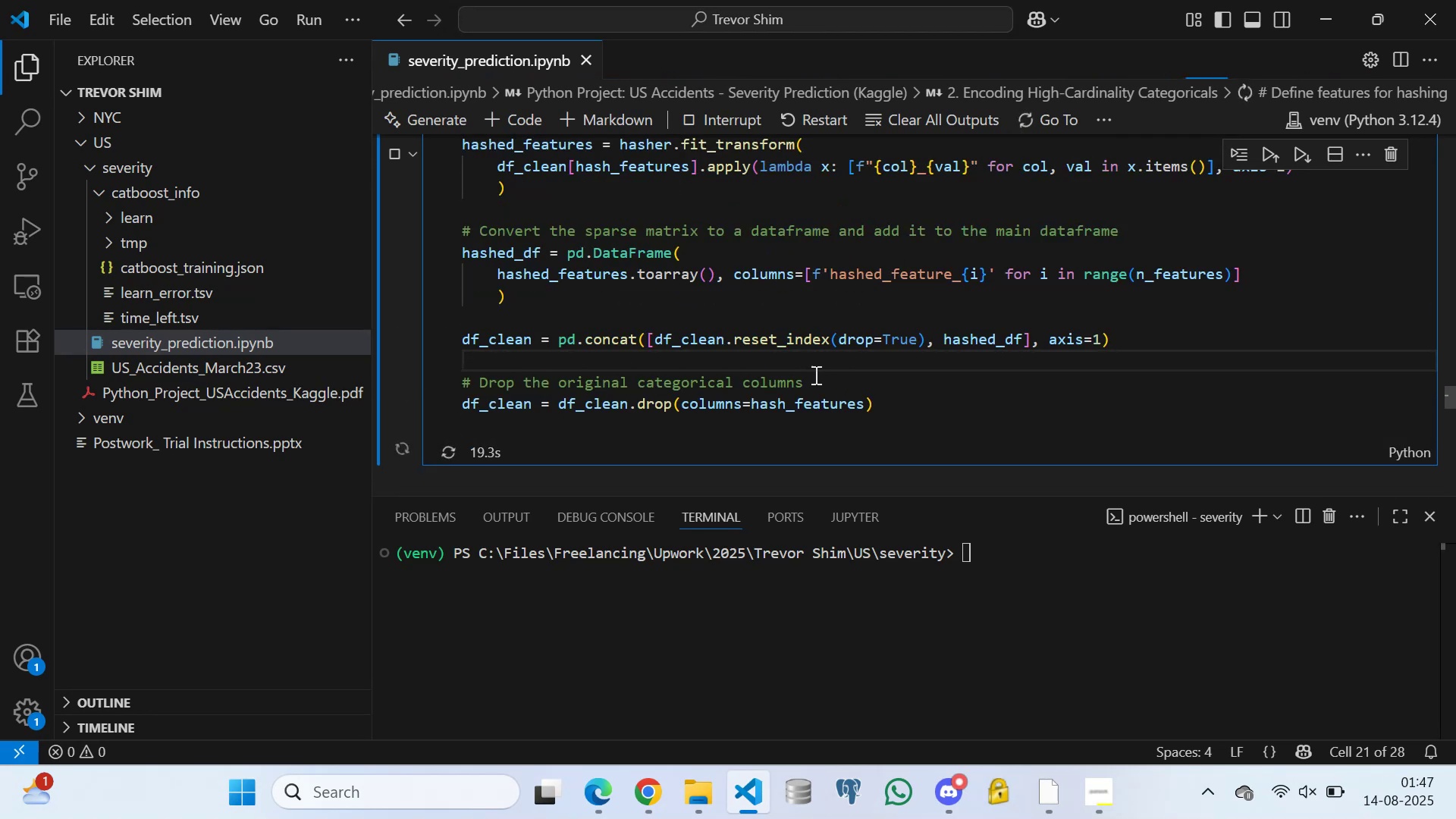 
left_click([813, 375])
 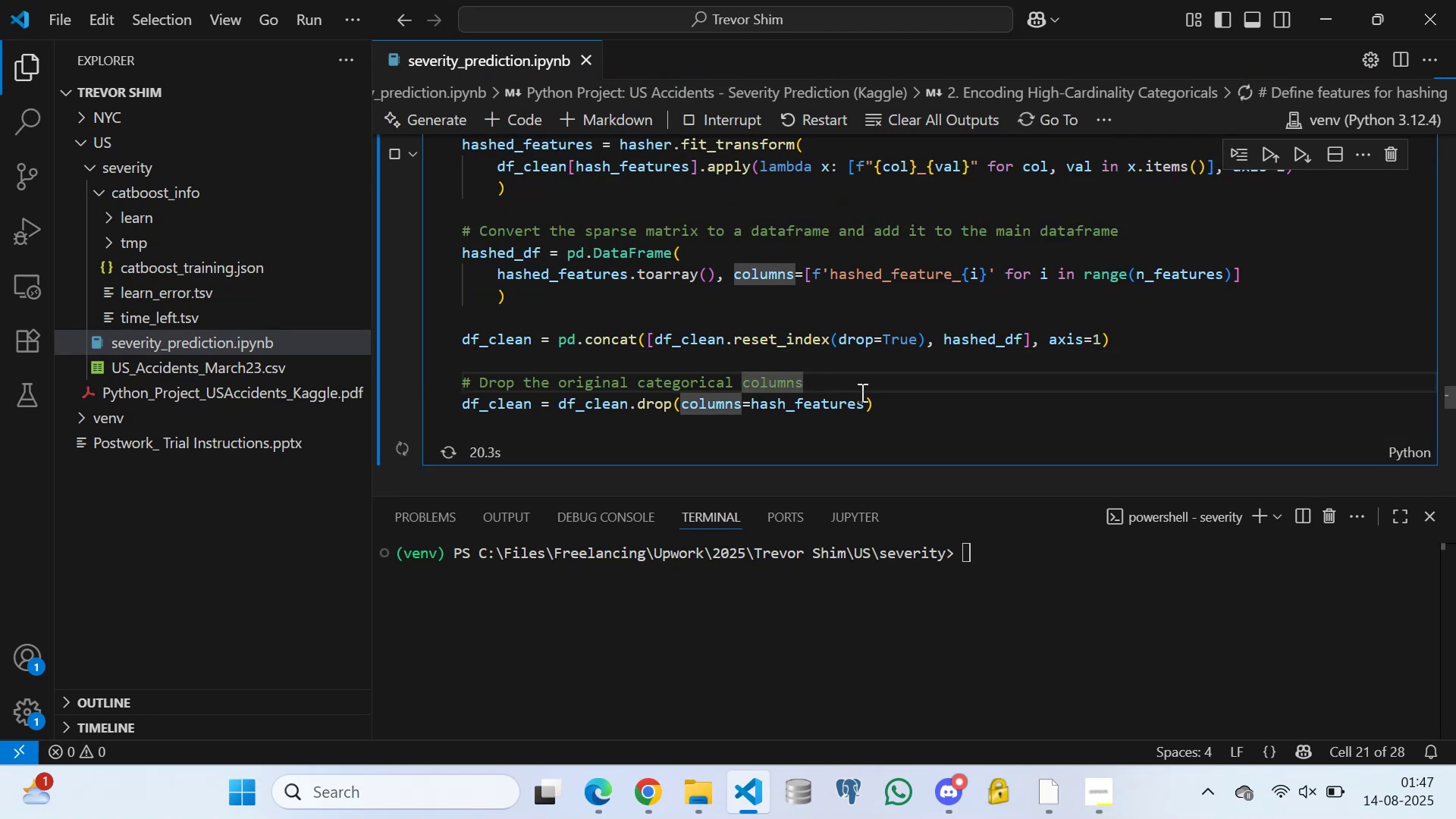 
left_click([861, 392])
 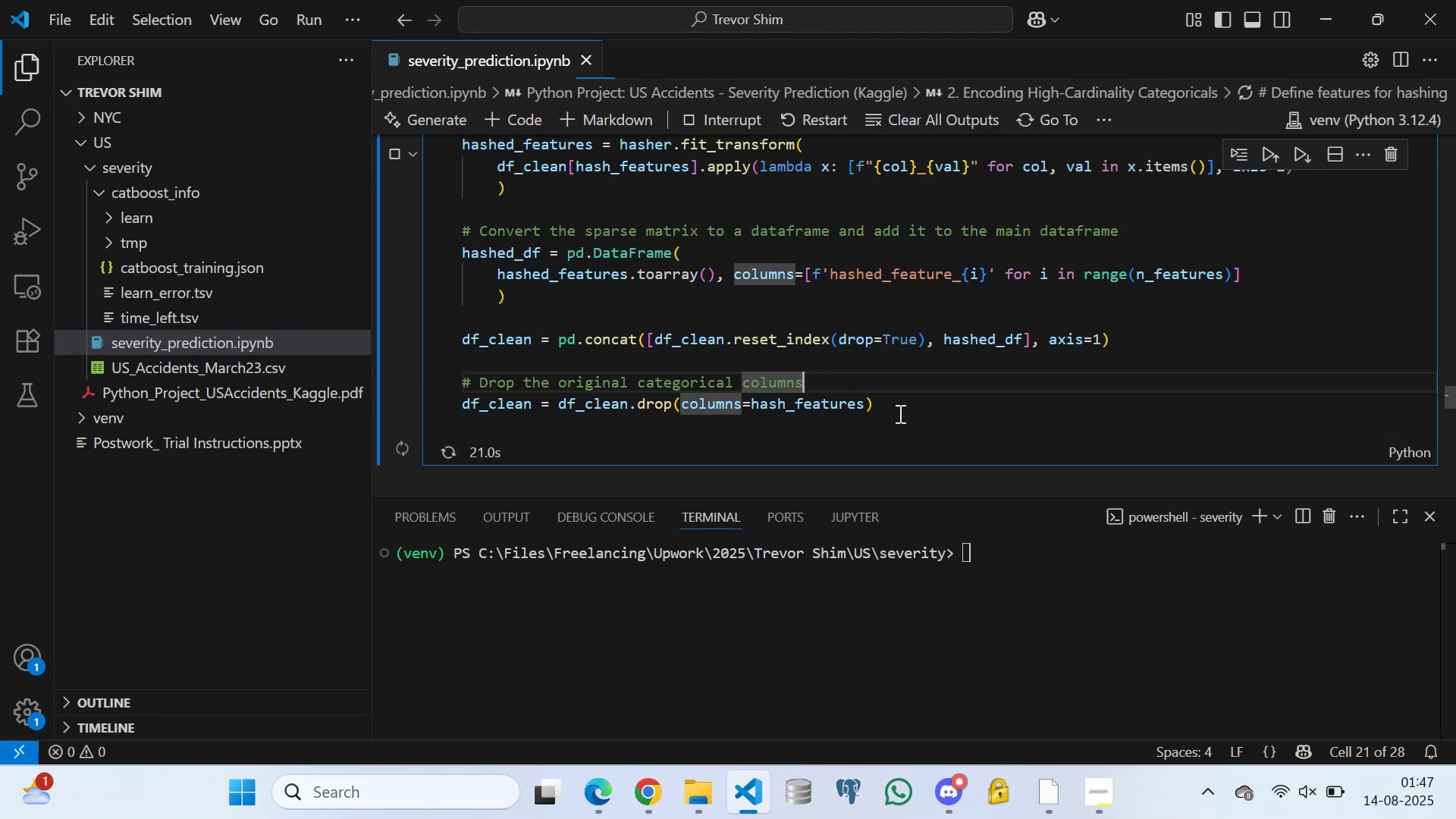 
left_click([902, 408])
 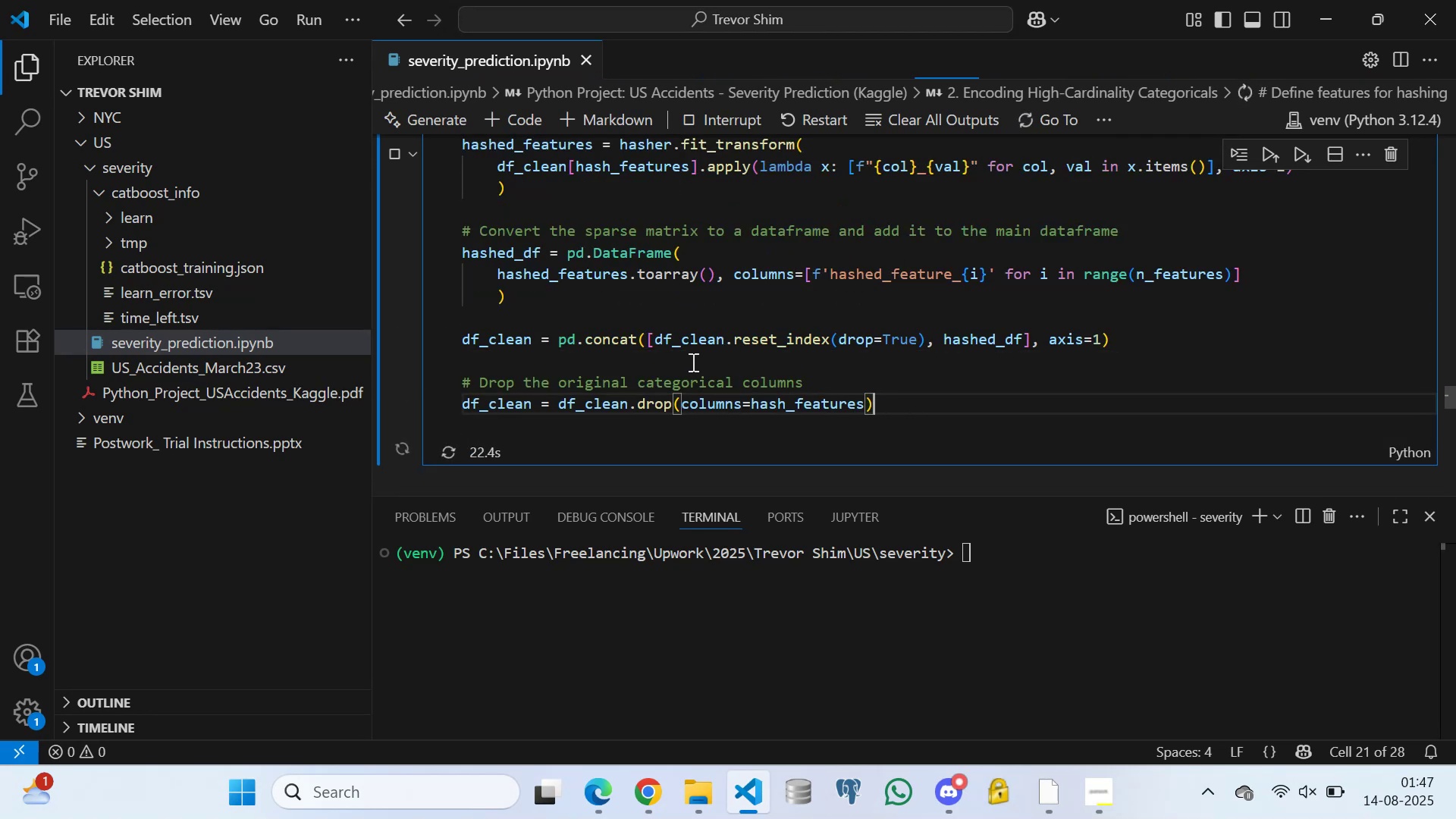 
left_click([672, 362])
 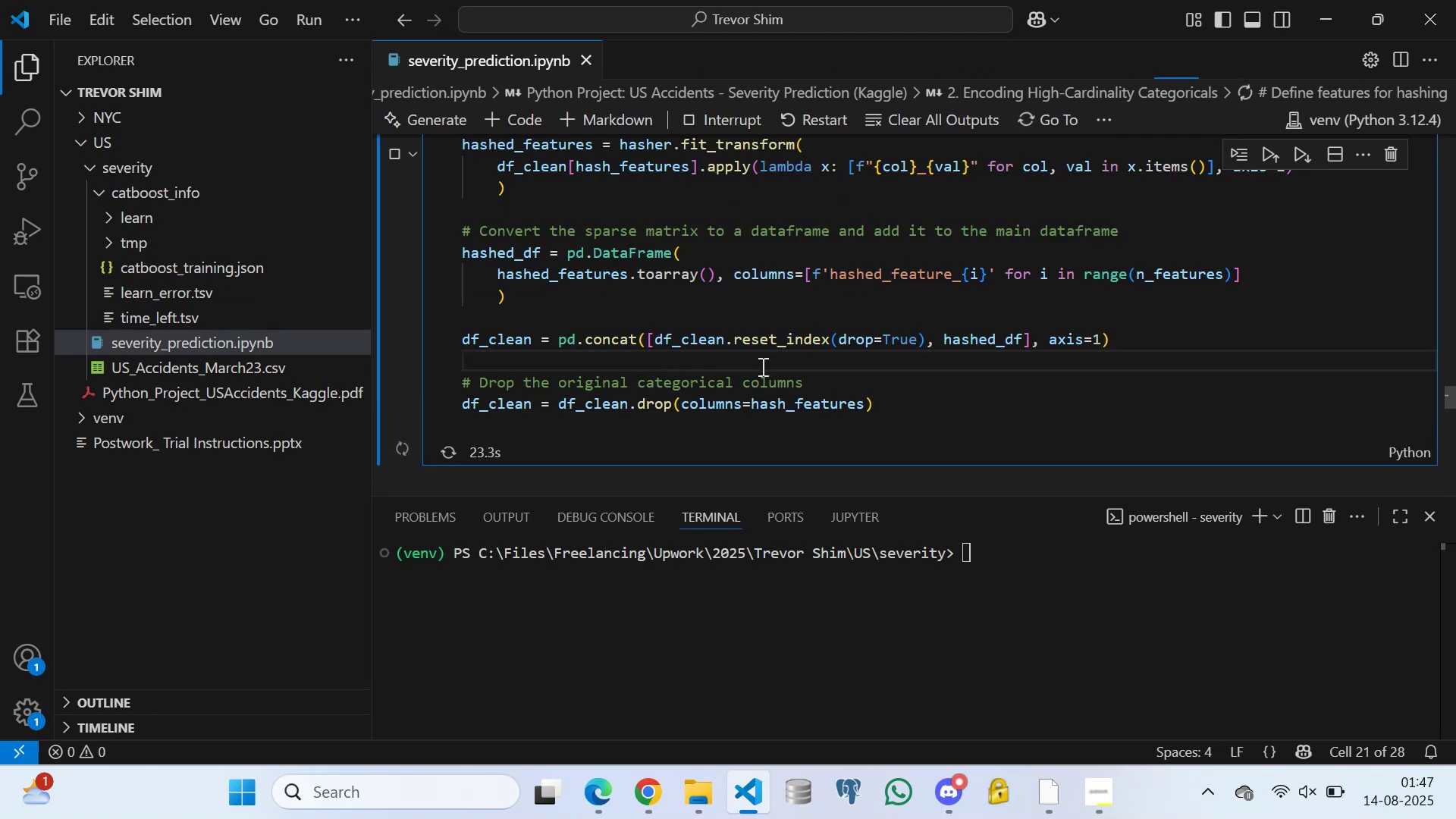 
scroll: coordinate [704, 369], scroll_direction: down, amount: 2.0
 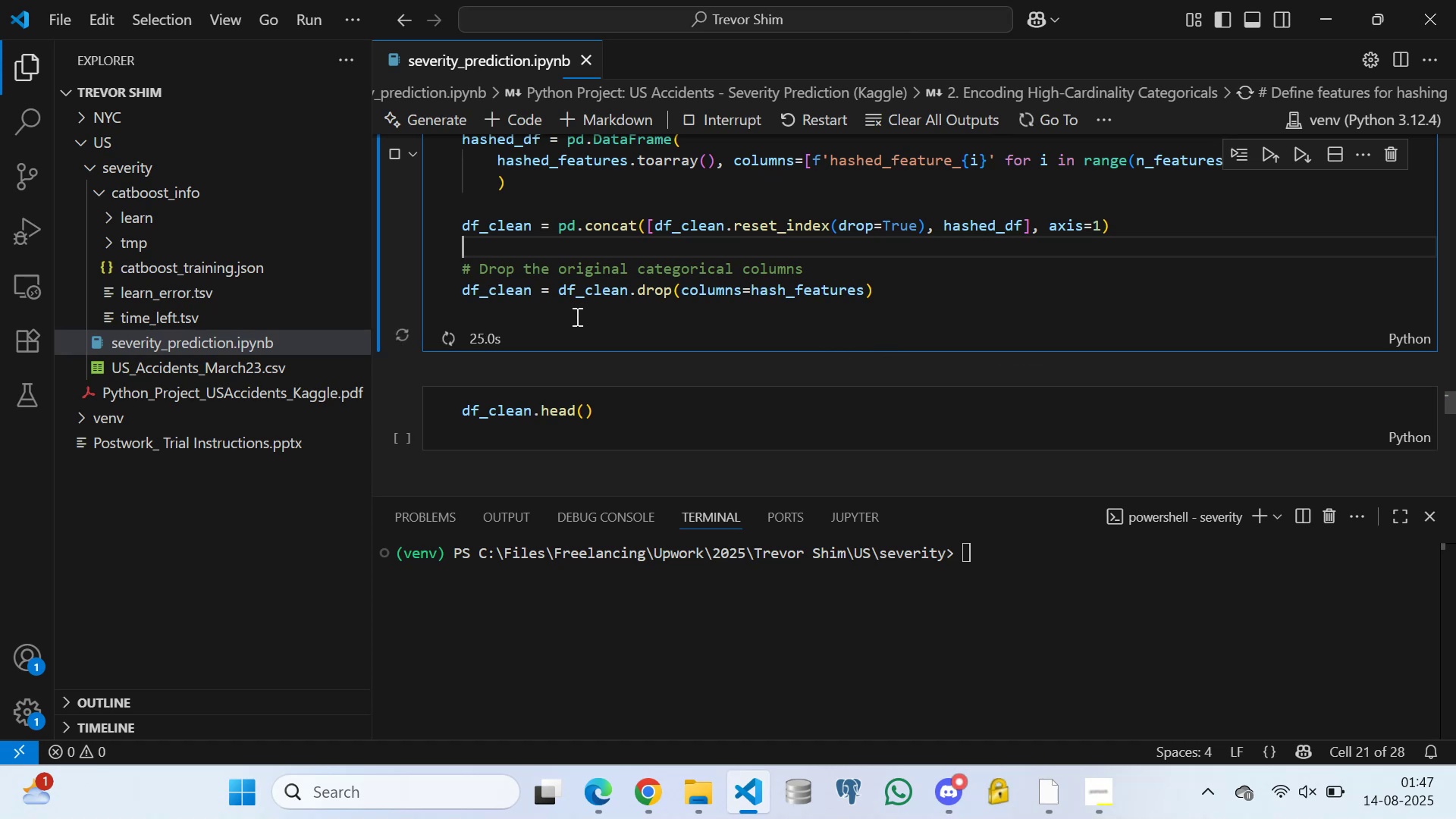 
left_click([576, 310])
 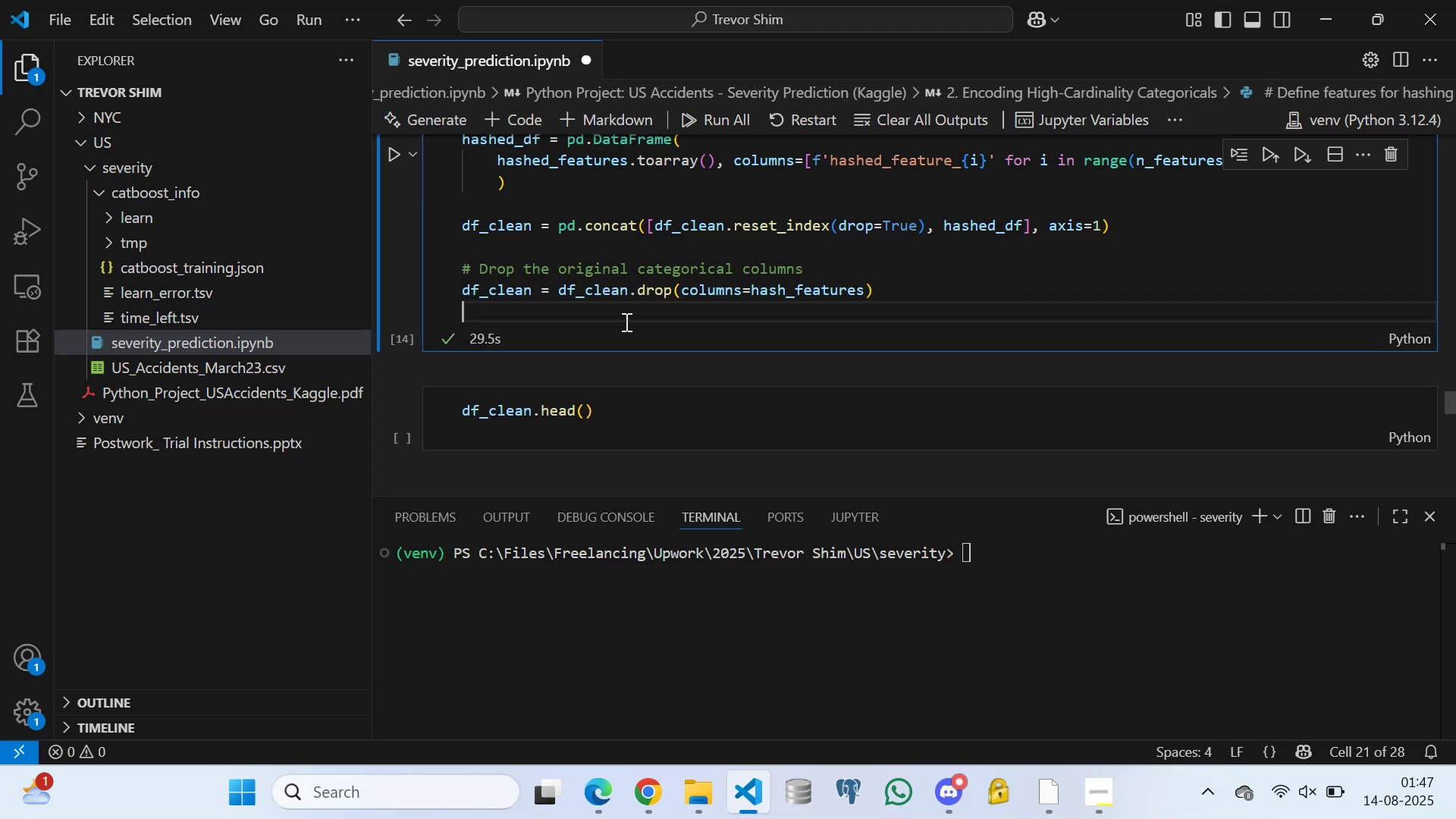 
wait(22.1)
 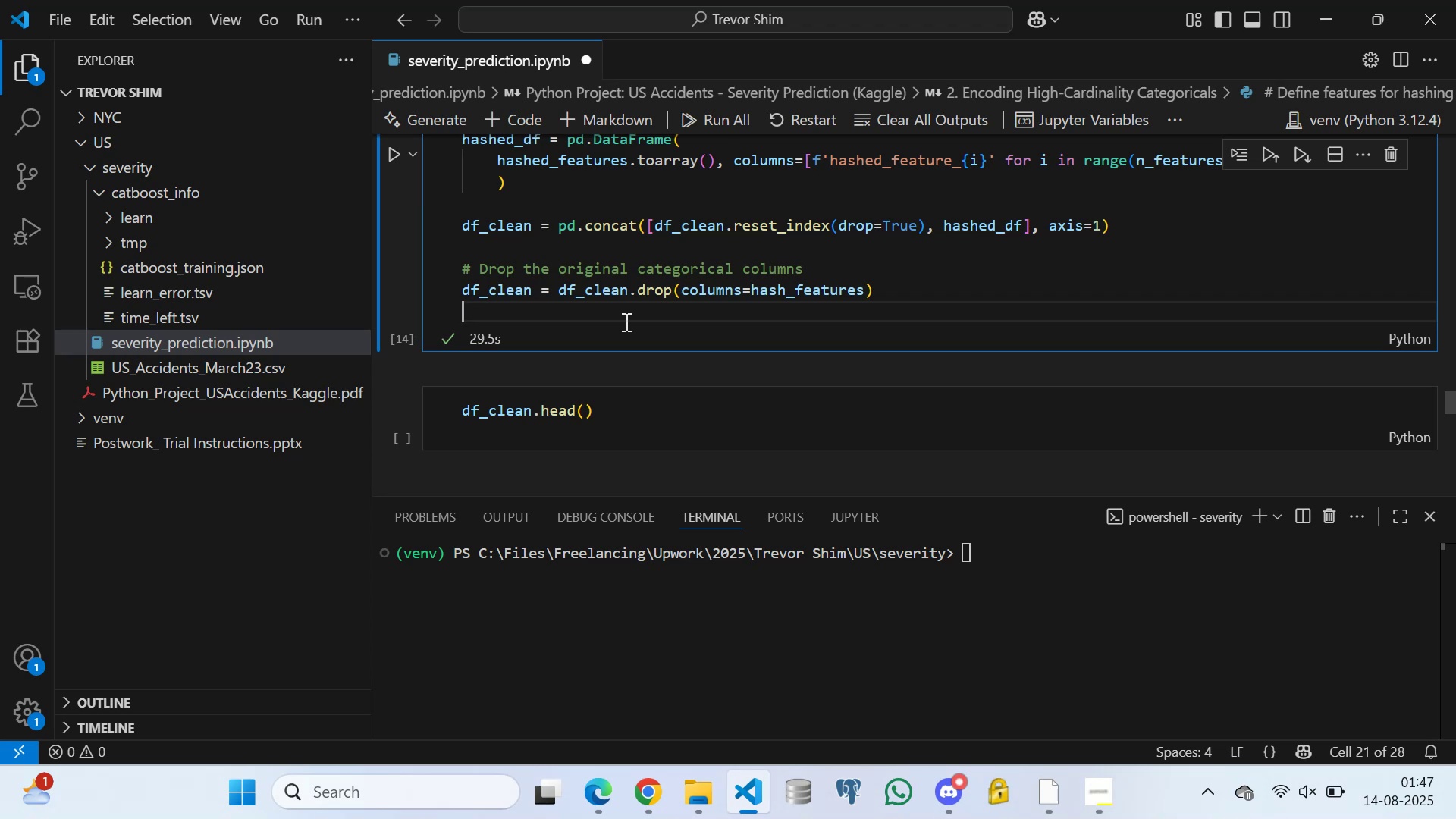 
scroll: coordinate [649, 358], scroll_direction: down, amount: 1.0
 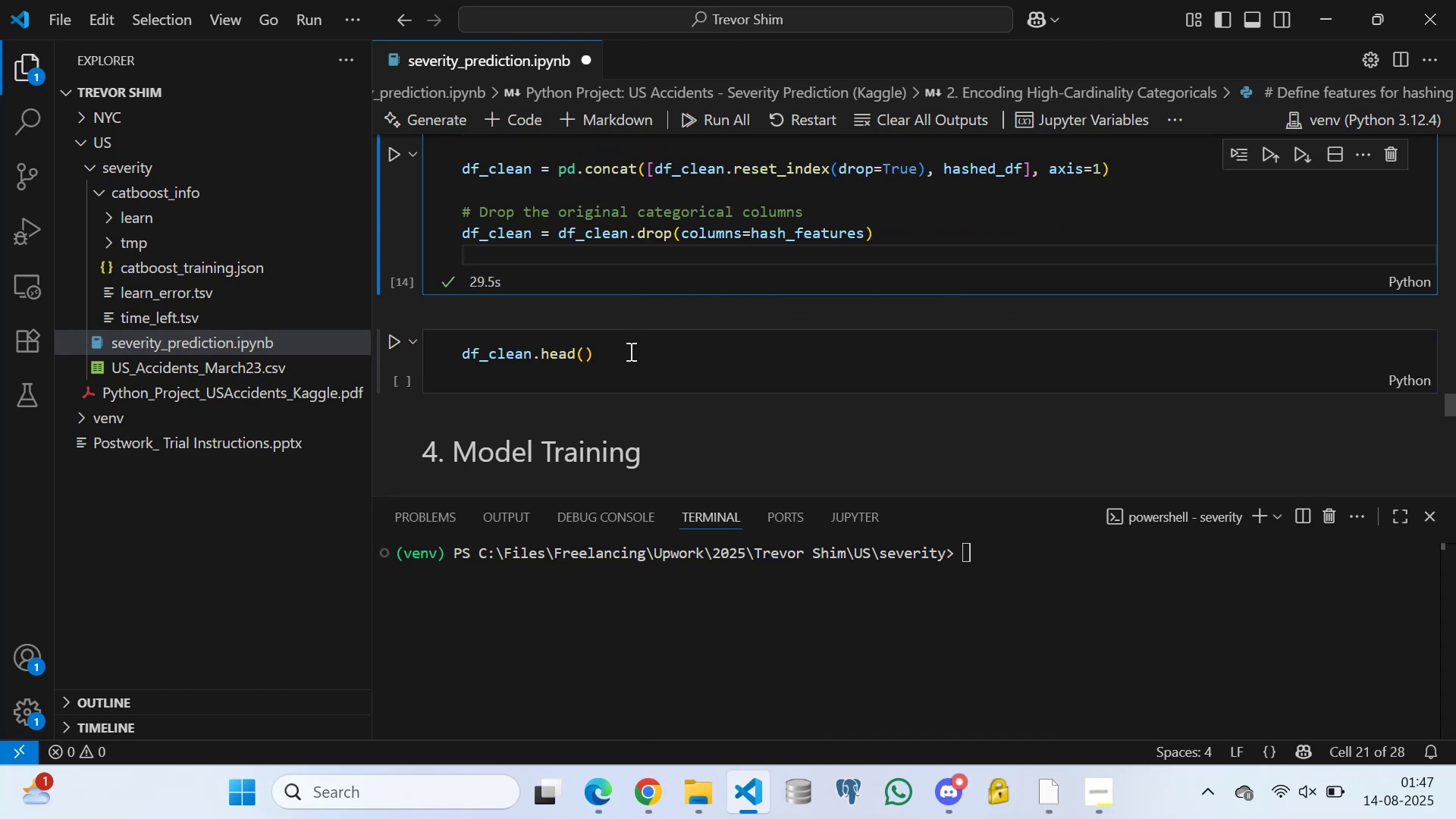 
left_click([628, 356])
 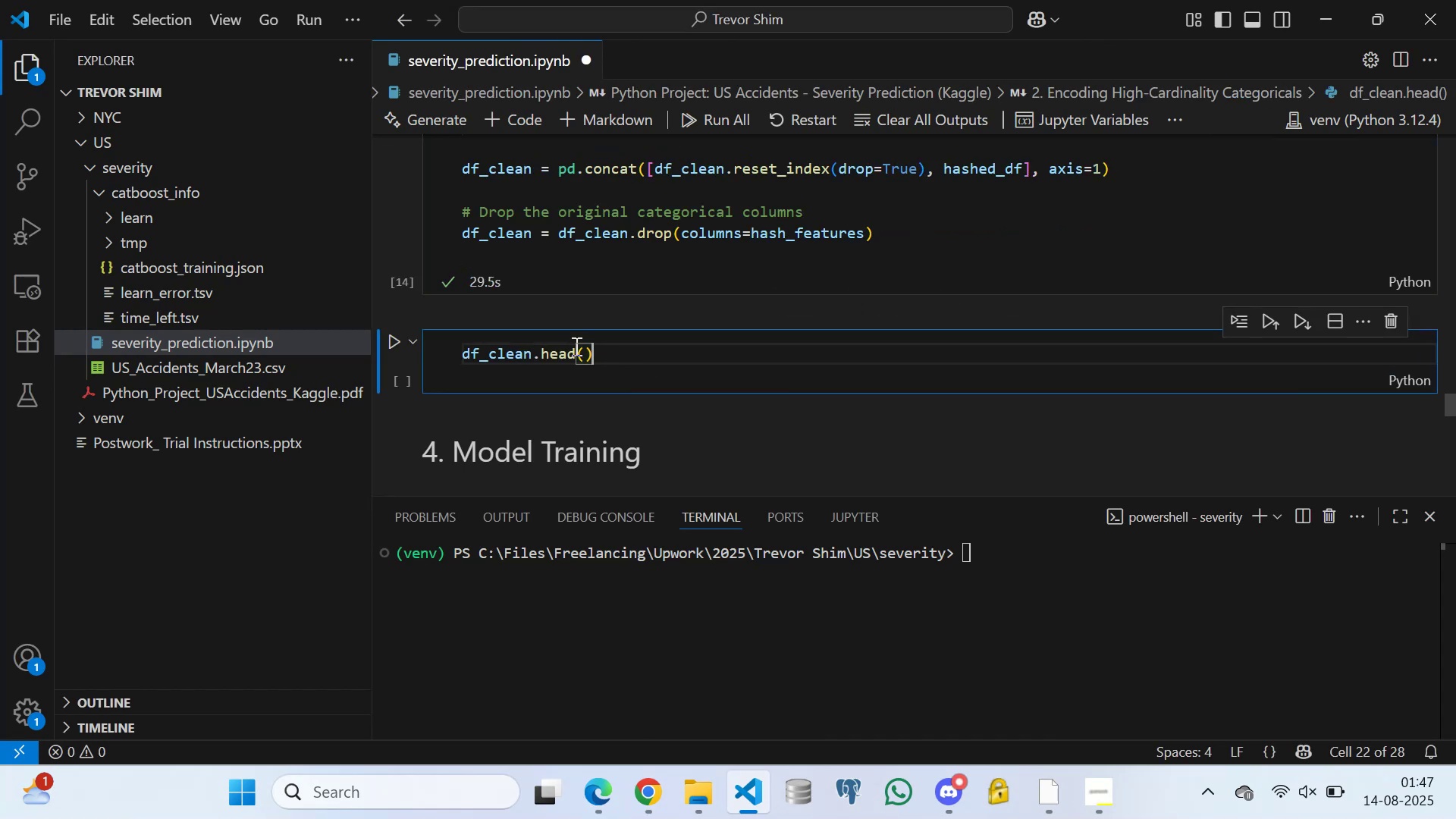 
scroll: coordinate [515, 343], scroll_direction: down, amount: 1.0
 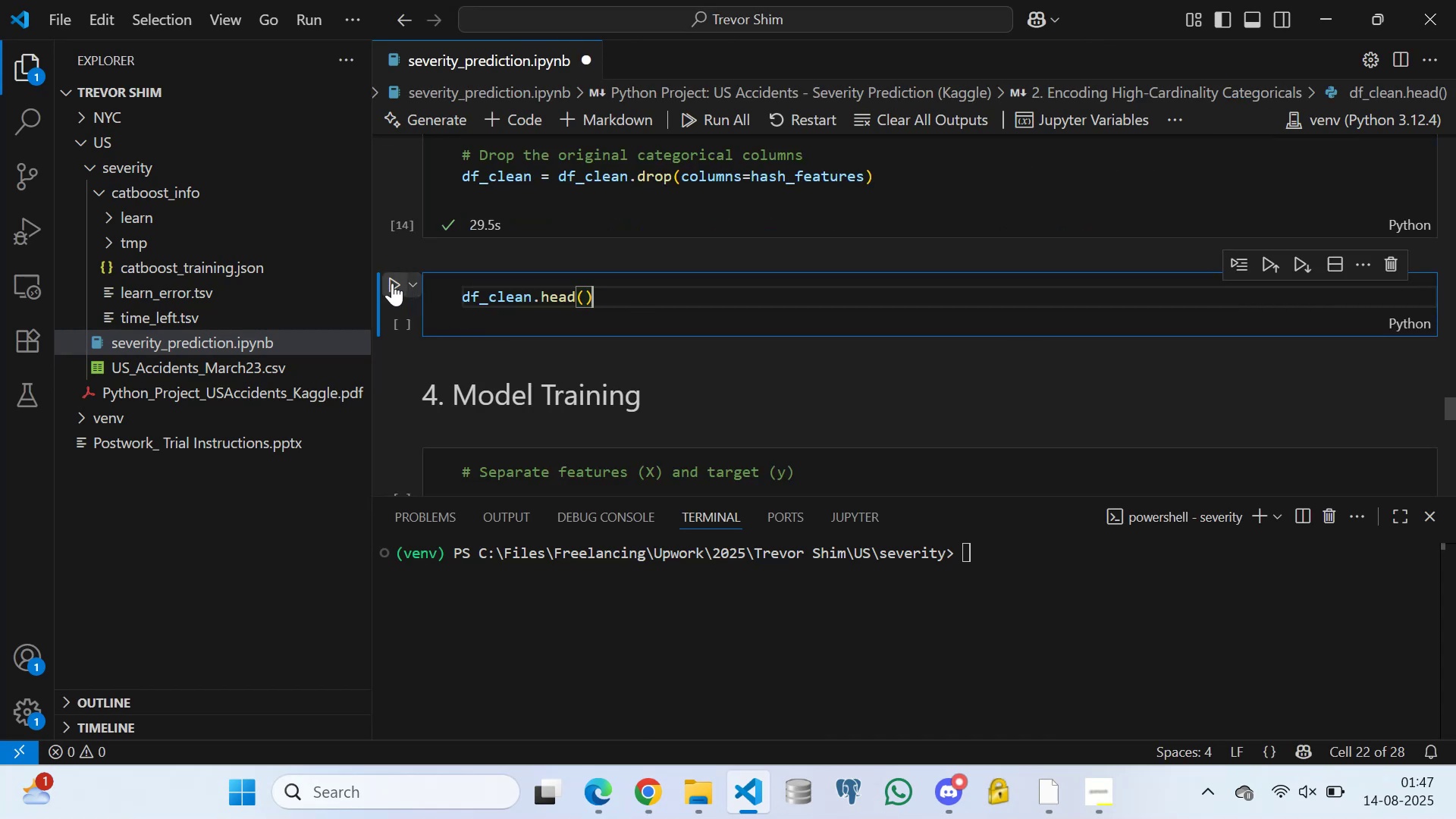 
left_click([392, 283])
 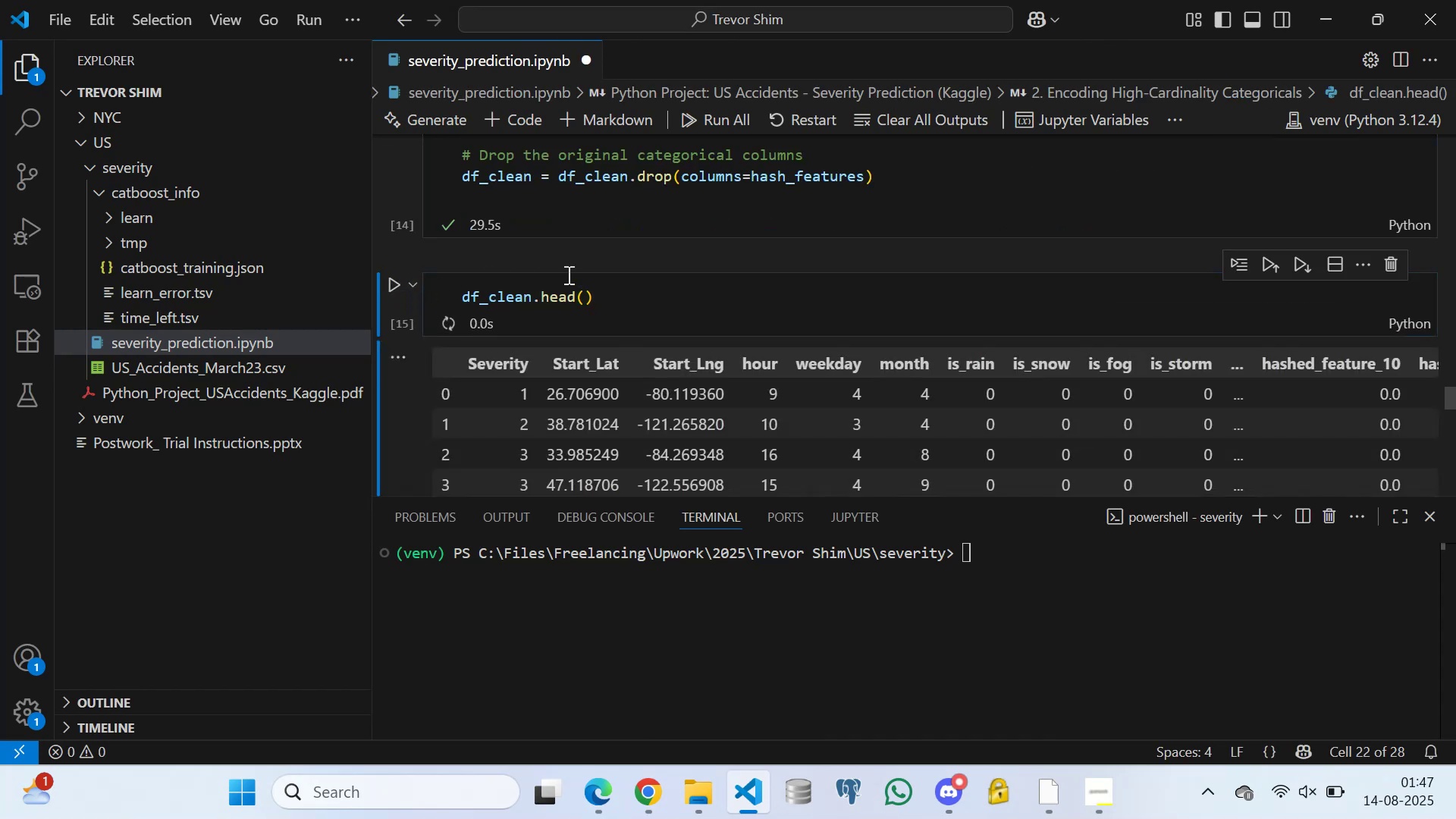 
scroll: coordinate [589, 325], scroll_direction: down, amount: 4.0
 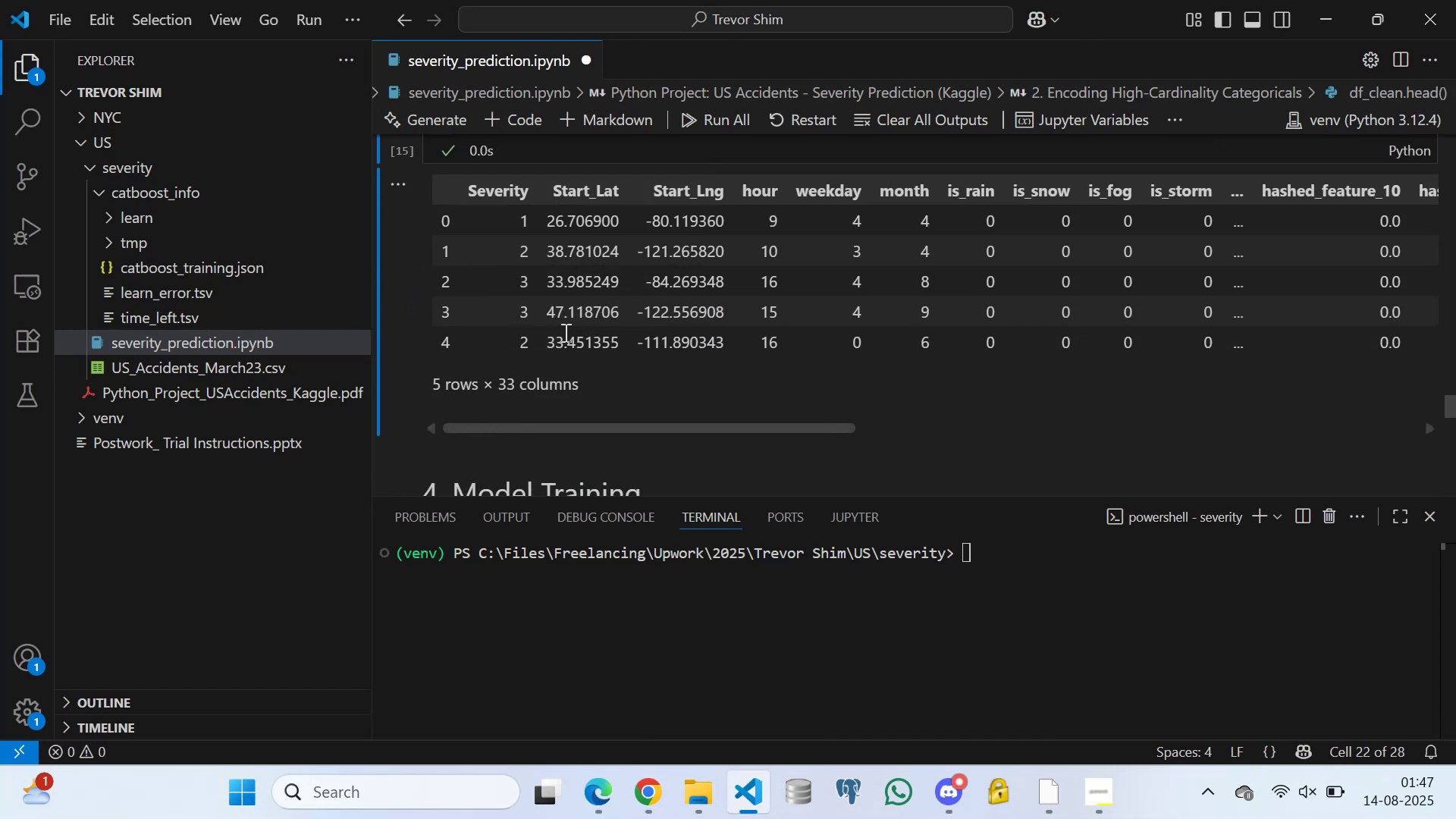 
scroll: coordinate [544, 327], scroll_direction: up, amount: 2.0
 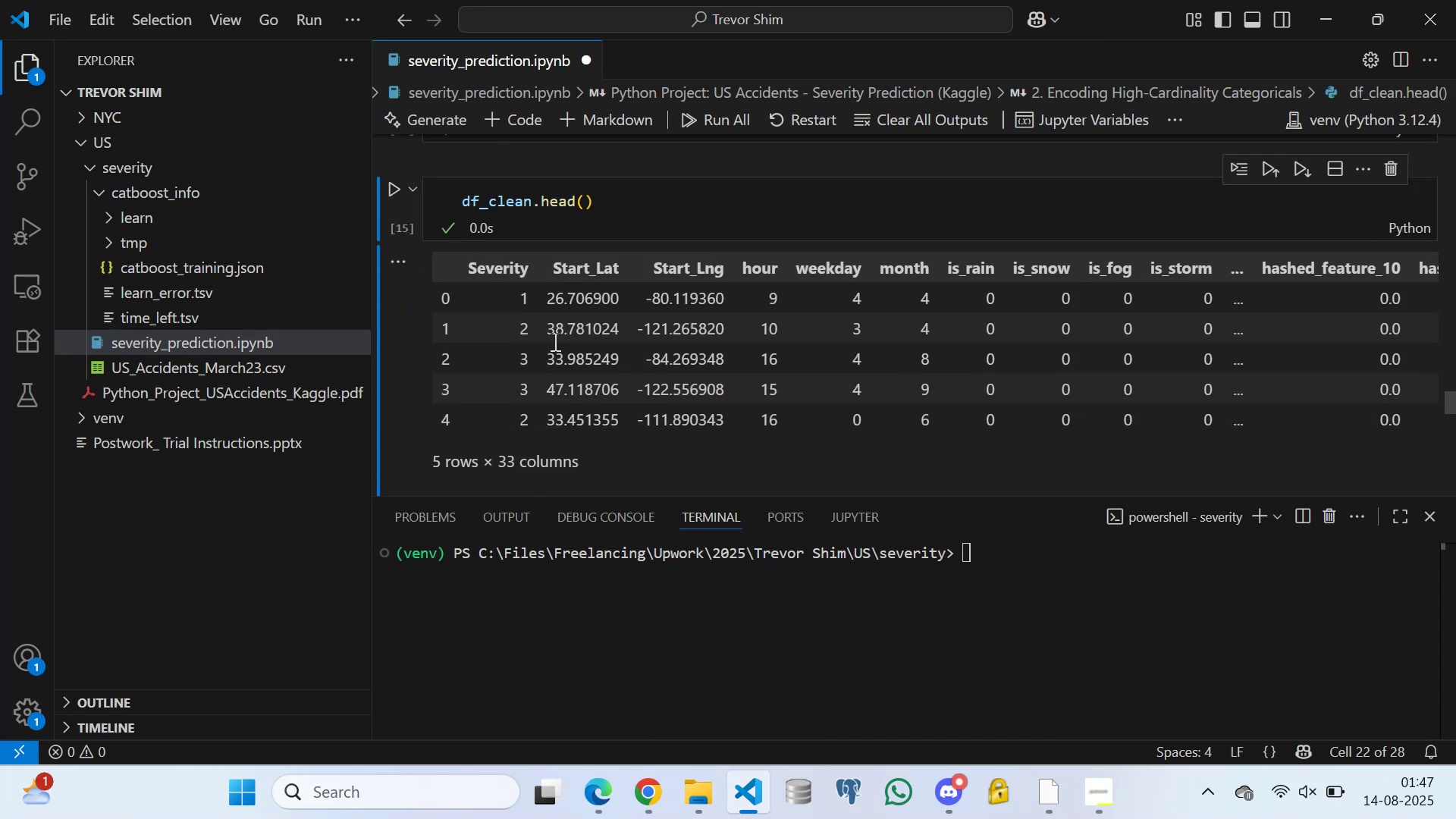 
scroll: coordinate [597, 395], scroll_direction: down, amount: 1.0
 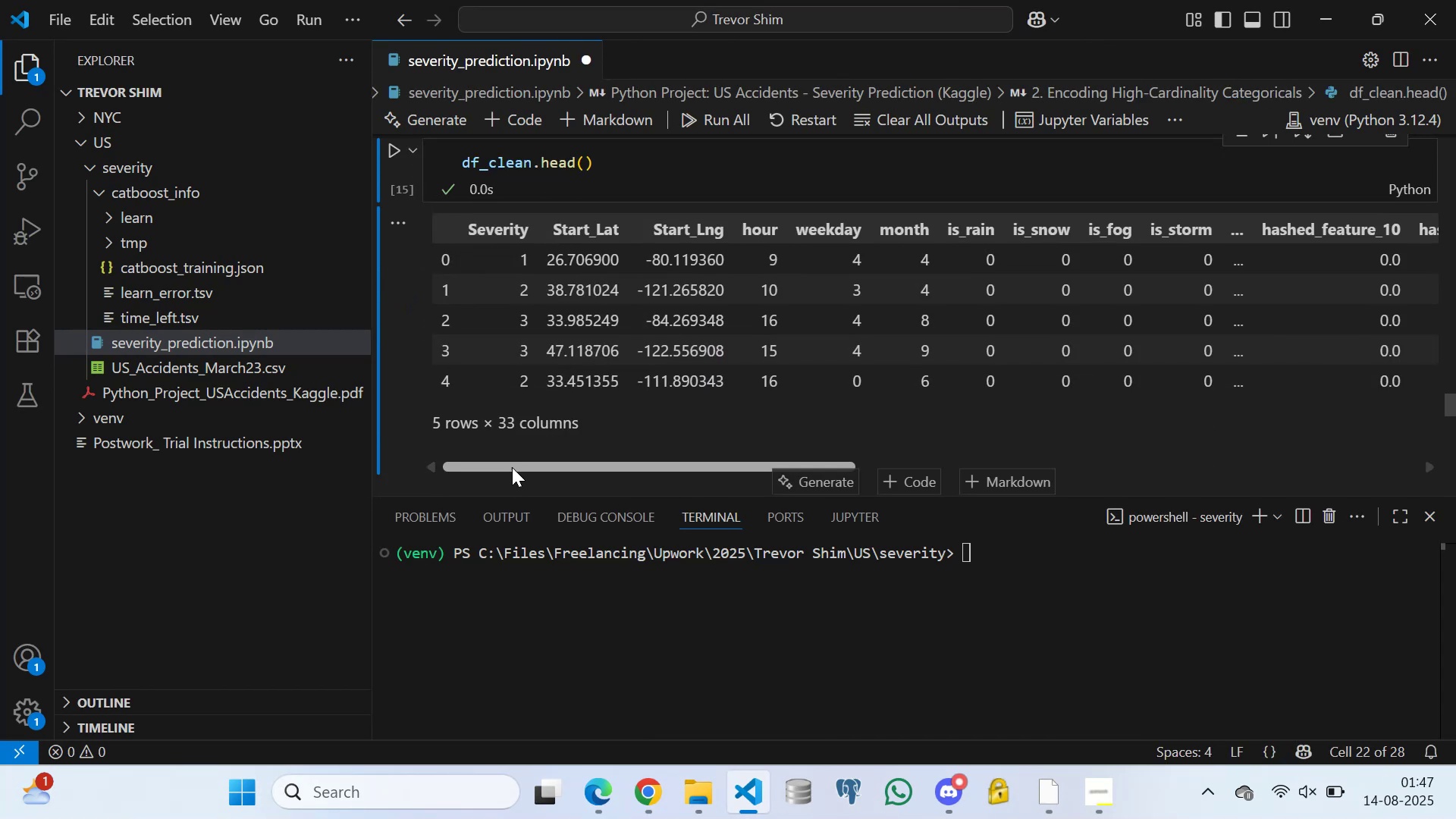 
left_click_drag(start_coordinate=[509, 461], to_coordinate=[461, 472])
 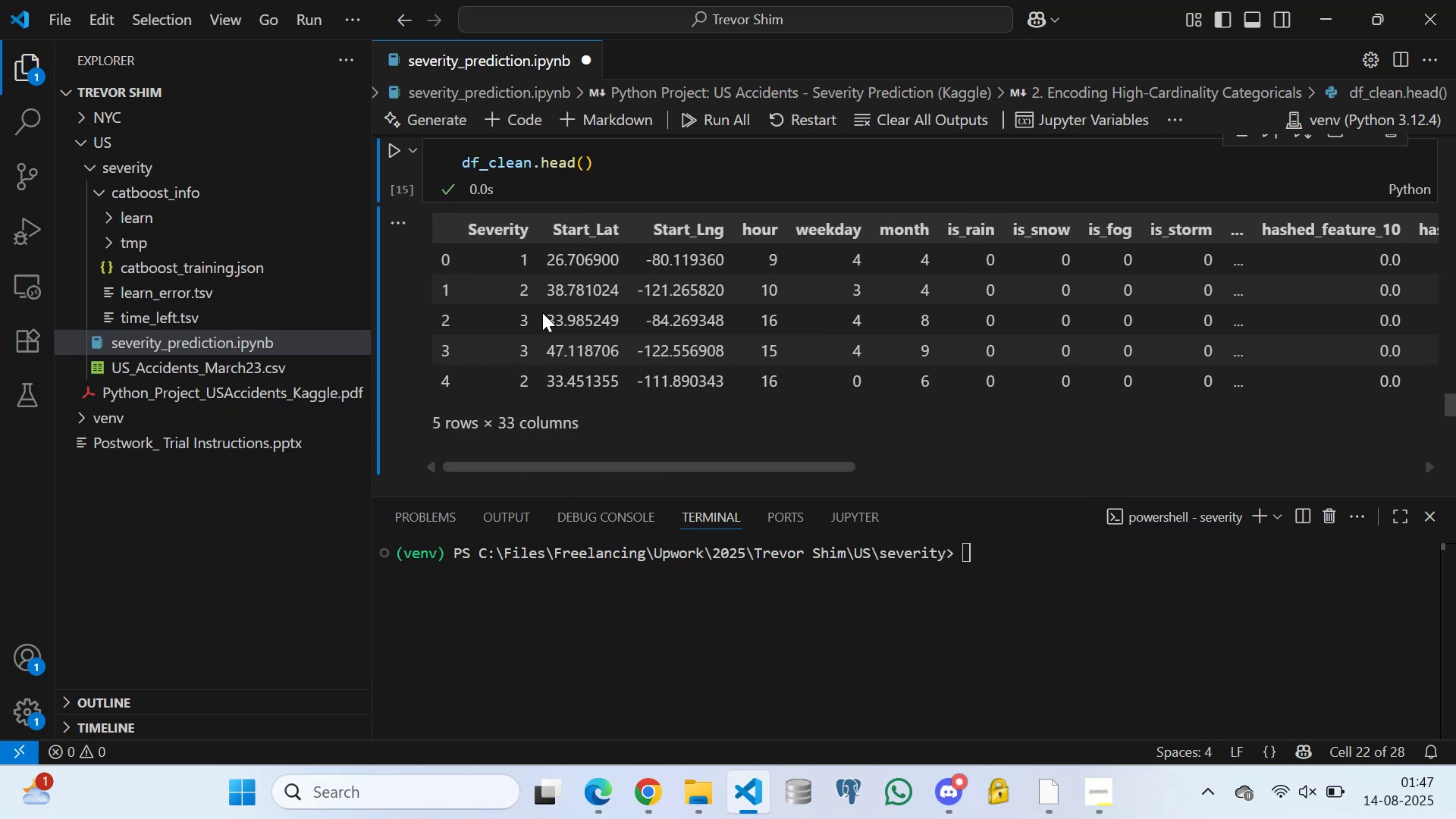 
scroll: coordinate [513, 300], scroll_direction: down, amount: 9.0
 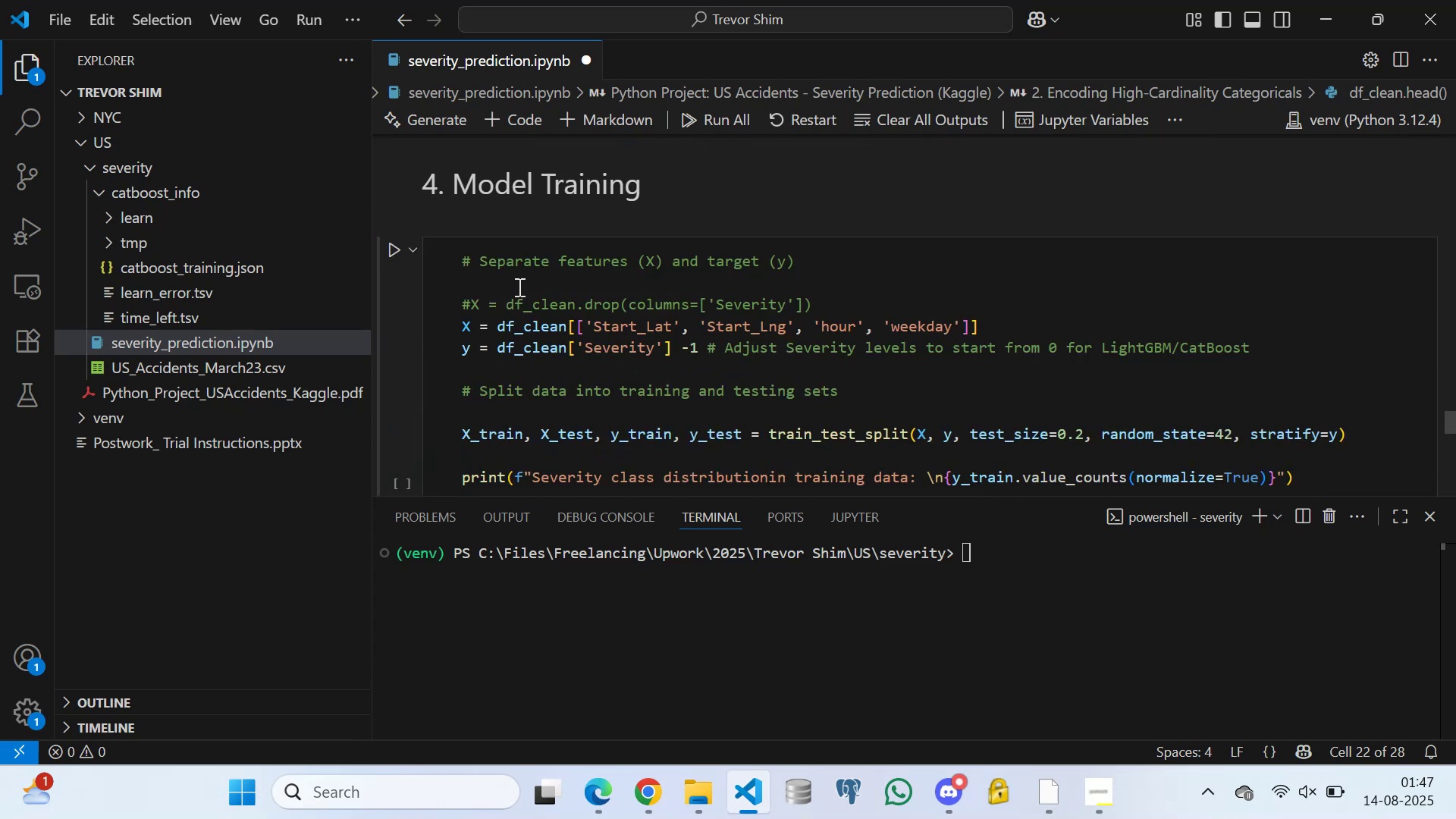 
left_click([520, 275])
 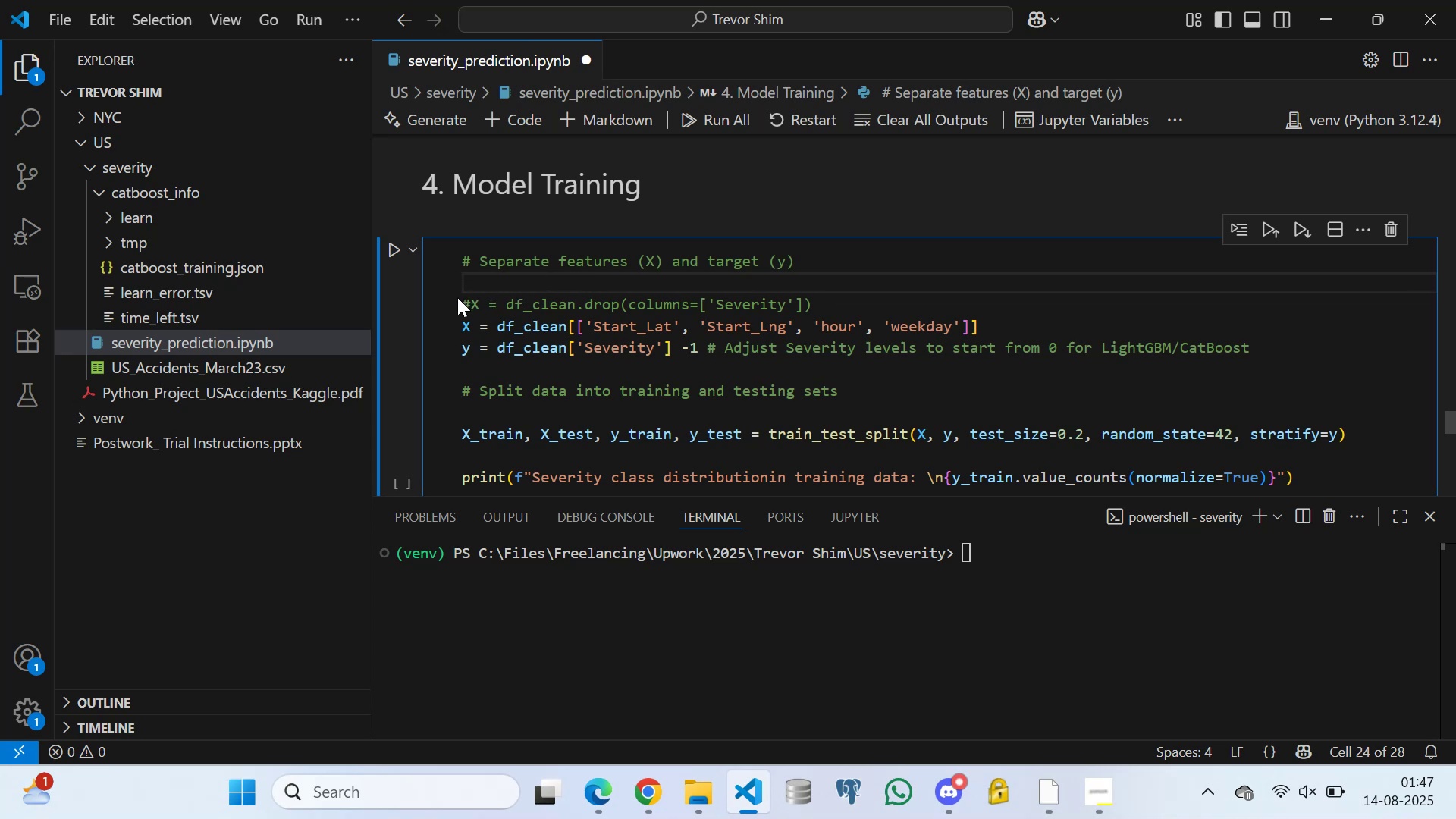 
left_click_drag(start_coordinate=[463, 303], to_coordinate=[829, 299])
 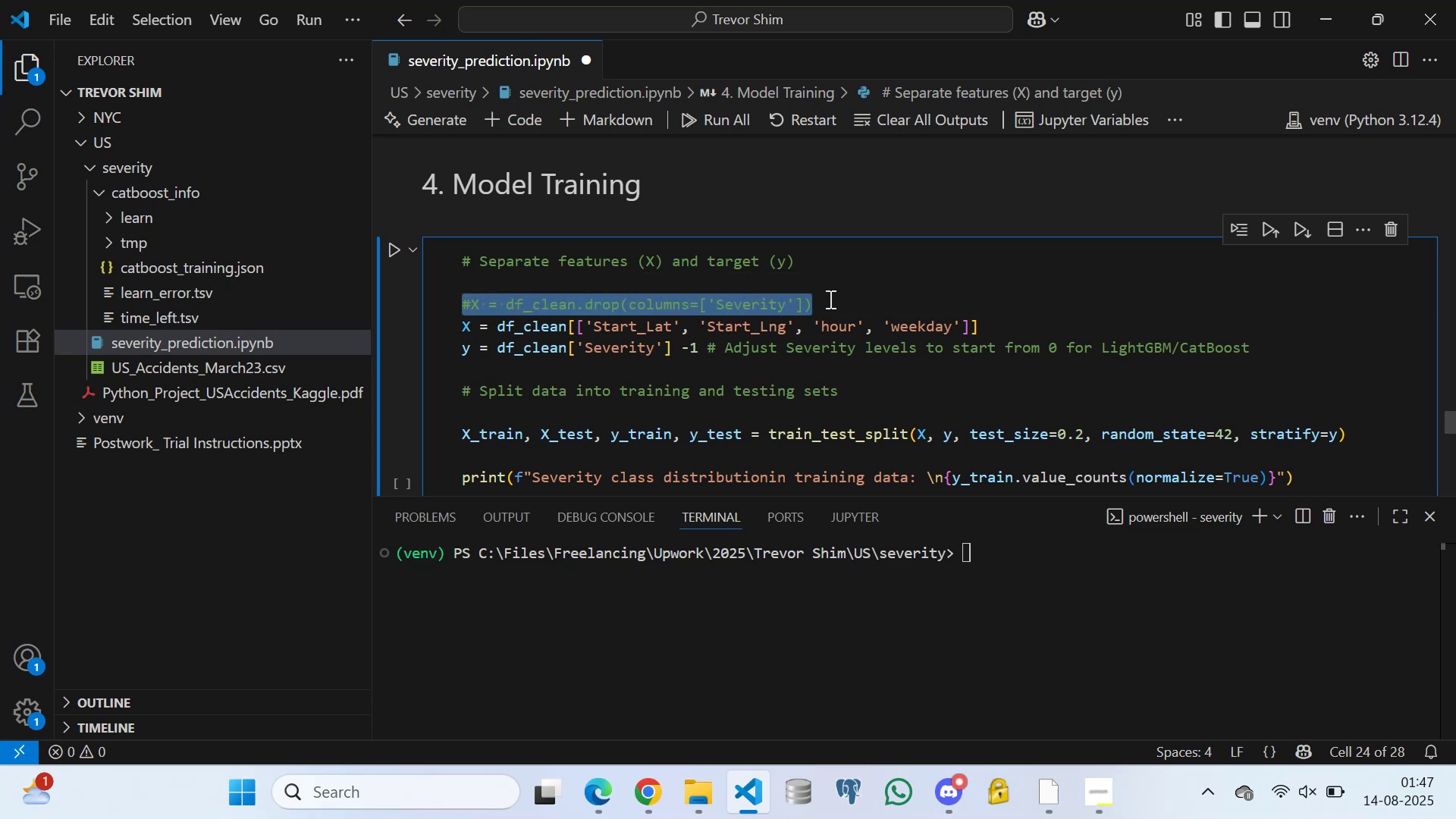 
key(Backspace)
 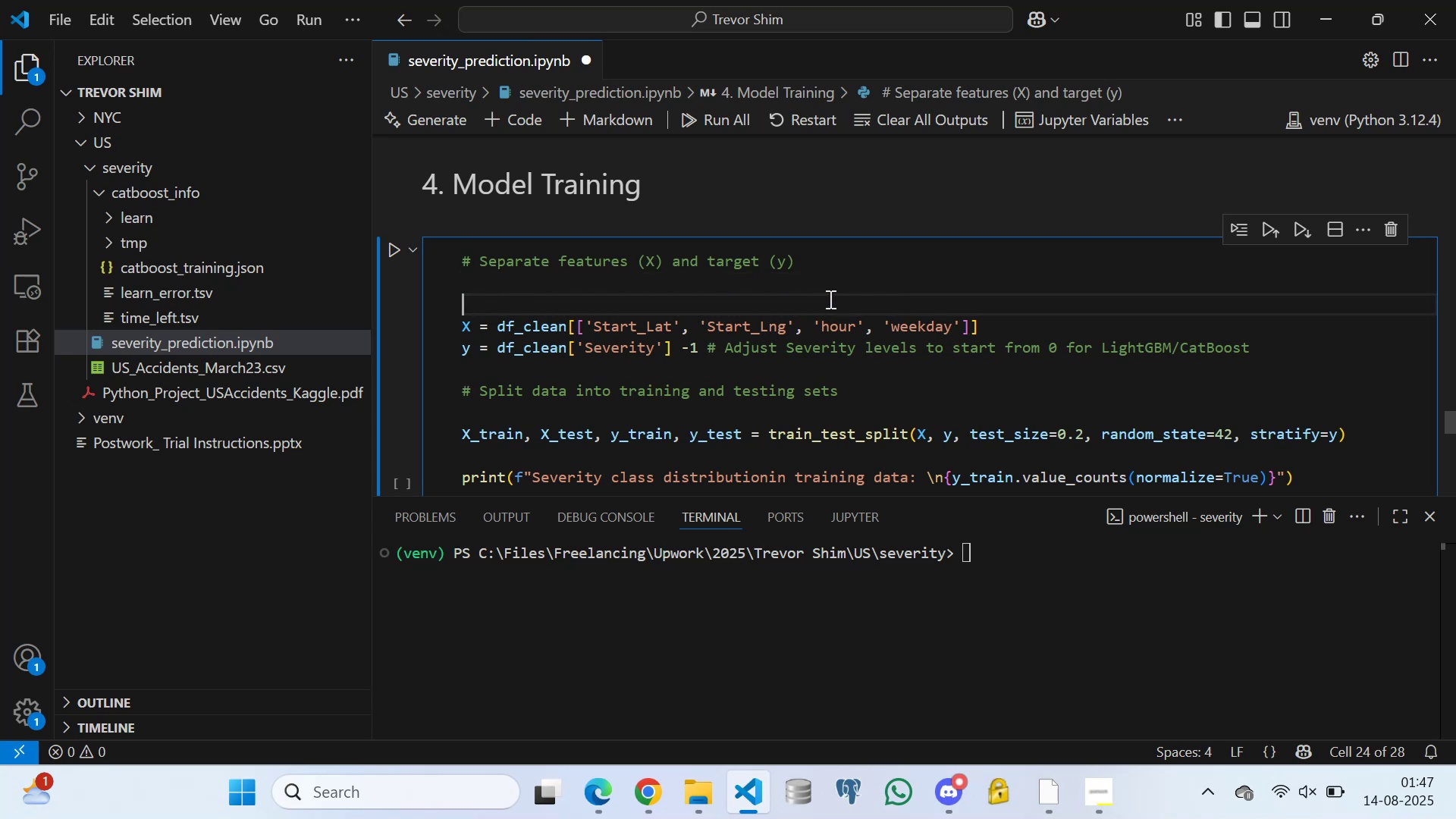 
key(Backspace)
 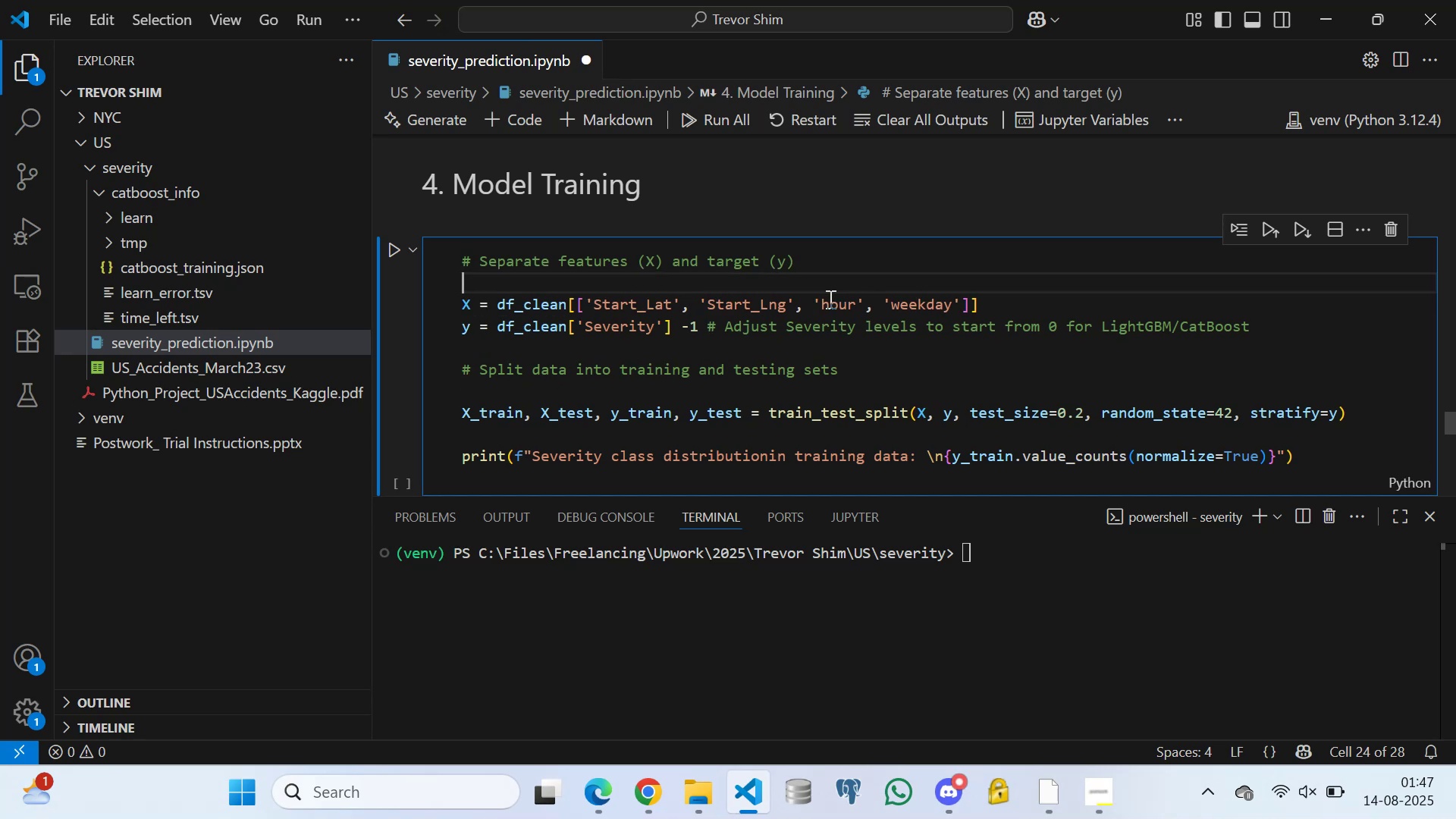 
key(Control+S)
 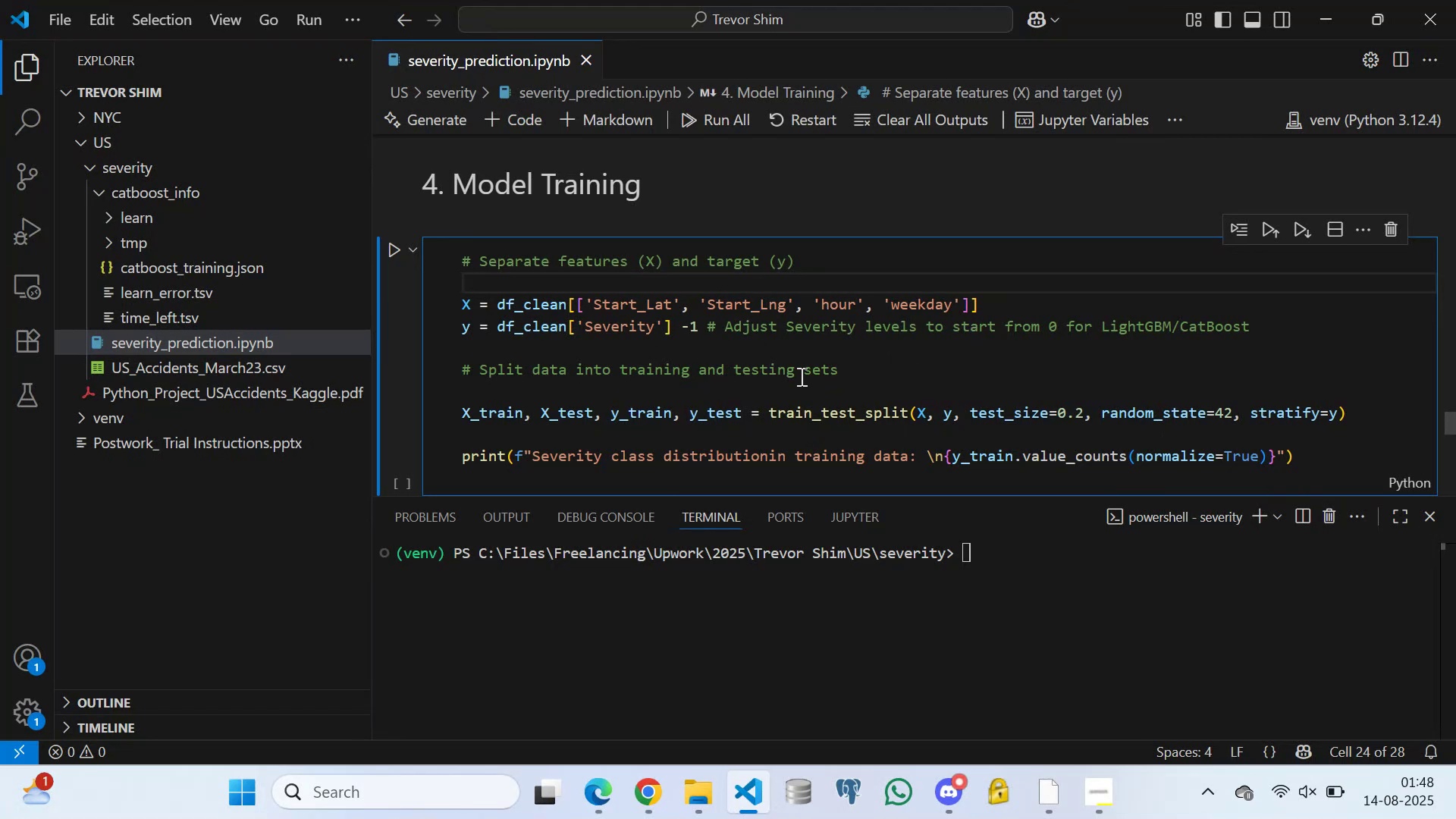 
wait(5.79)
 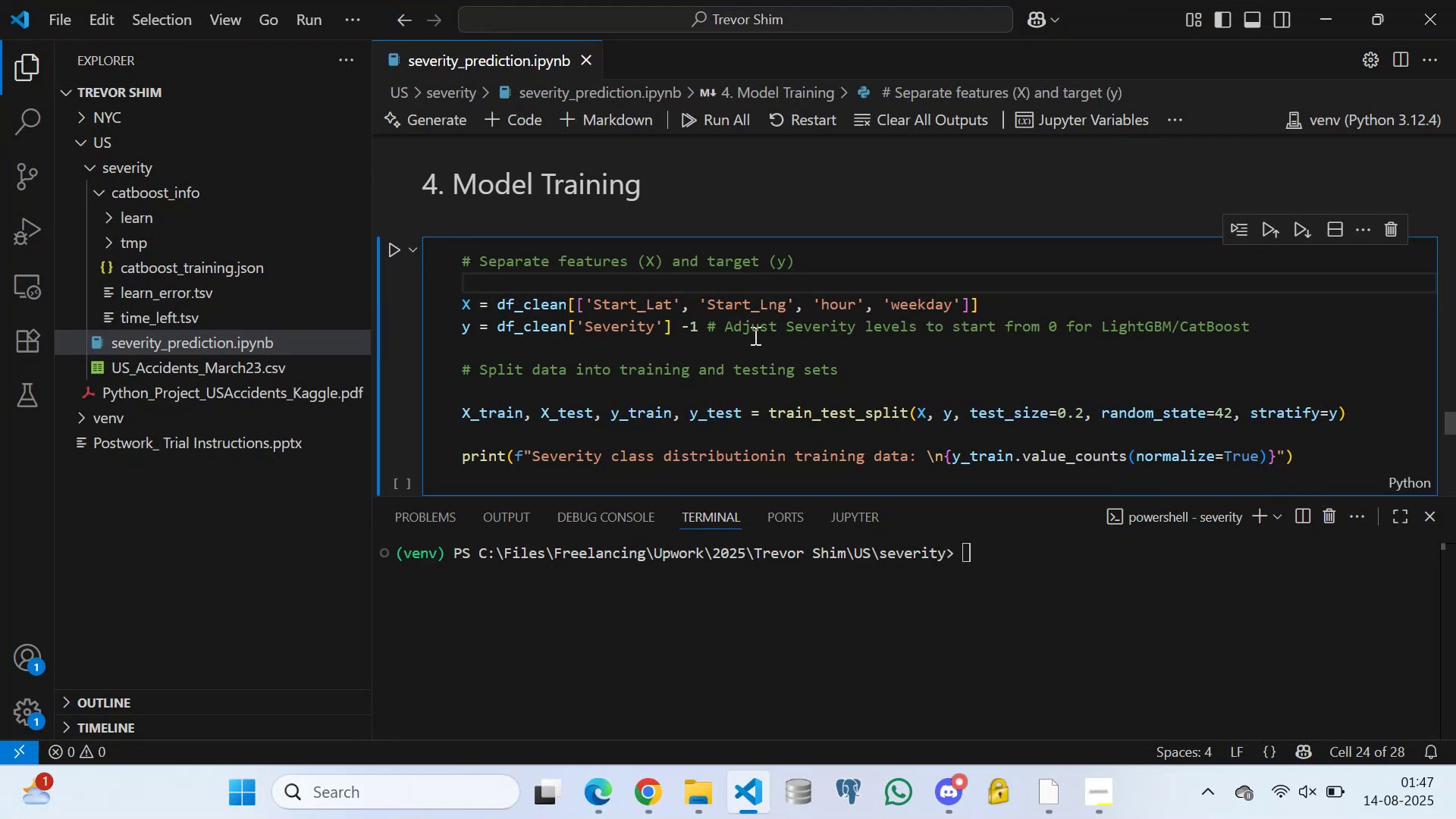 
left_click([638, 347])
 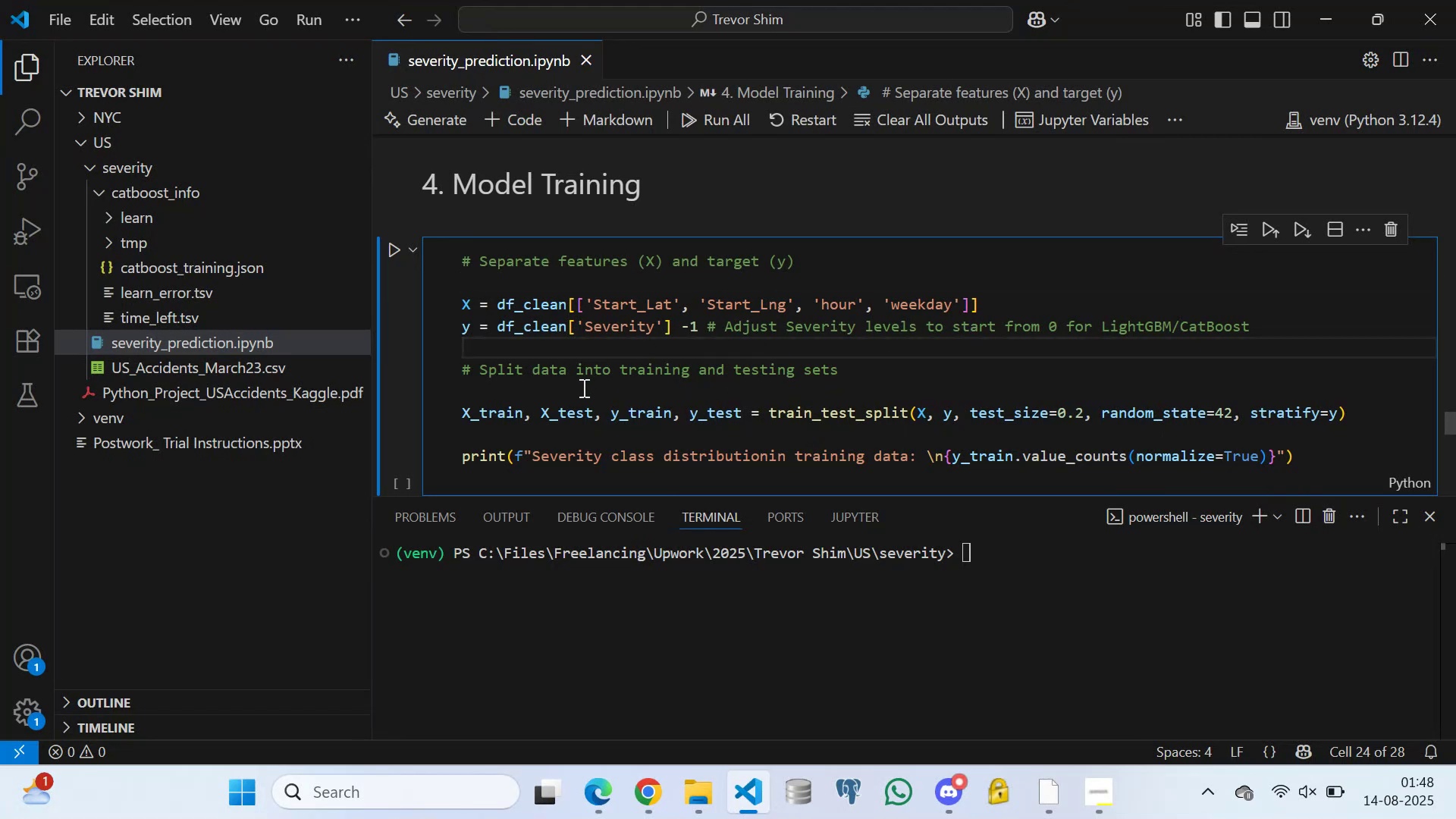 
left_click([582, 388])
 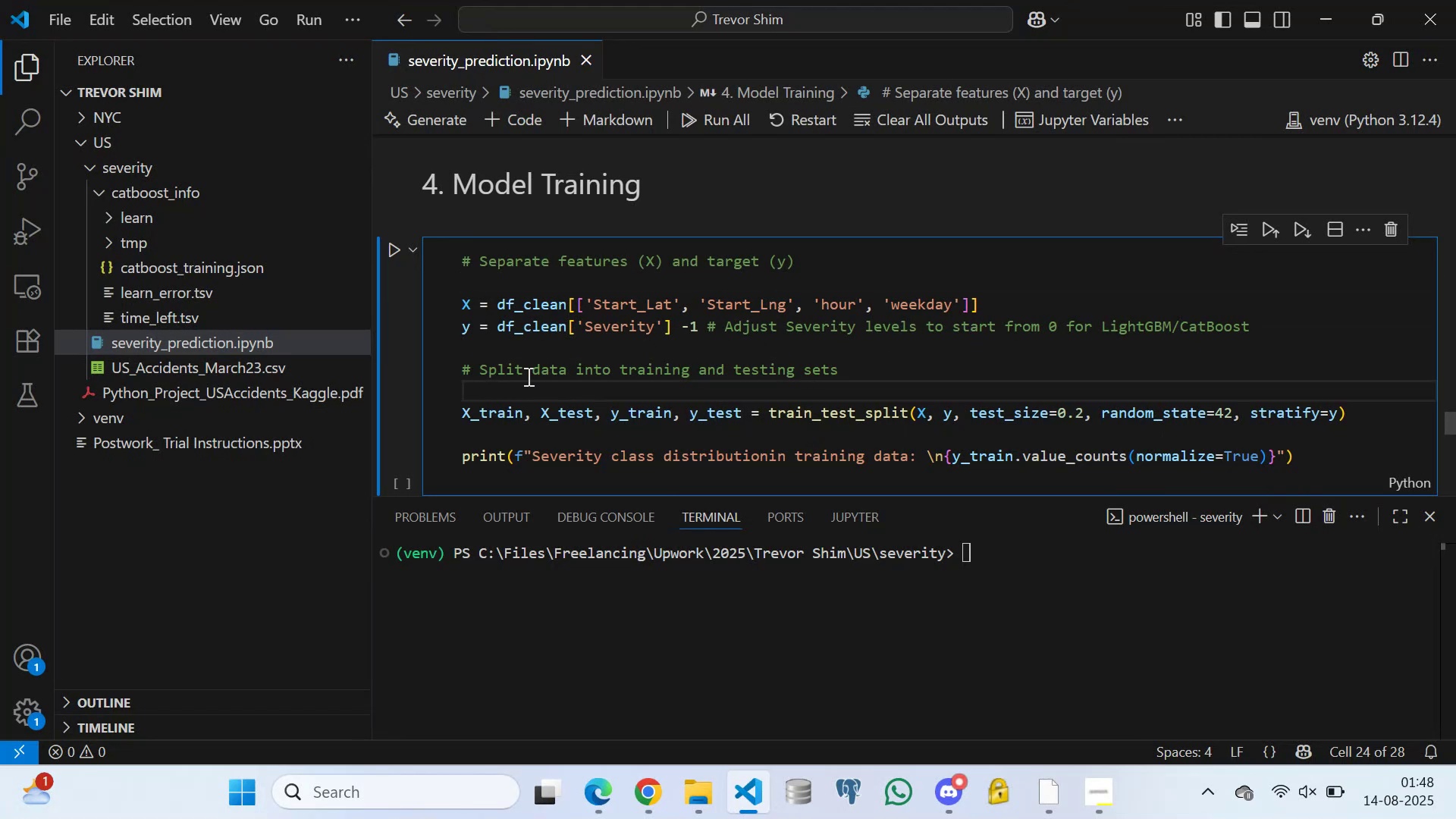 
scroll: coordinate [573, 327], scroll_direction: down, amount: 2.0
 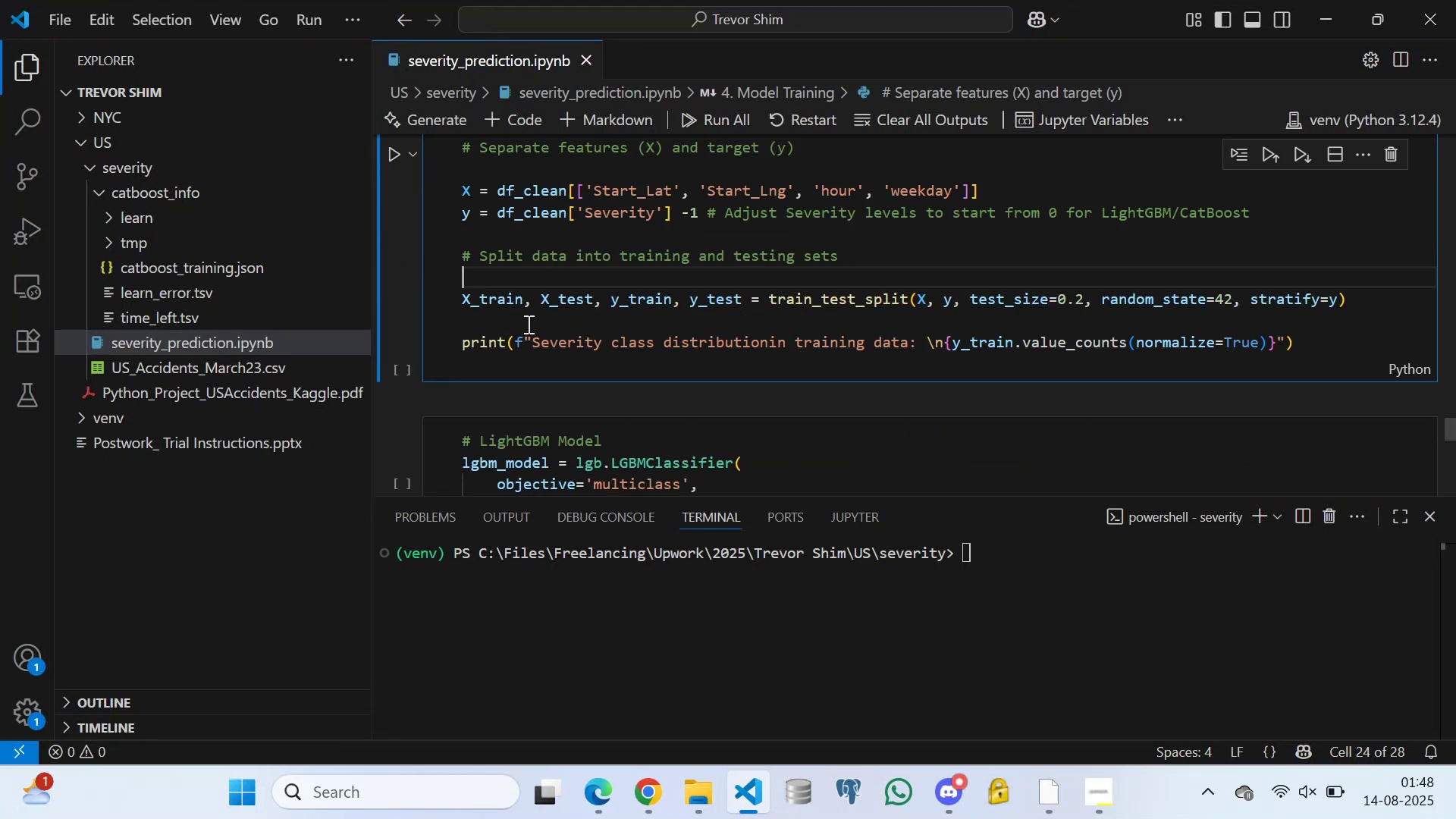 
left_click([527, 324])
 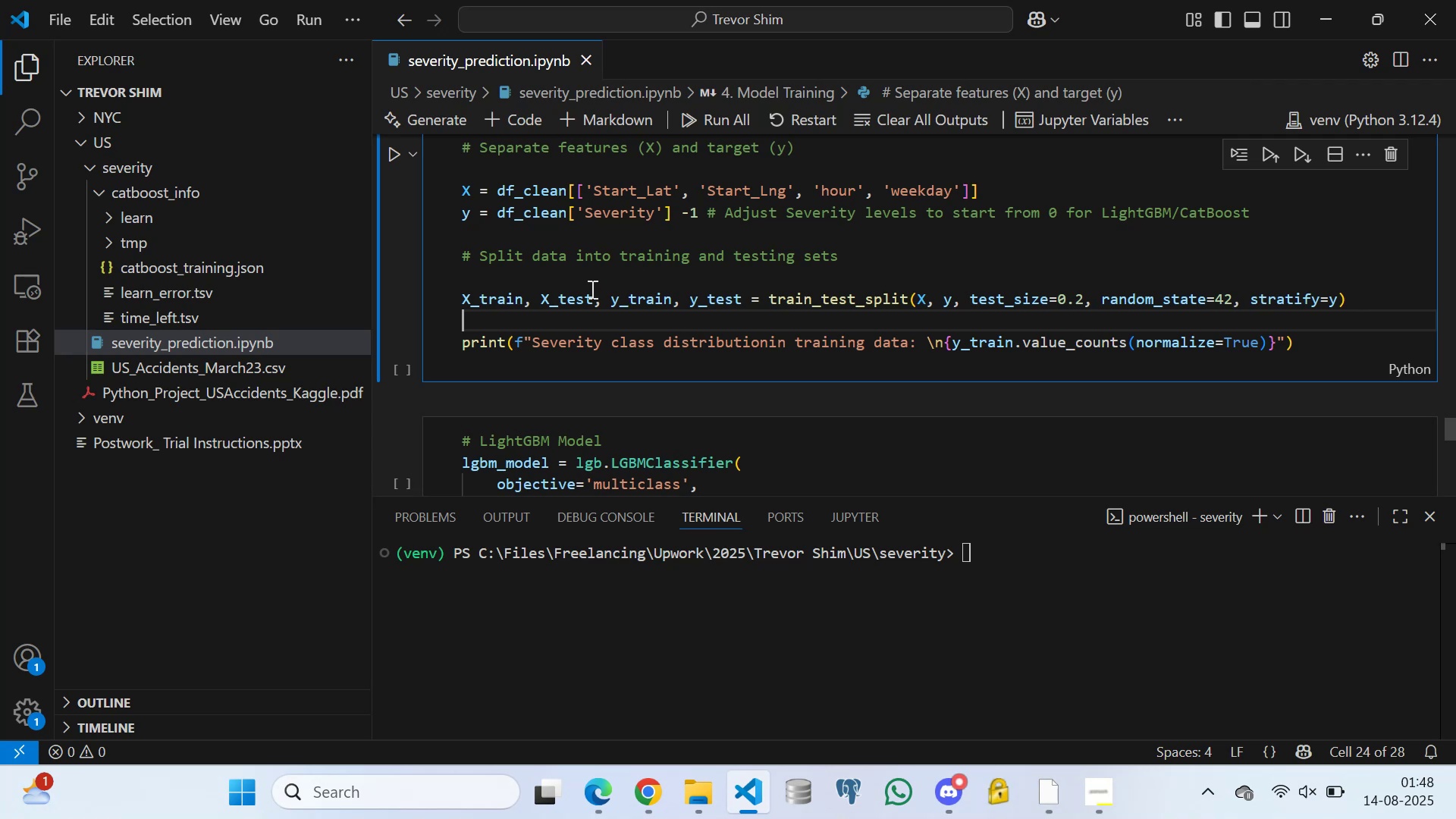 
left_click([577, 274])
 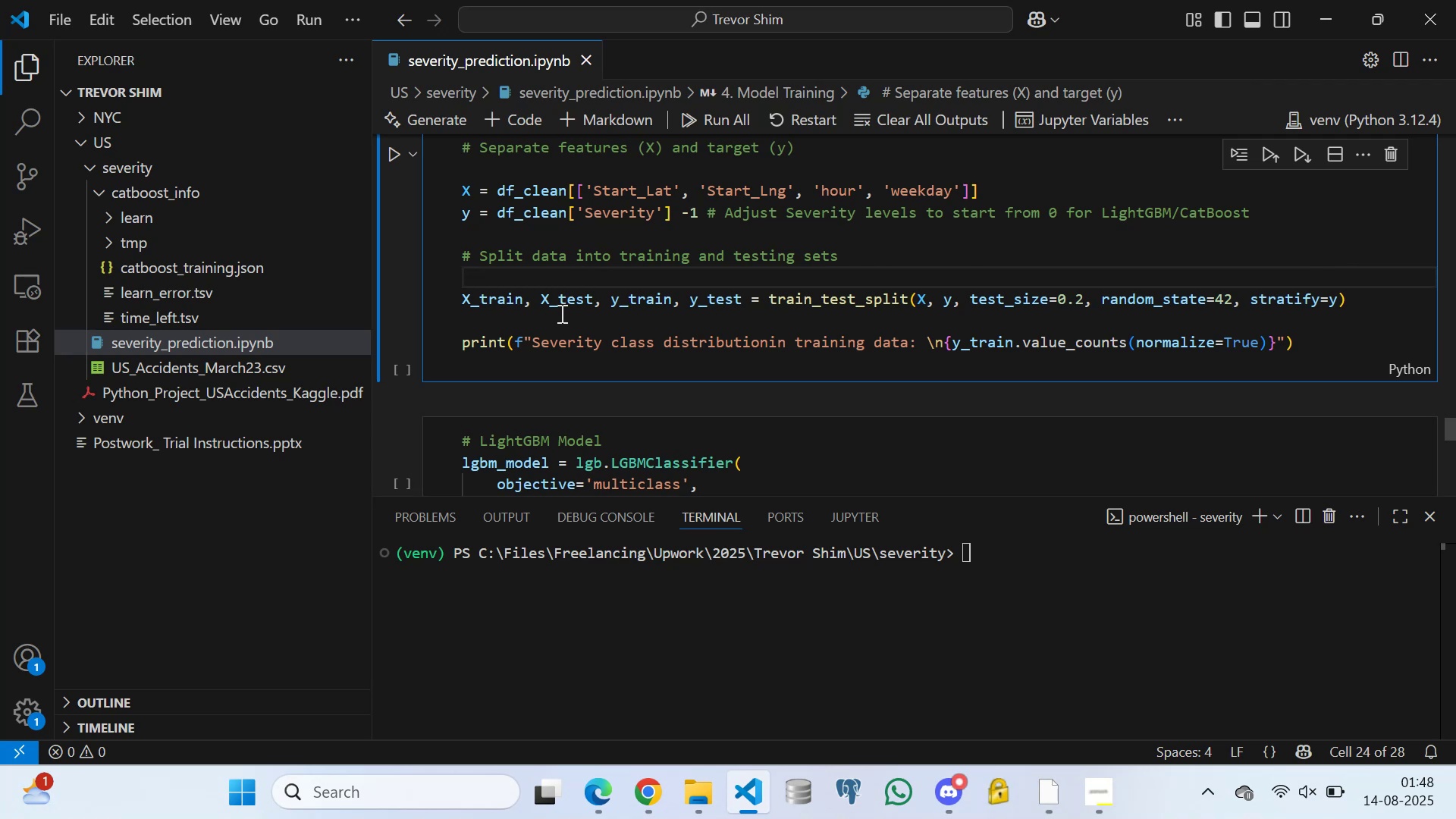 
left_click([554, 321])
 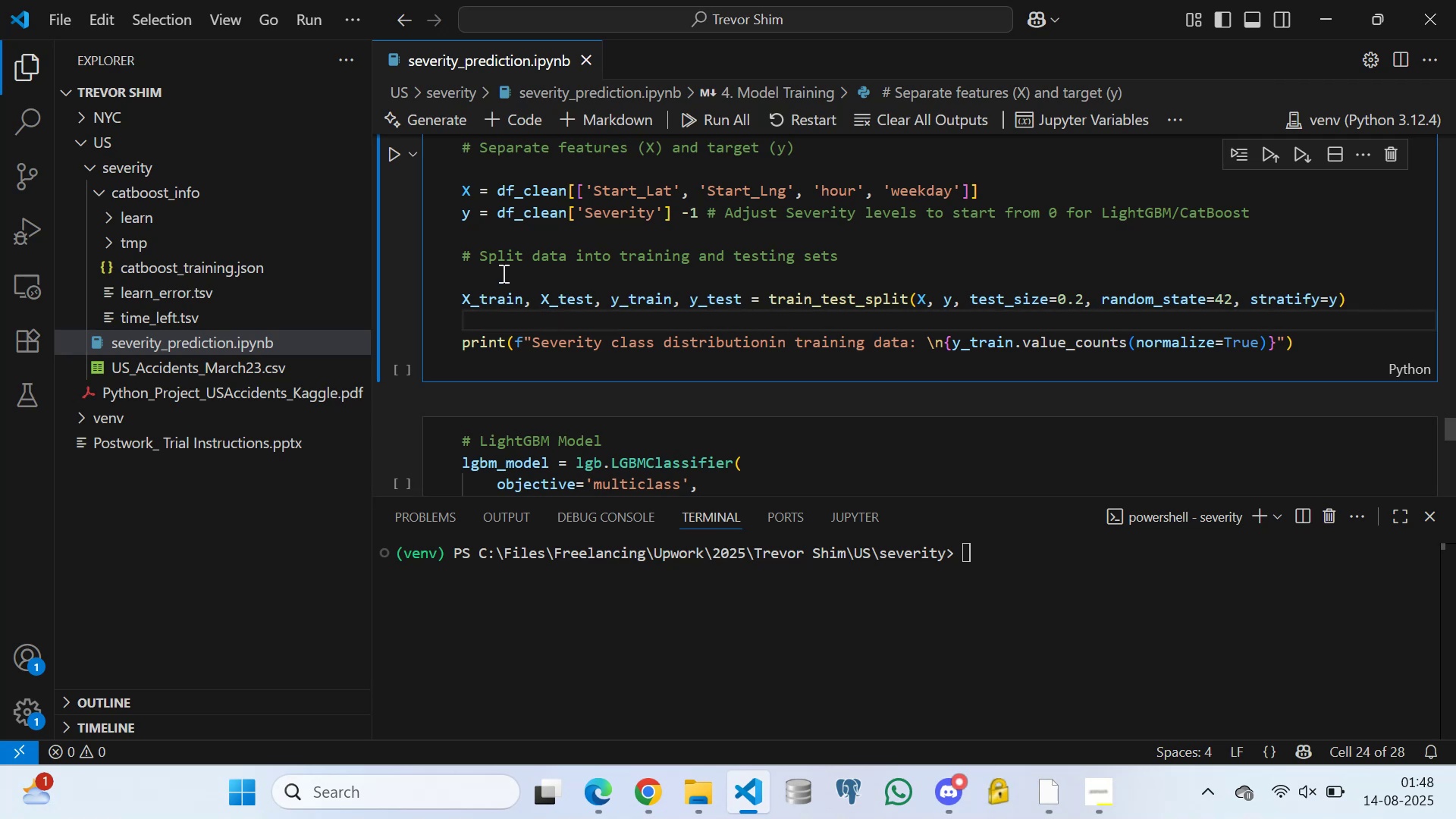 
left_click([500, 271])
 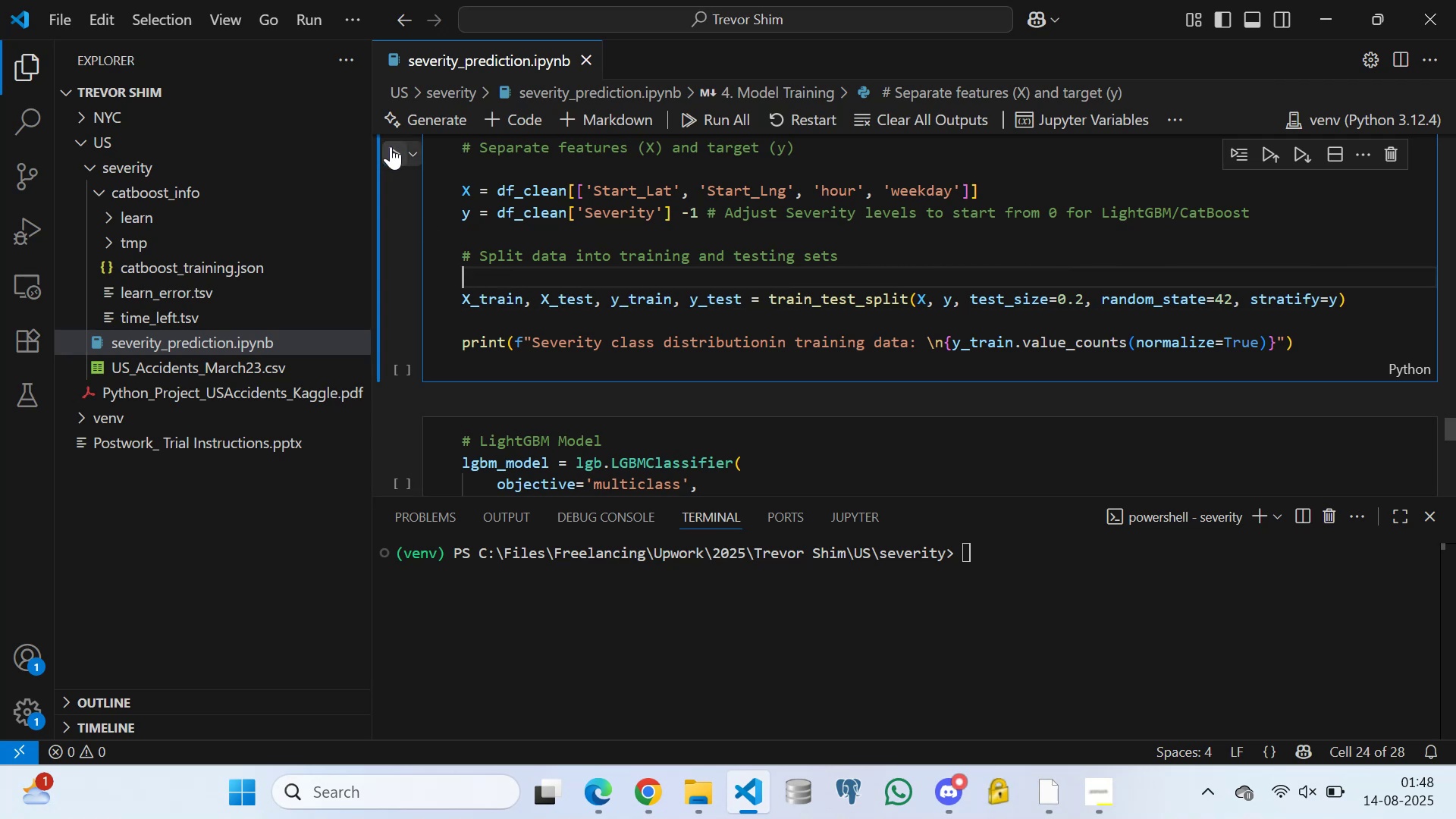 
left_click([392, 152])
 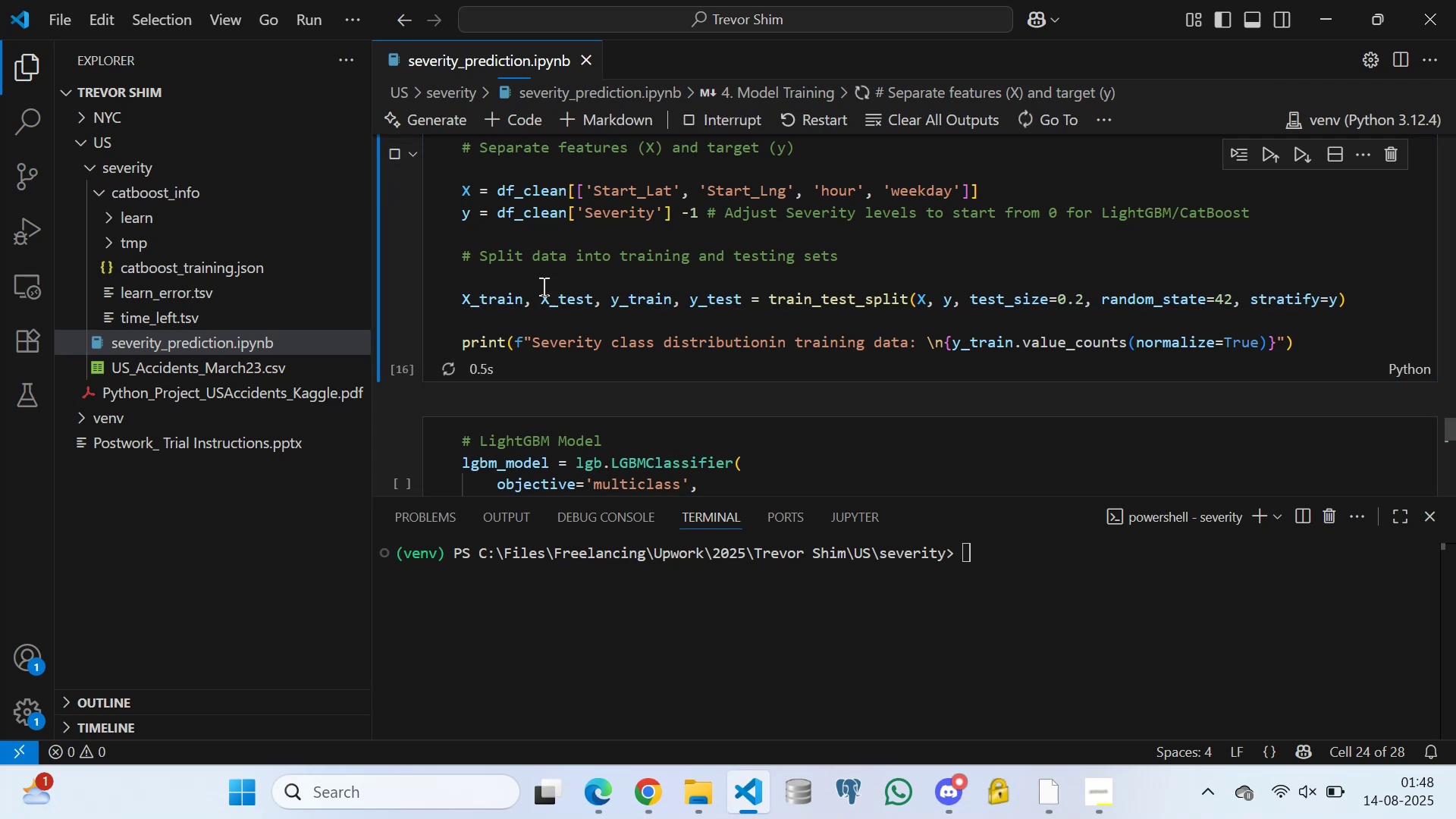 
left_click([535, 278])
 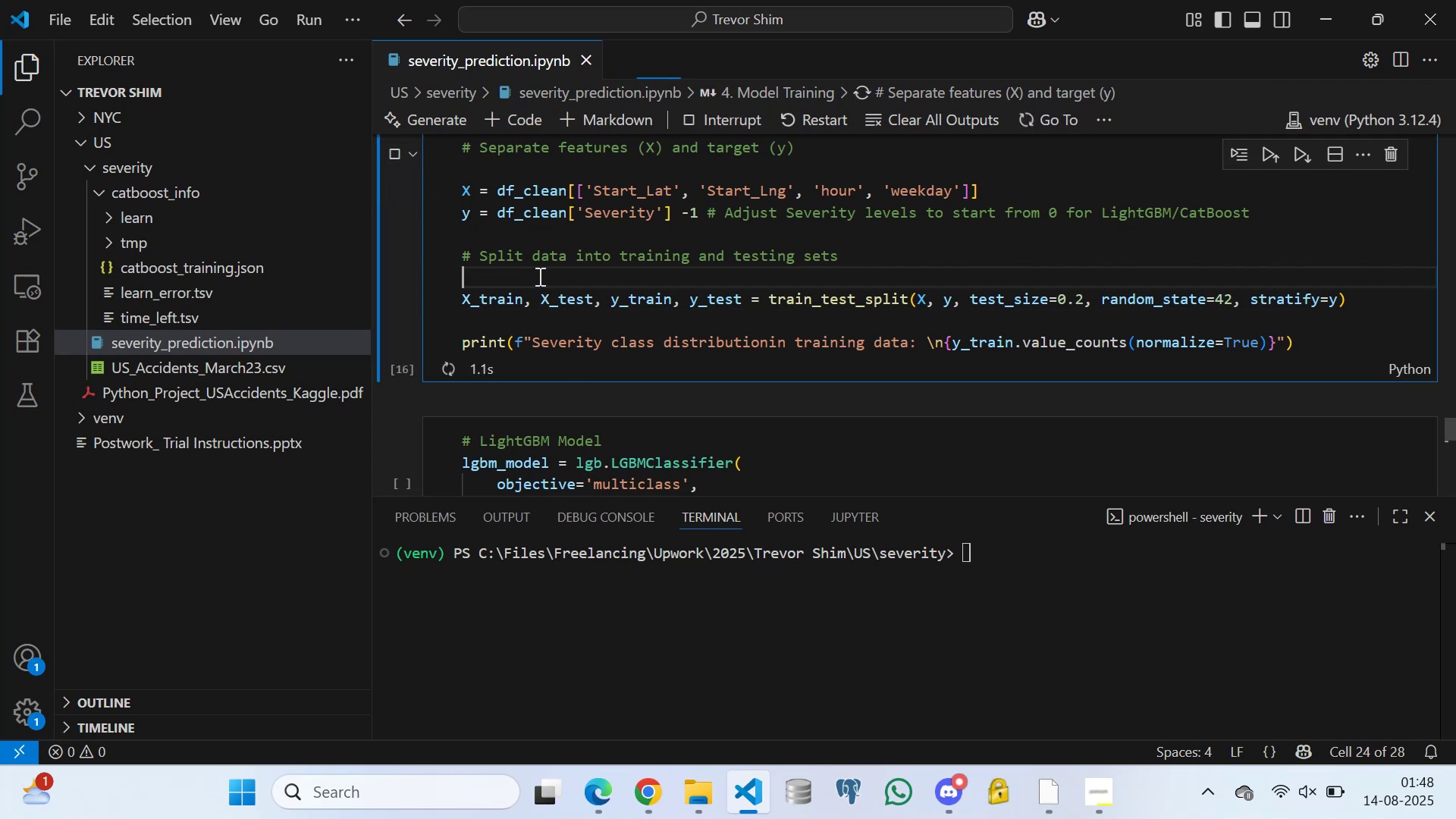 
scroll: coordinate [545, 297], scroll_direction: down, amount: 4.0
 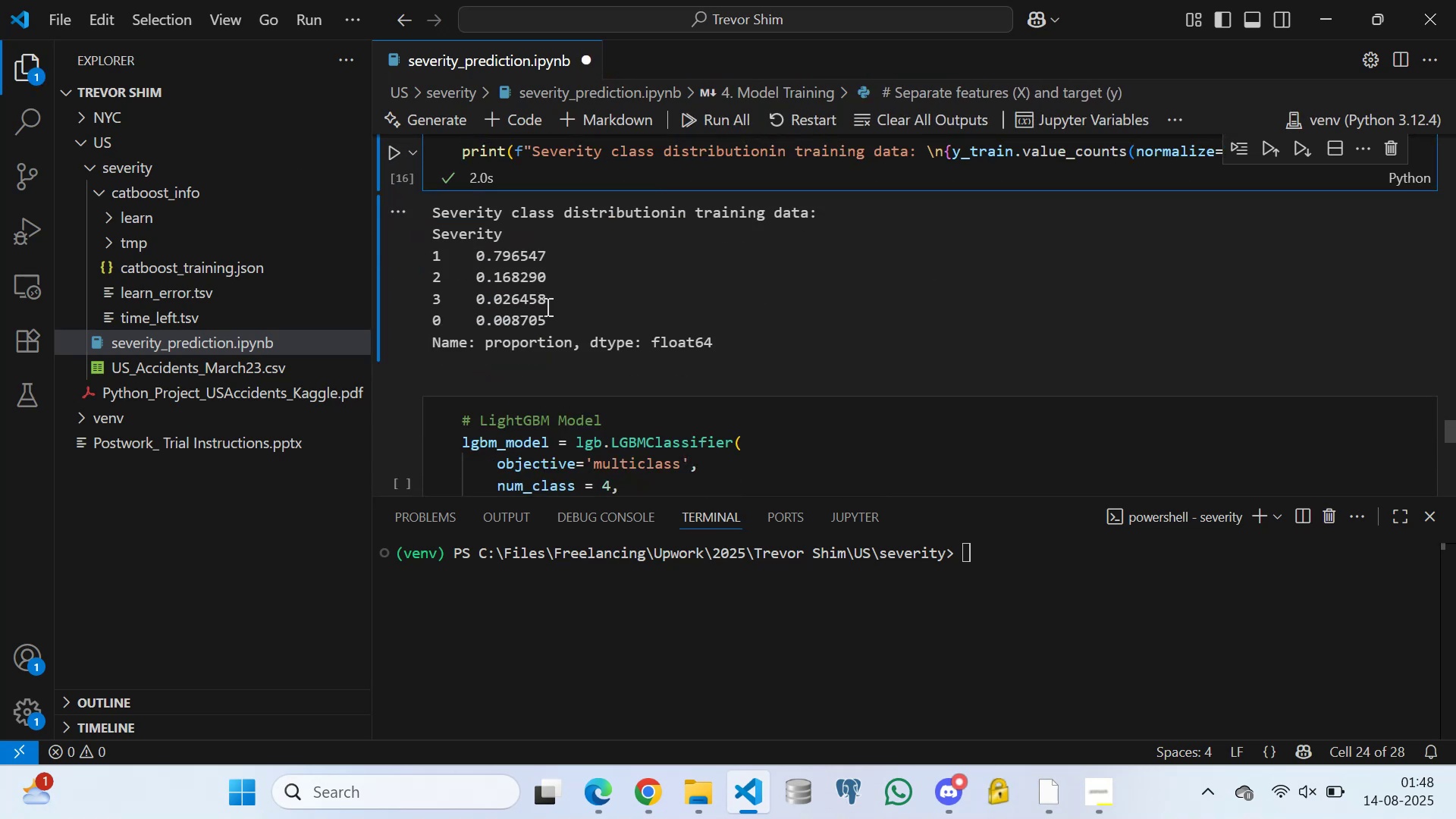 
scroll: coordinate [546, 325], scroll_direction: up, amount: 4.0
 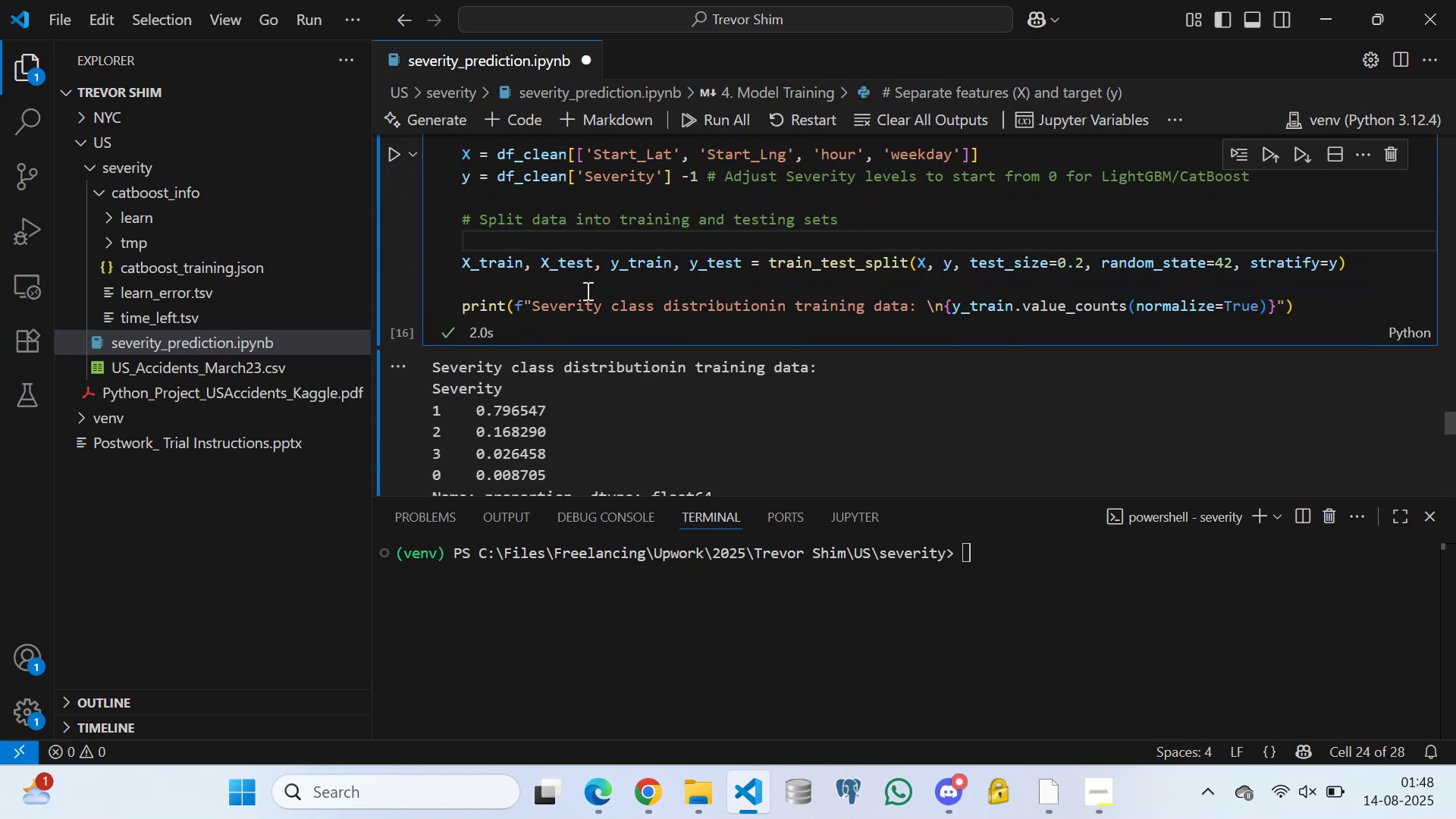 
left_click([592, 278])
 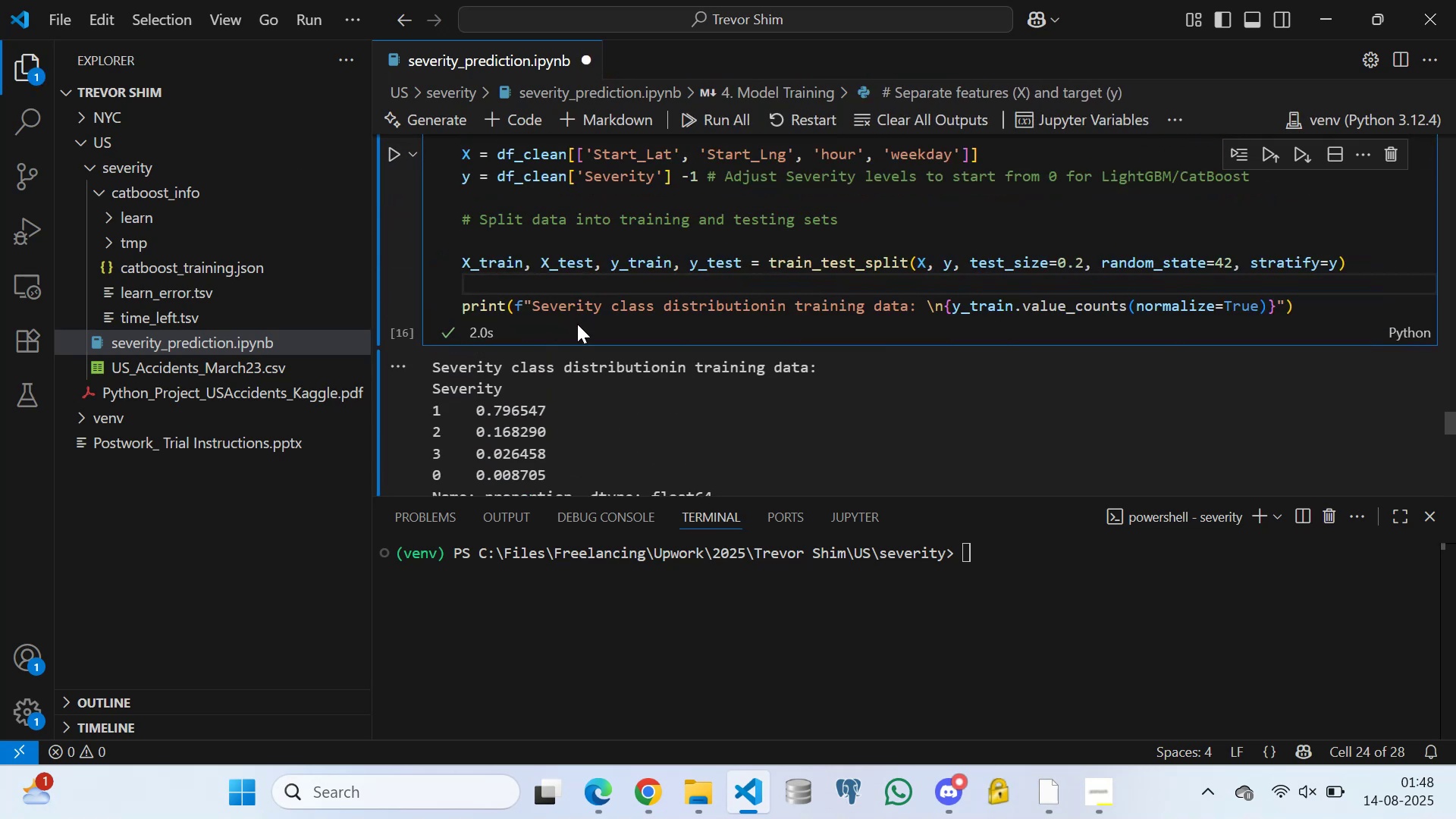 
left_click([577, 324])
 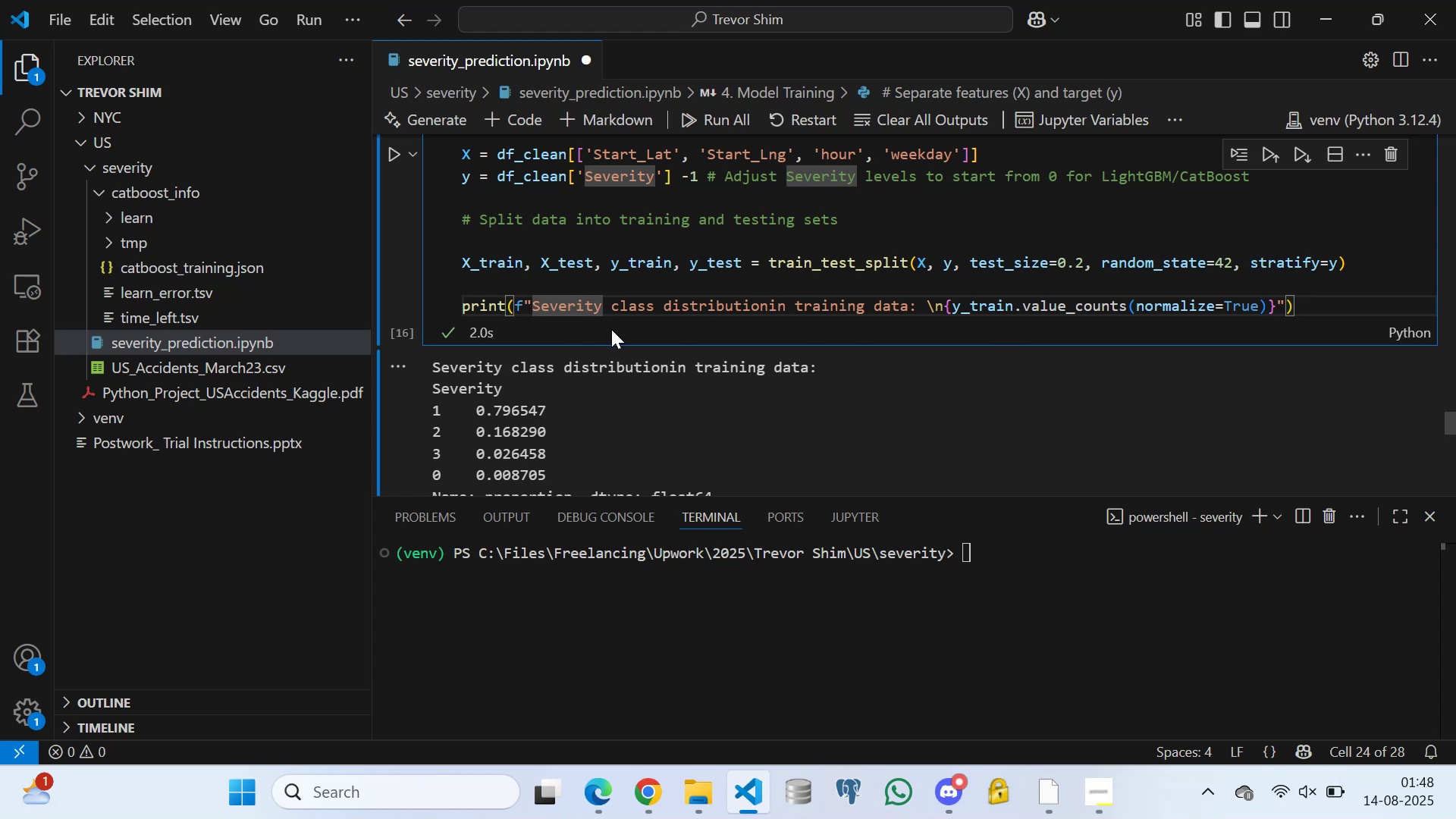 
left_click([611, 328])
 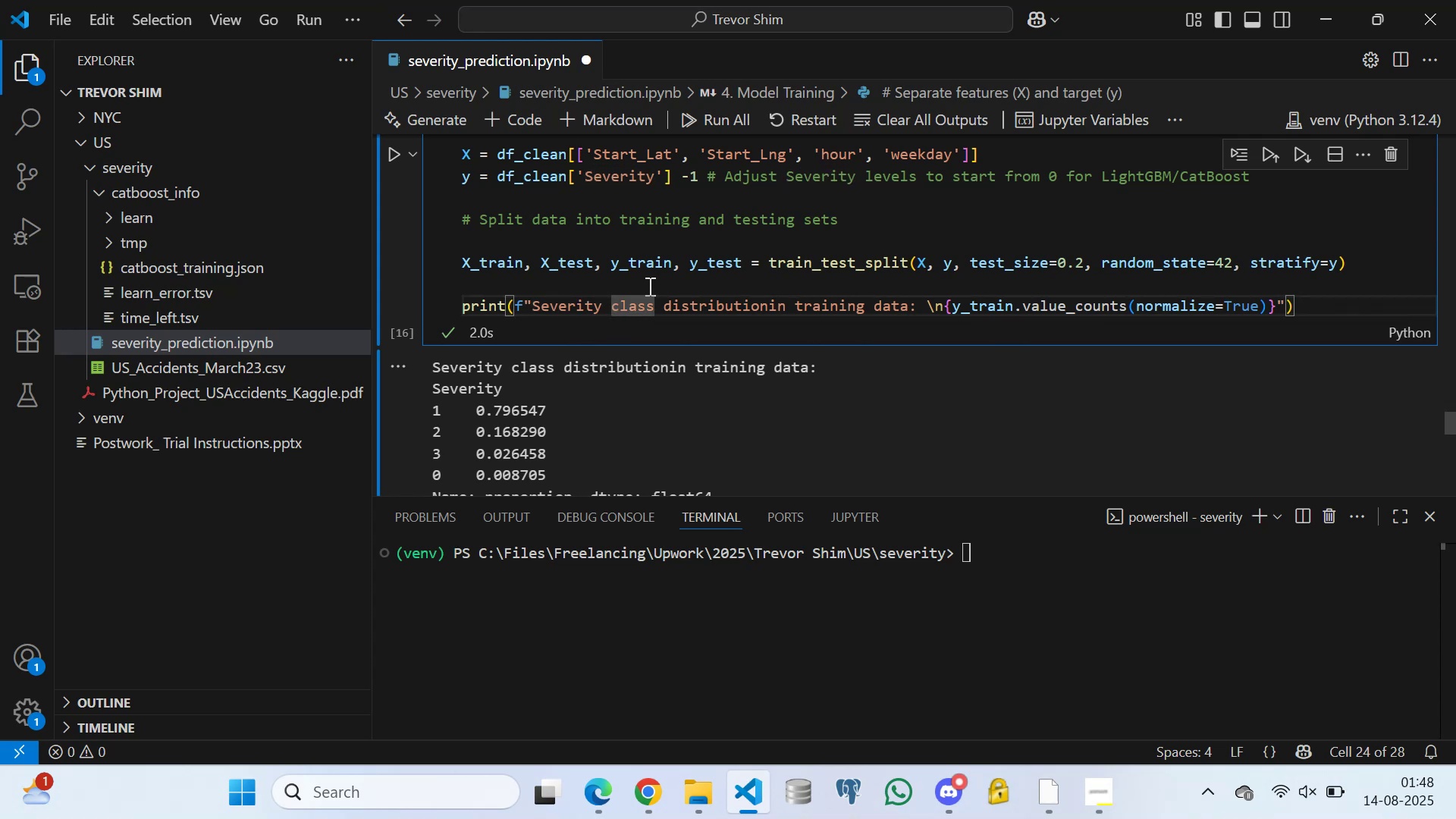 
left_click([657, 278])
 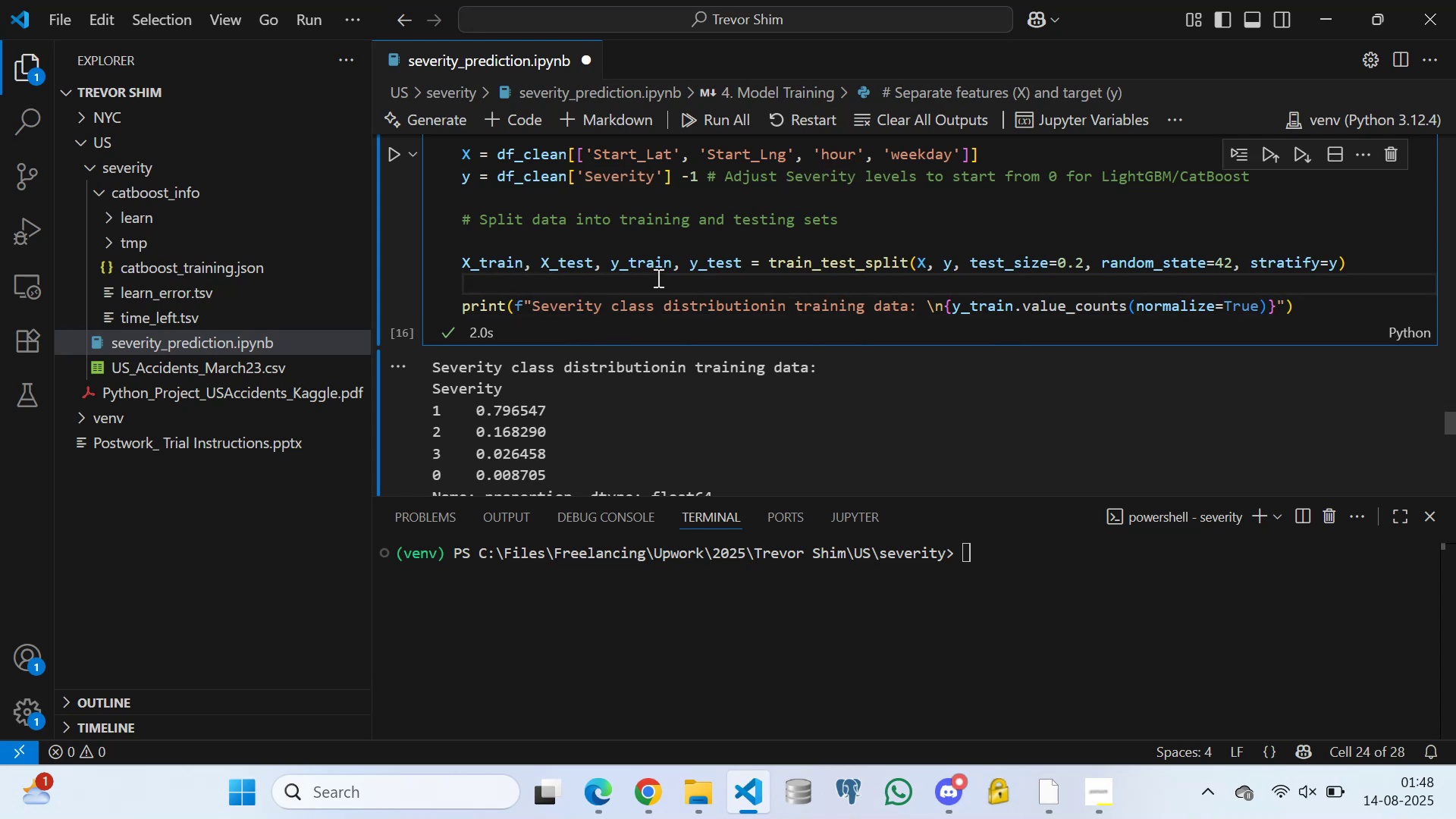 
scroll: coordinate [586, 300], scroll_direction: down, amount: 8.0
 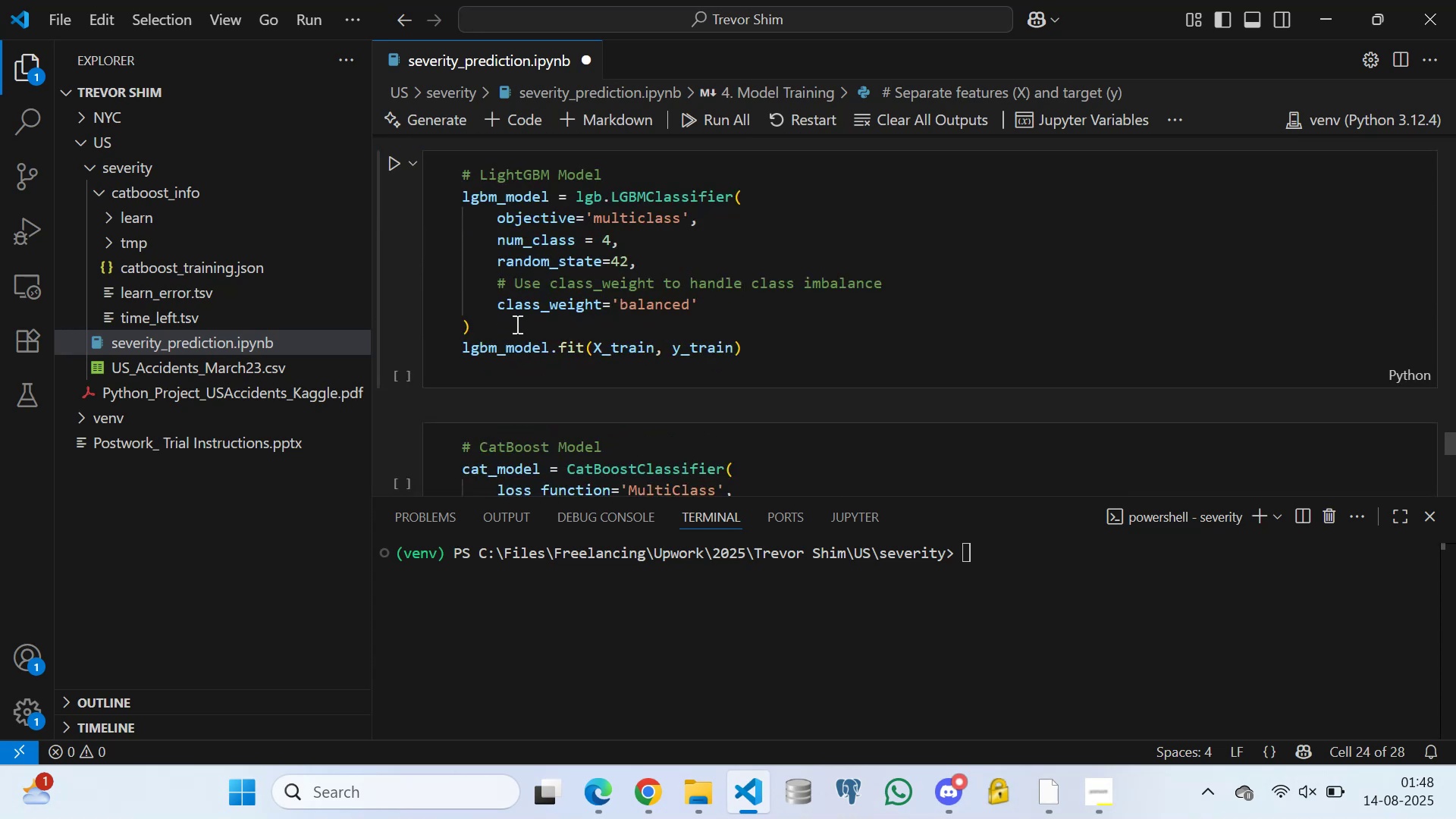 
left_click([516, 324])
 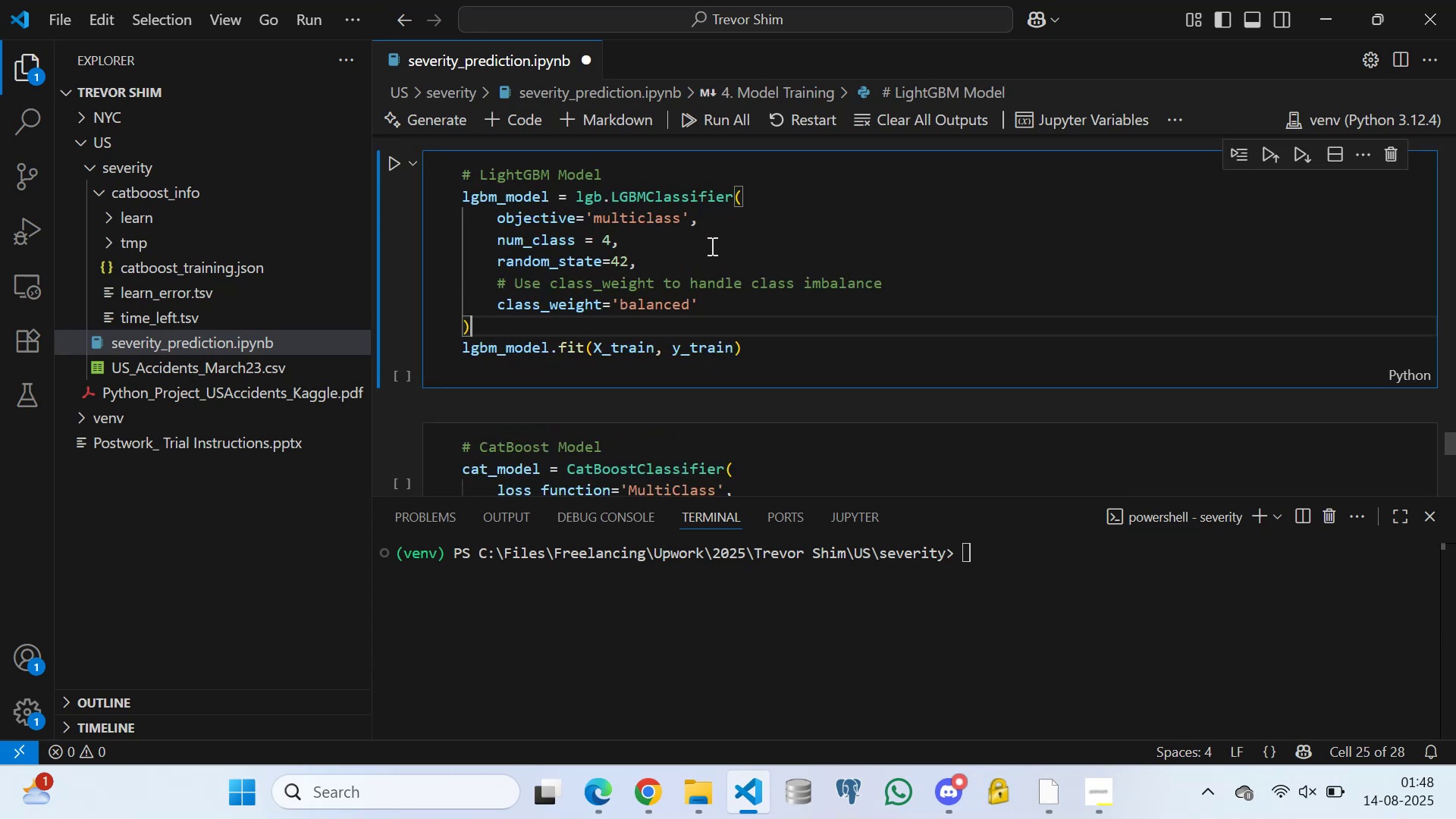 
left_click([706, 220])
 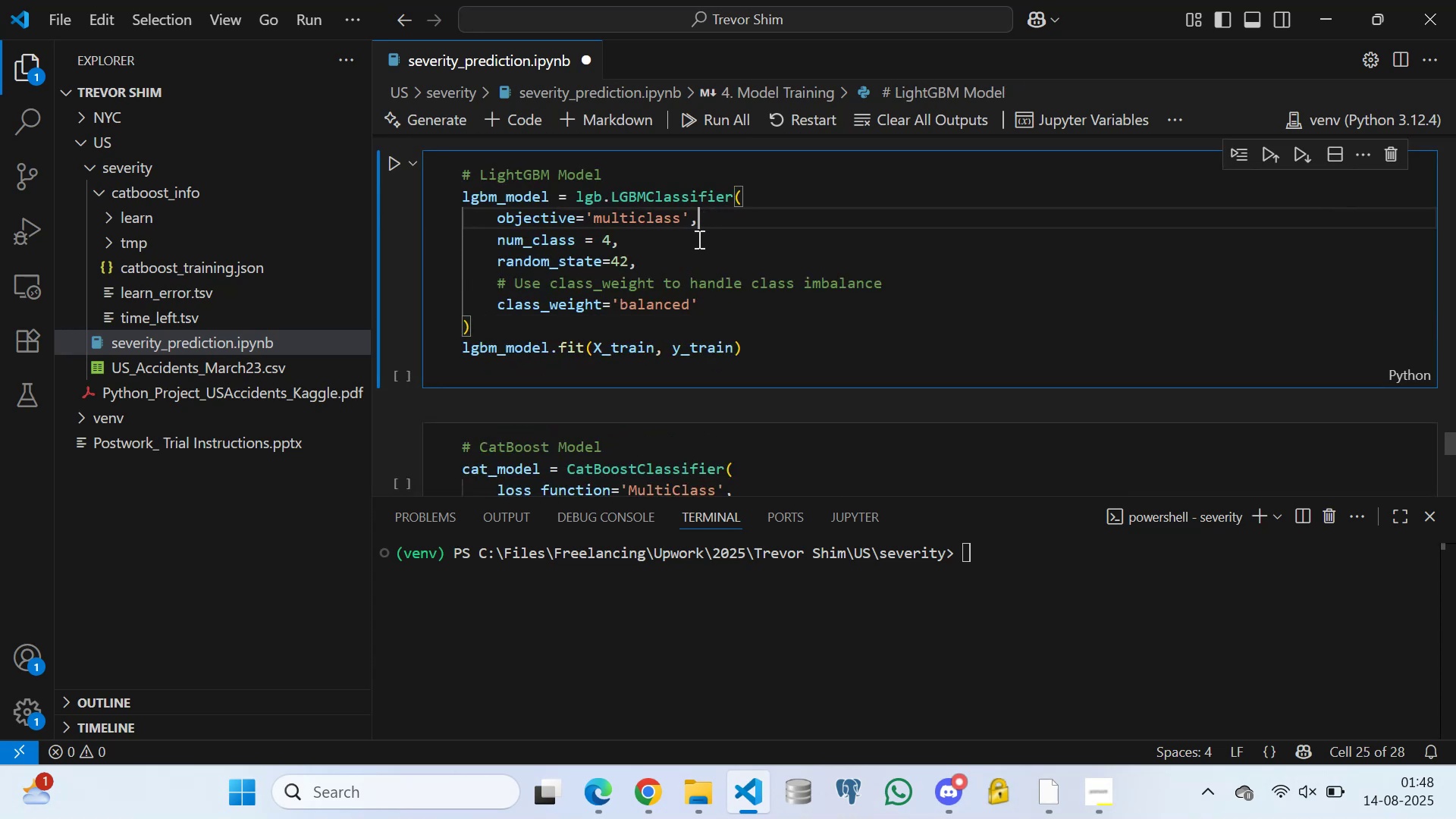 
left_click([698, 239])
 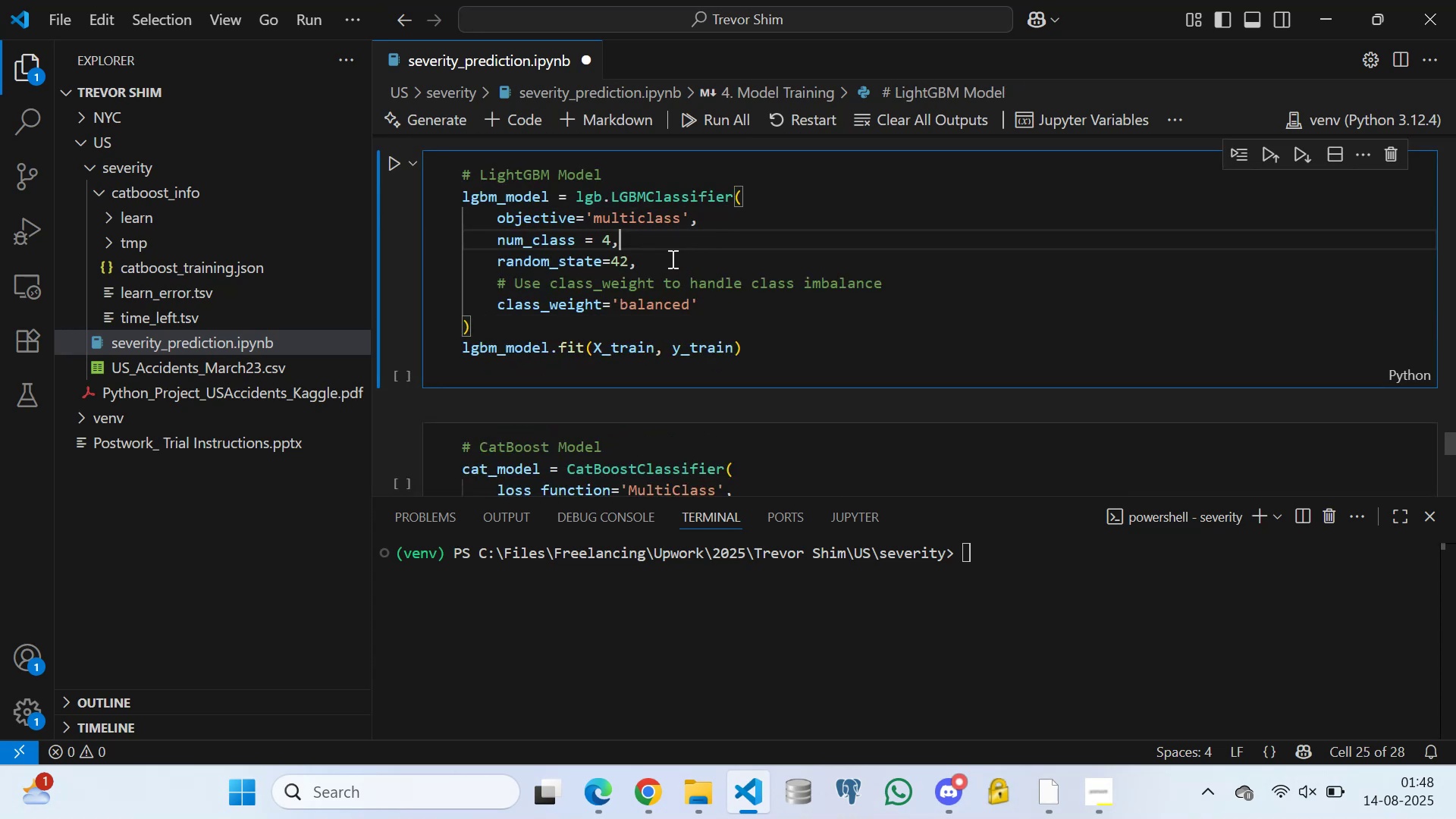 
left_click([671, 259])
 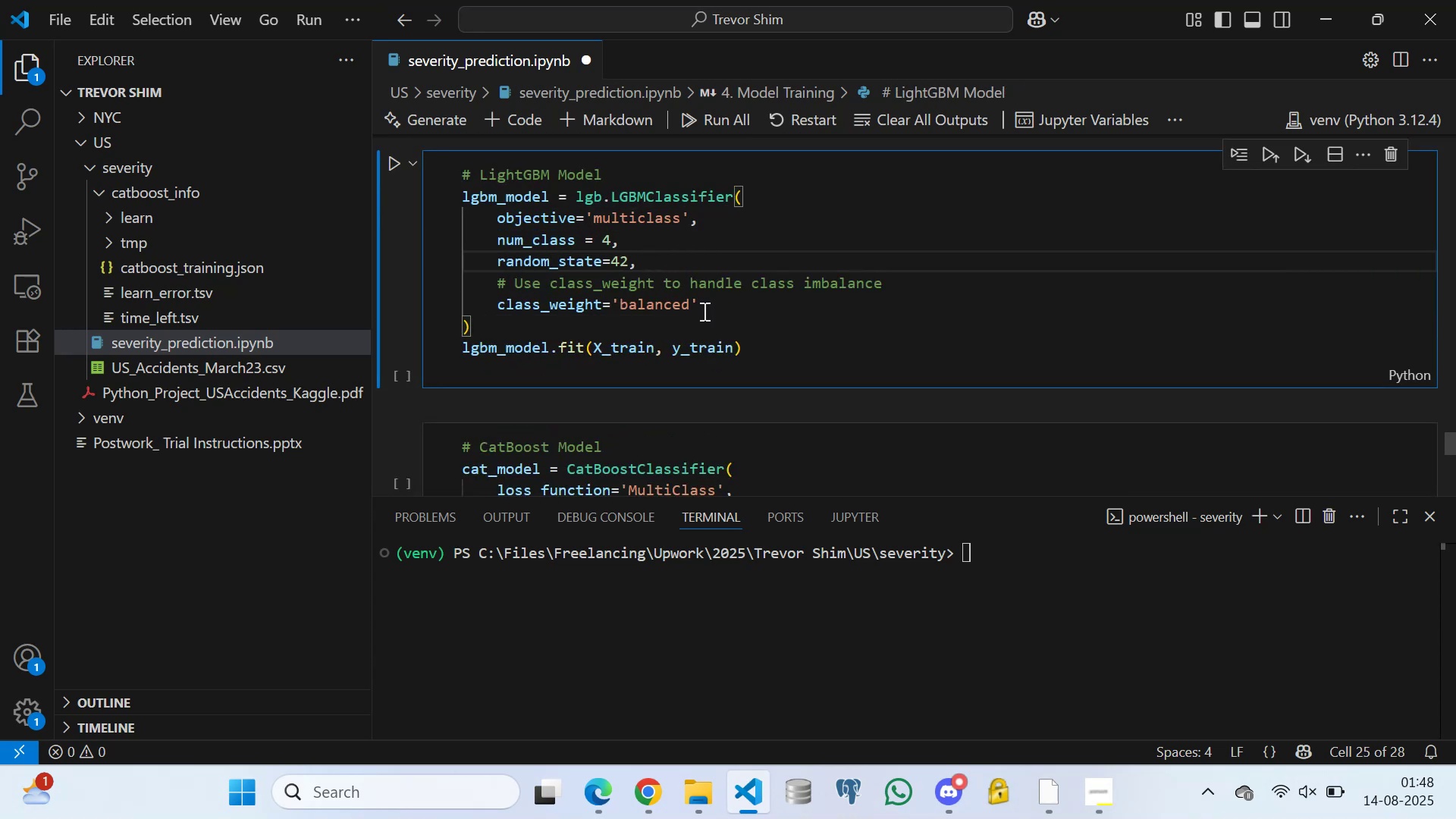 
left_click([721, 306])
 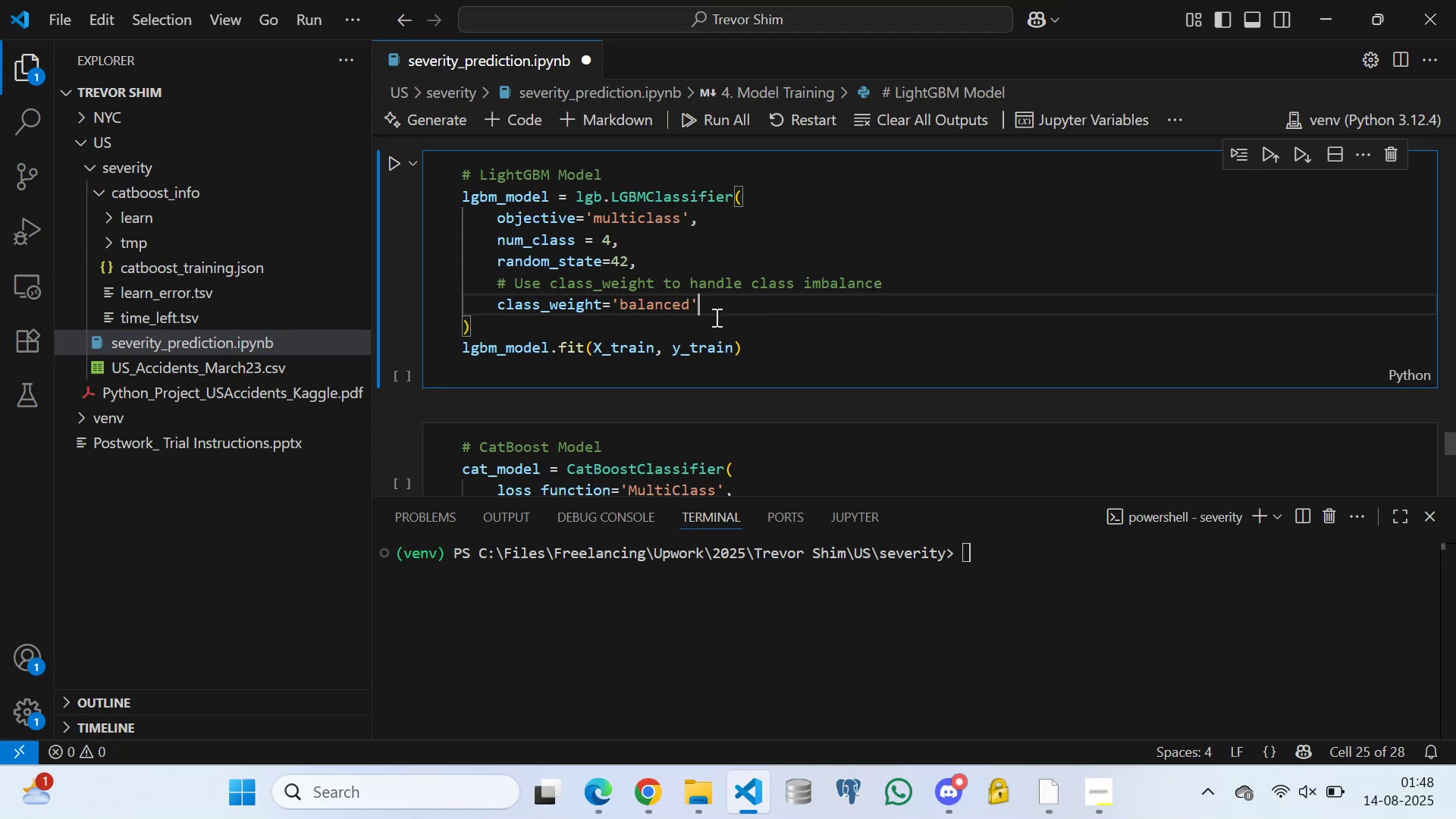 
left_click([715, 317])
 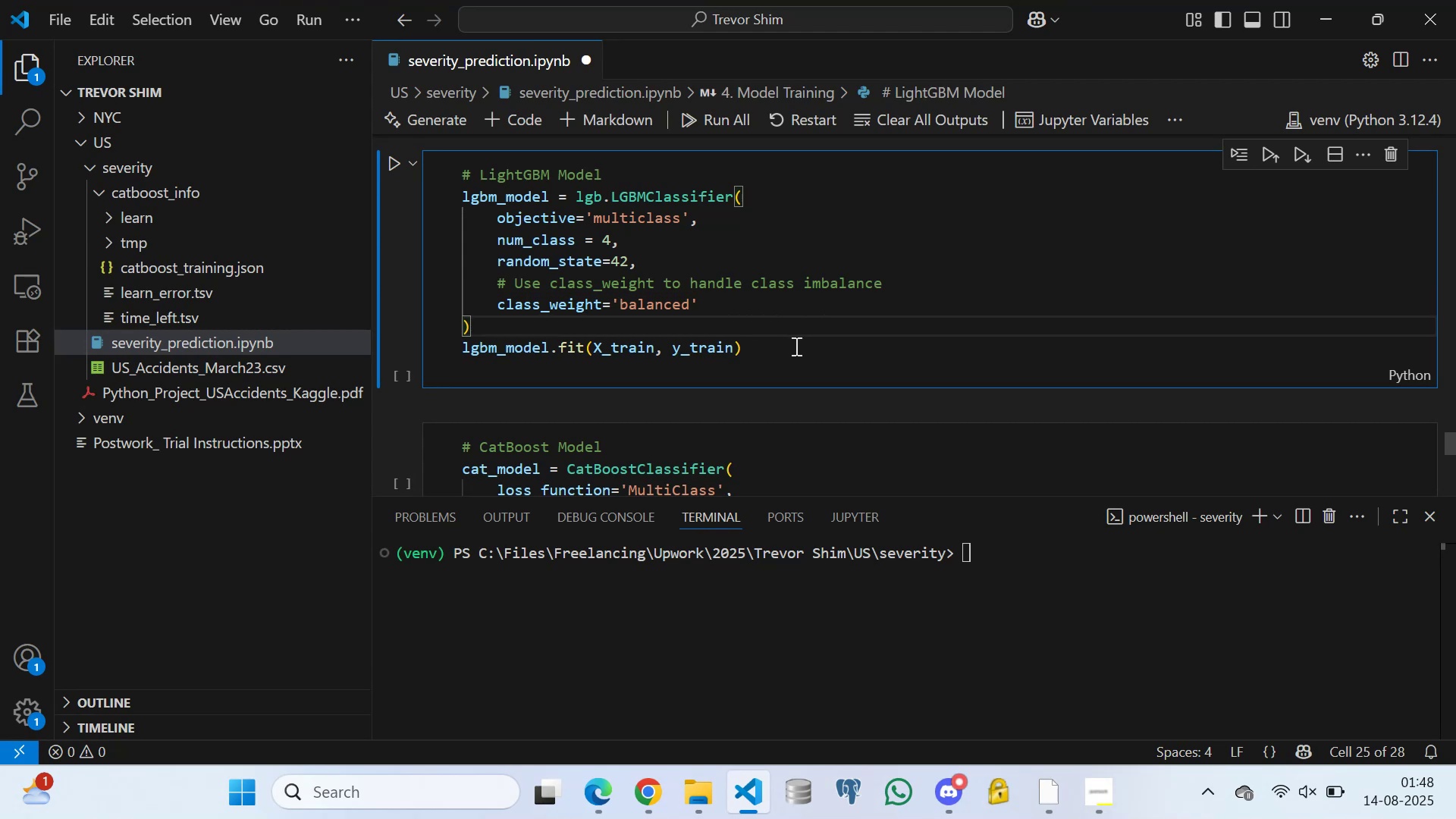 
left_click([795, 346])
 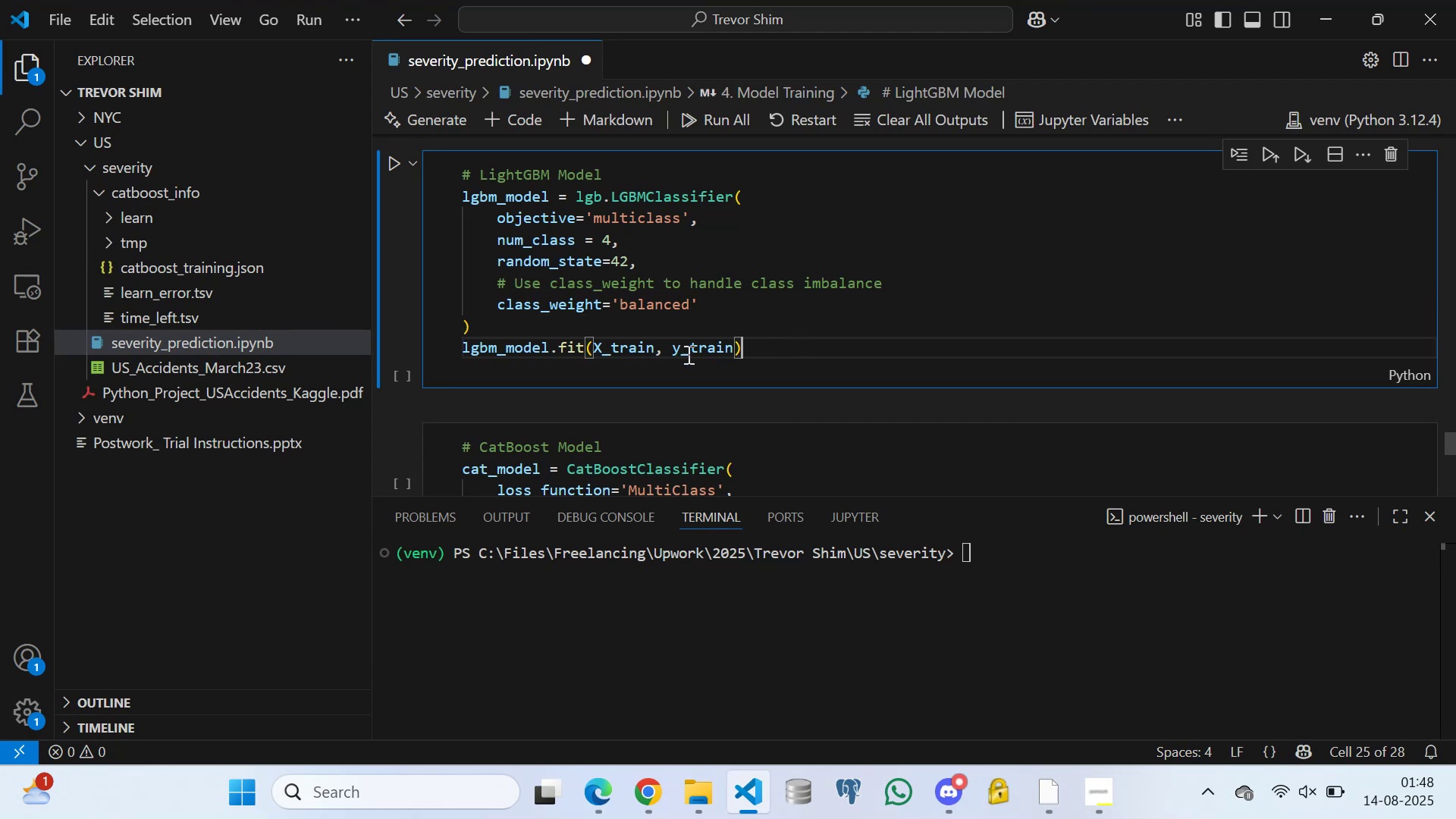 
scroll: coordinate [557, 359], scroll_direction: down, amount: 1.0
 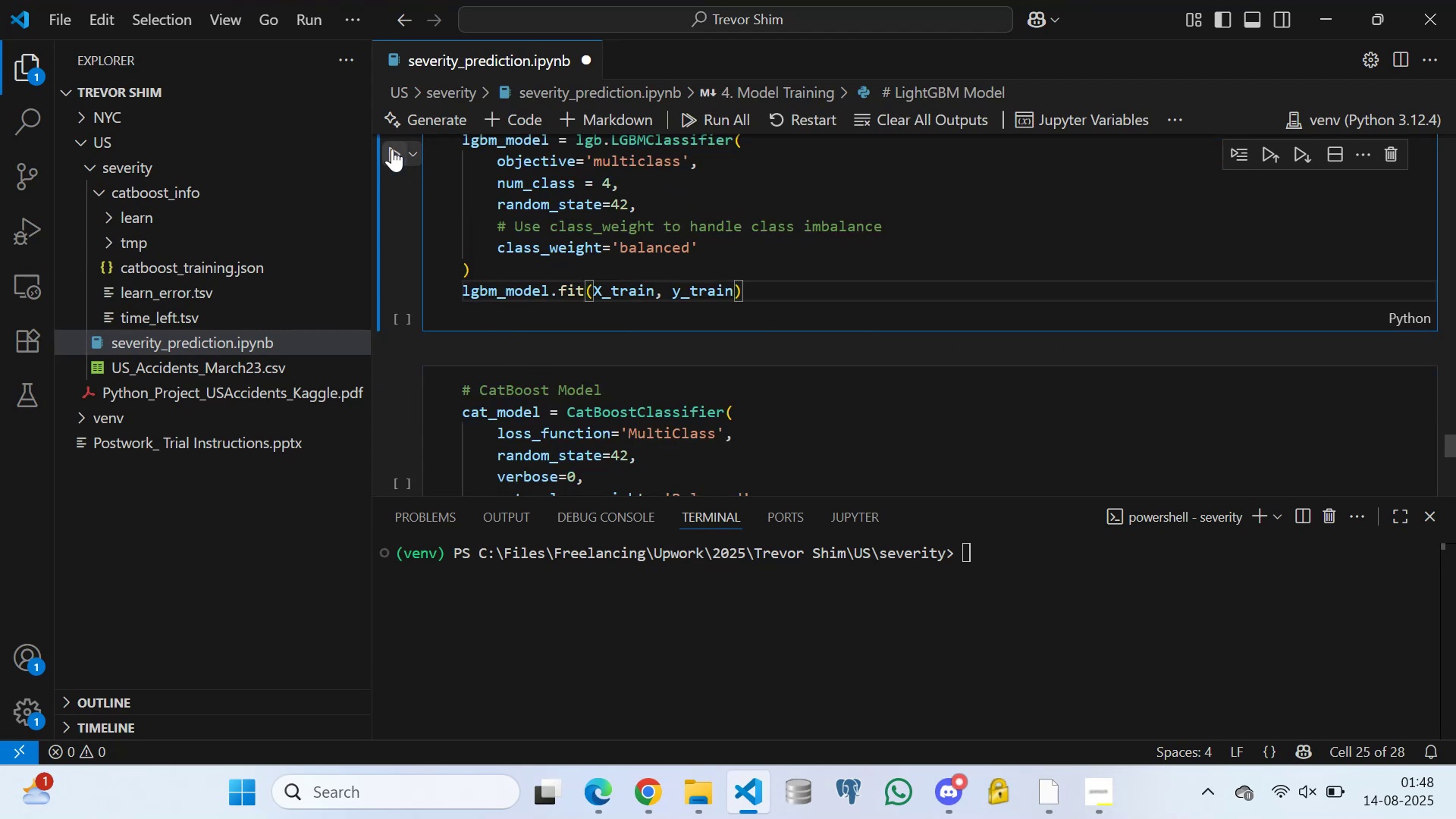 
left_click([392, 149])
 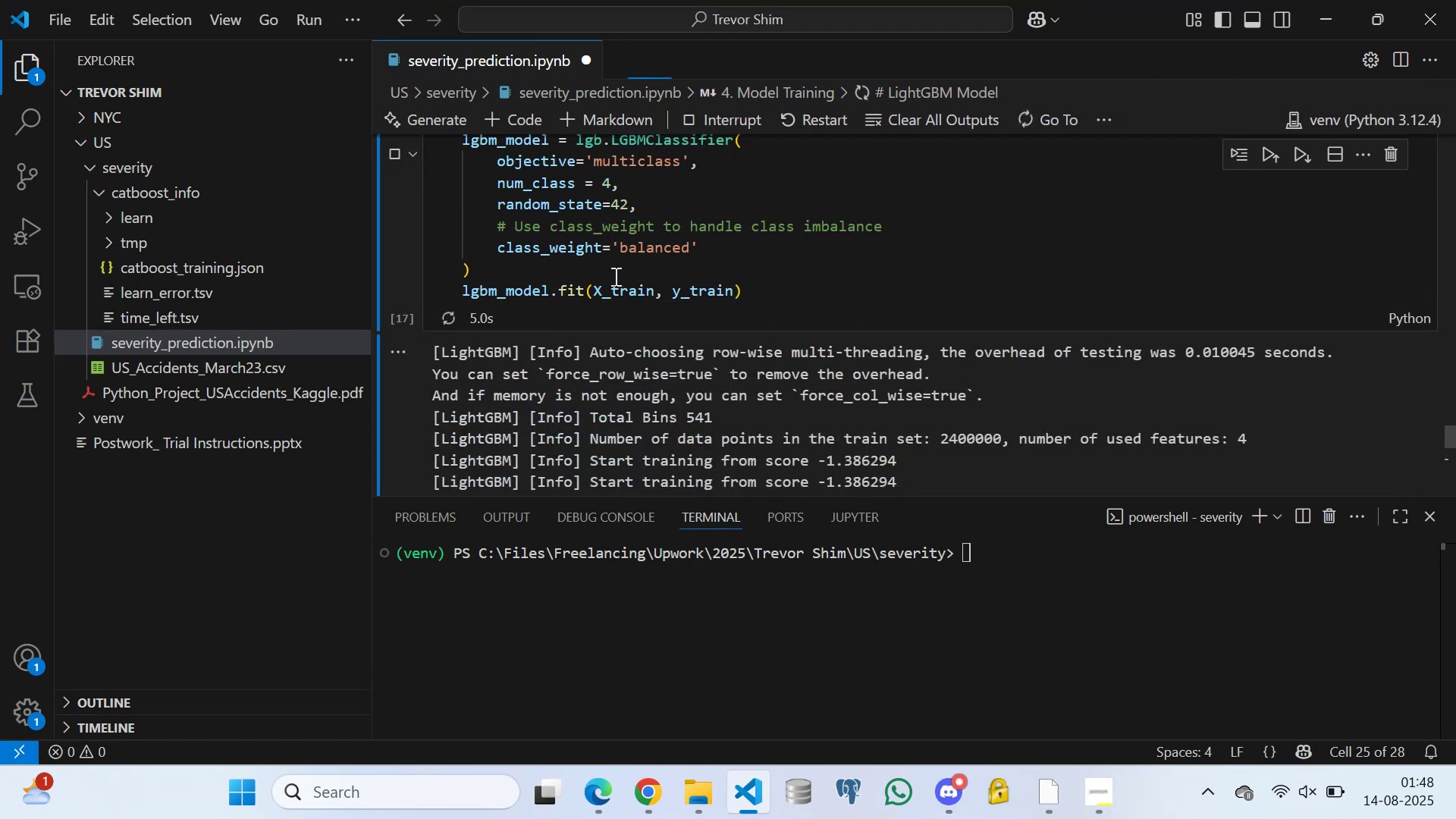 
wait(10.22)
 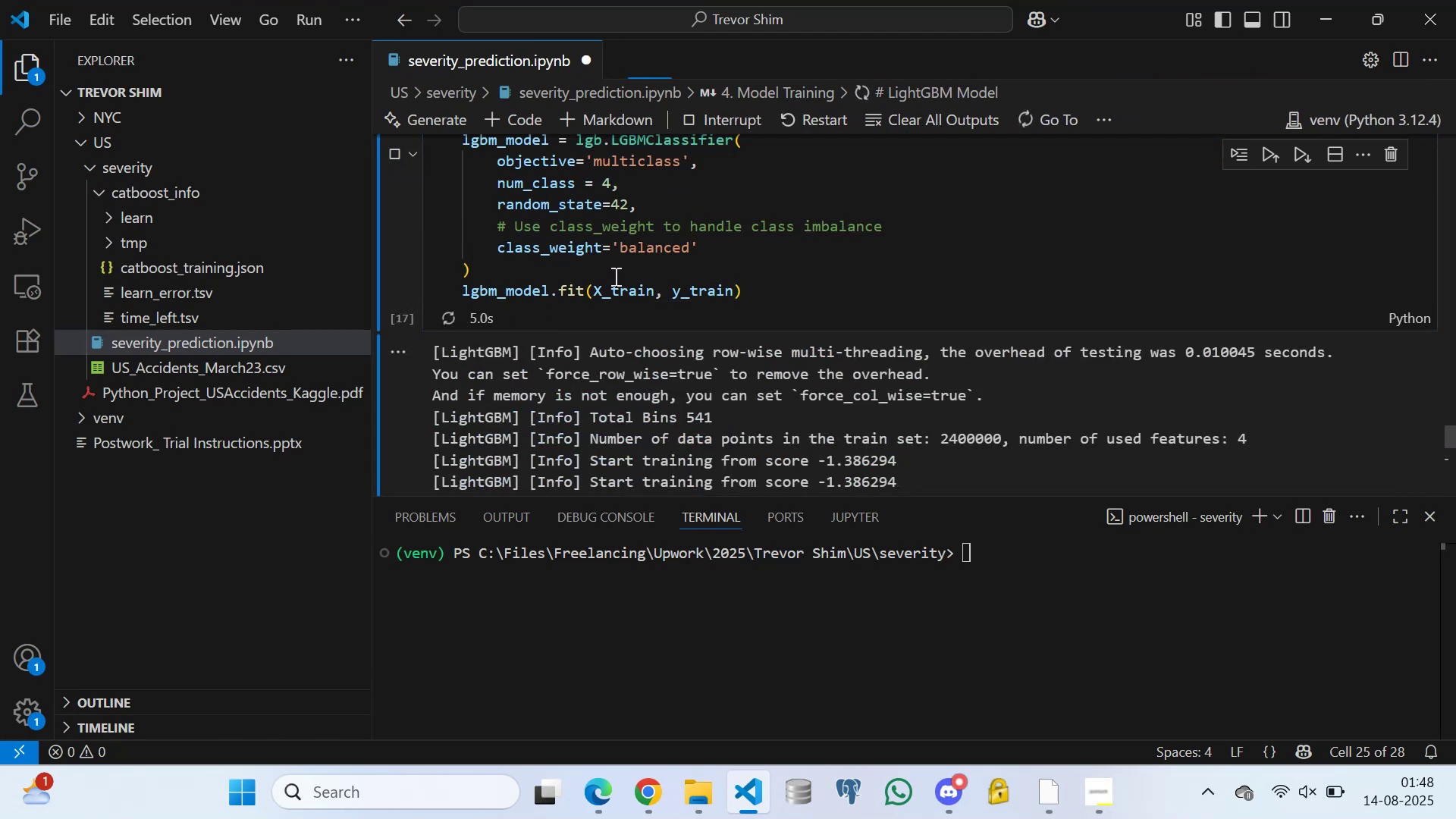 
left_click([500, 270])
 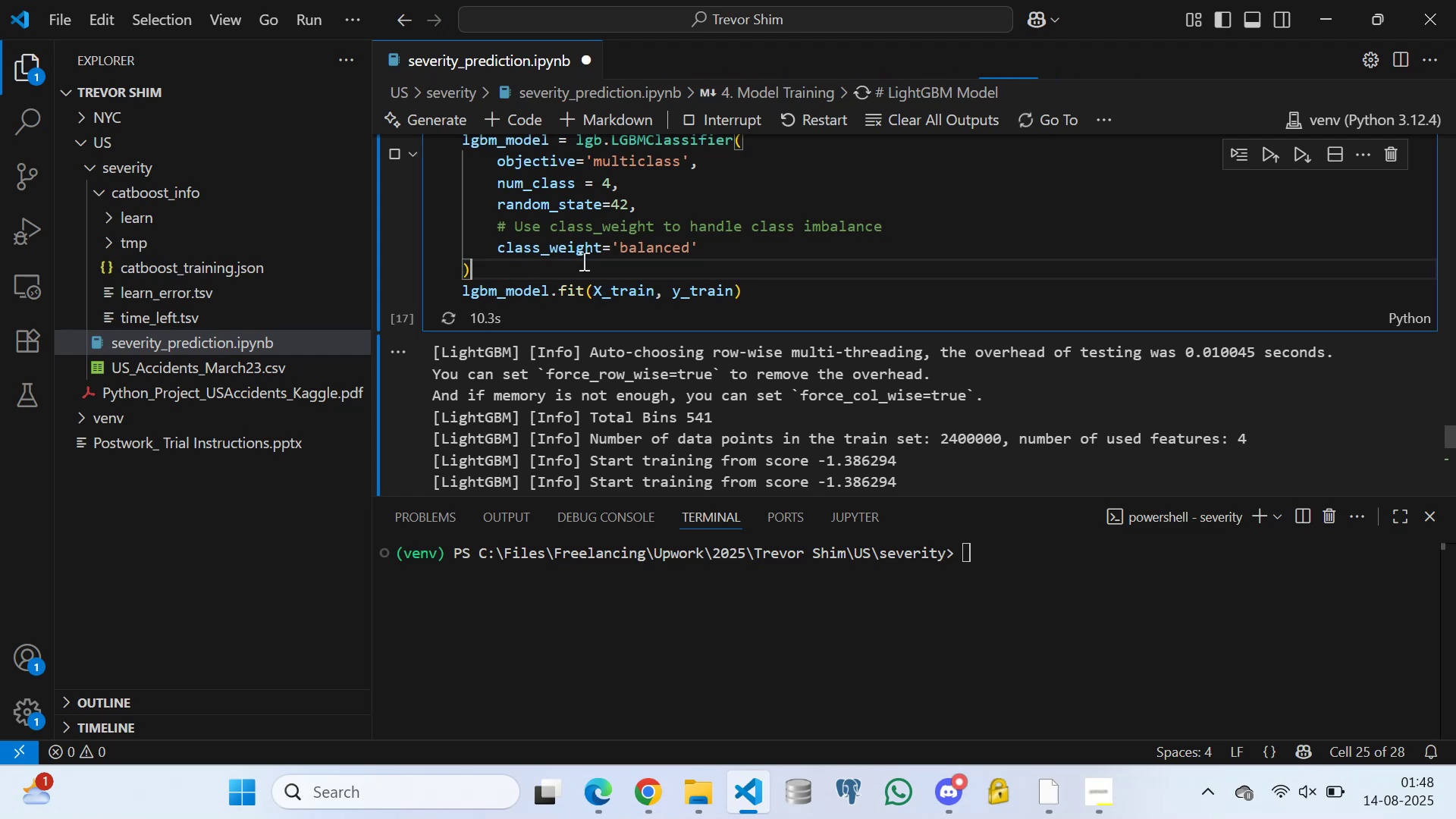 
scroll: coordinate [613, 250], scroll_direction: down, amount: 1.0
 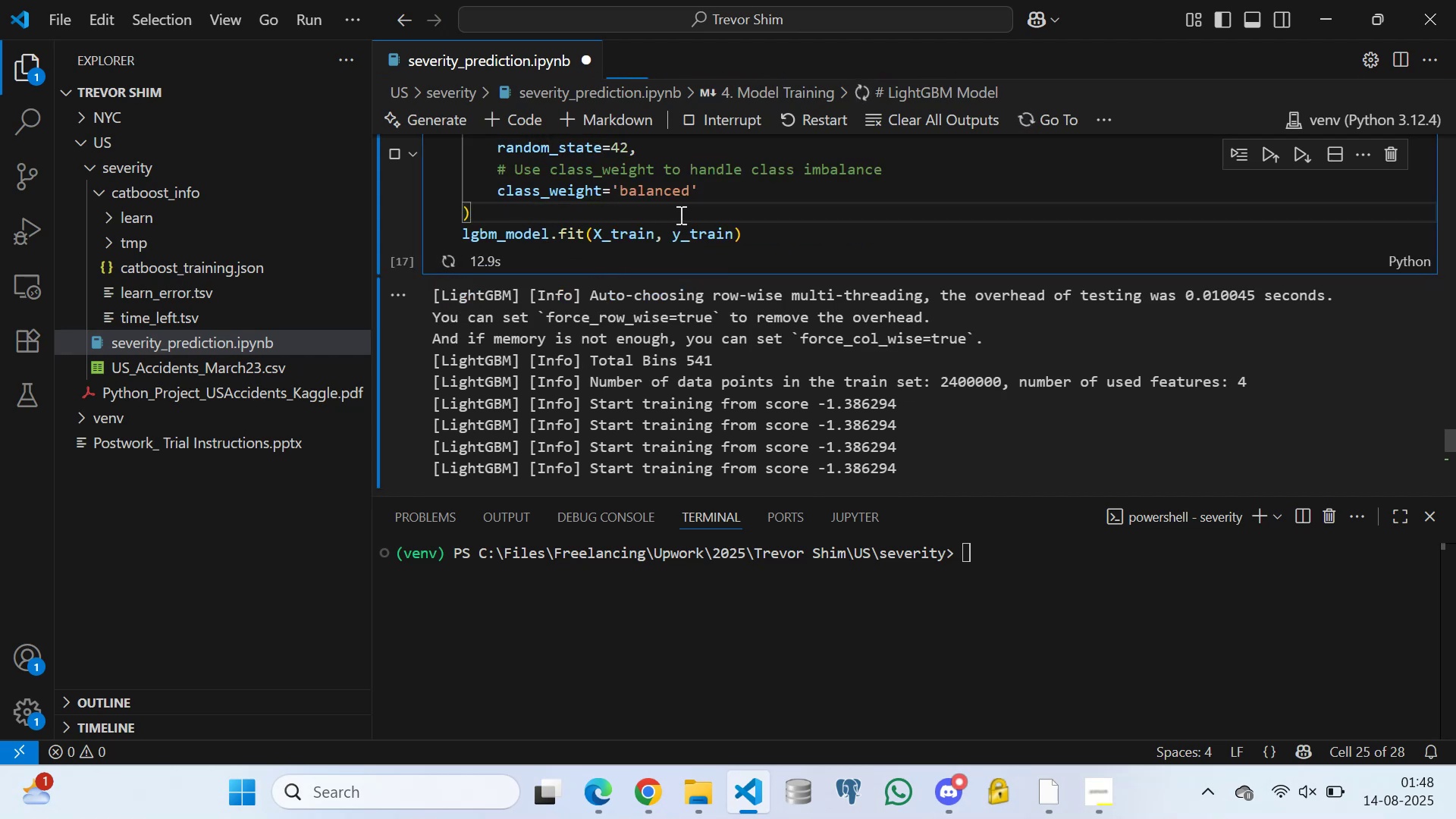 
key(Enter)
 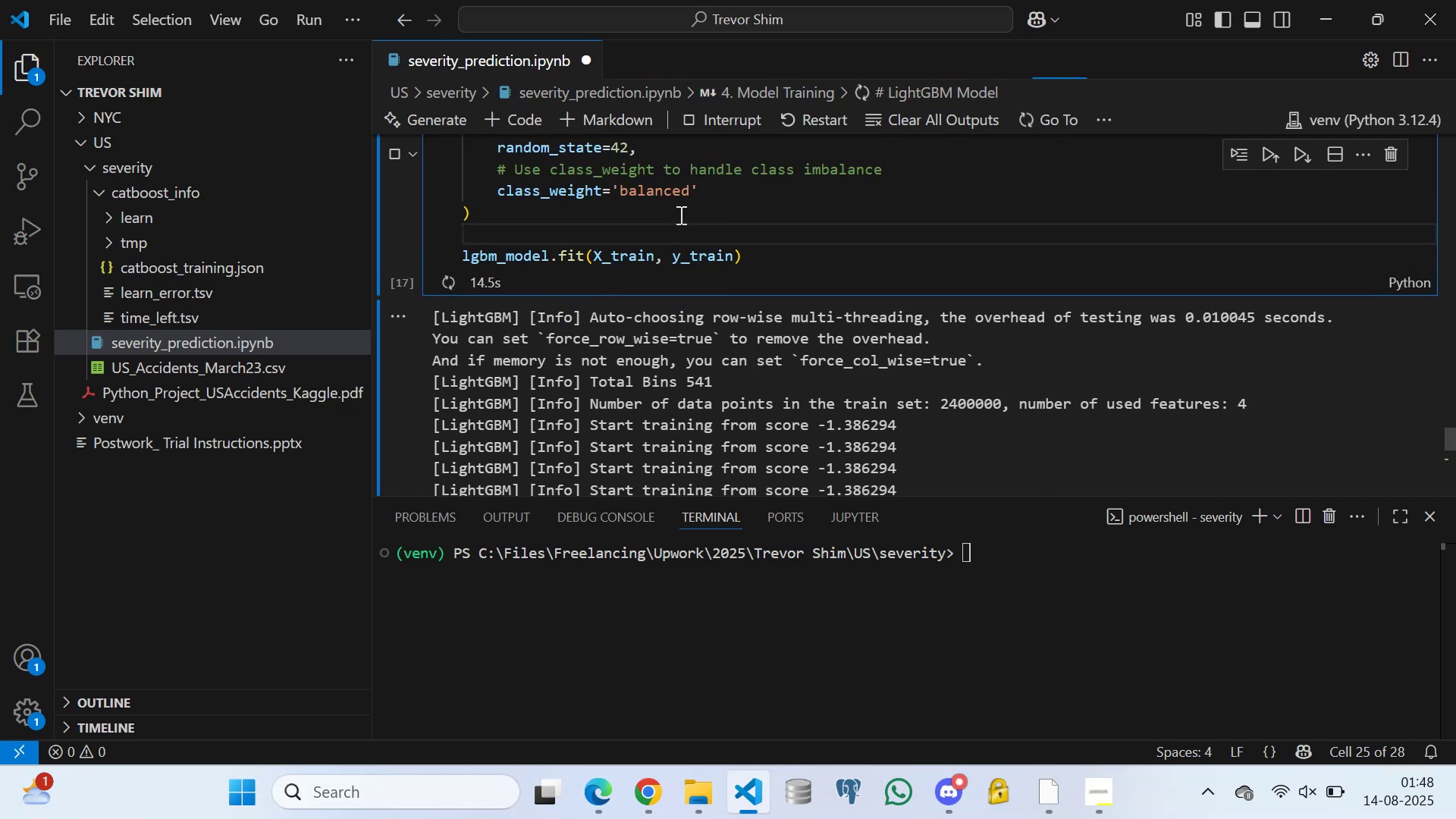 
type(# Fit the model)
 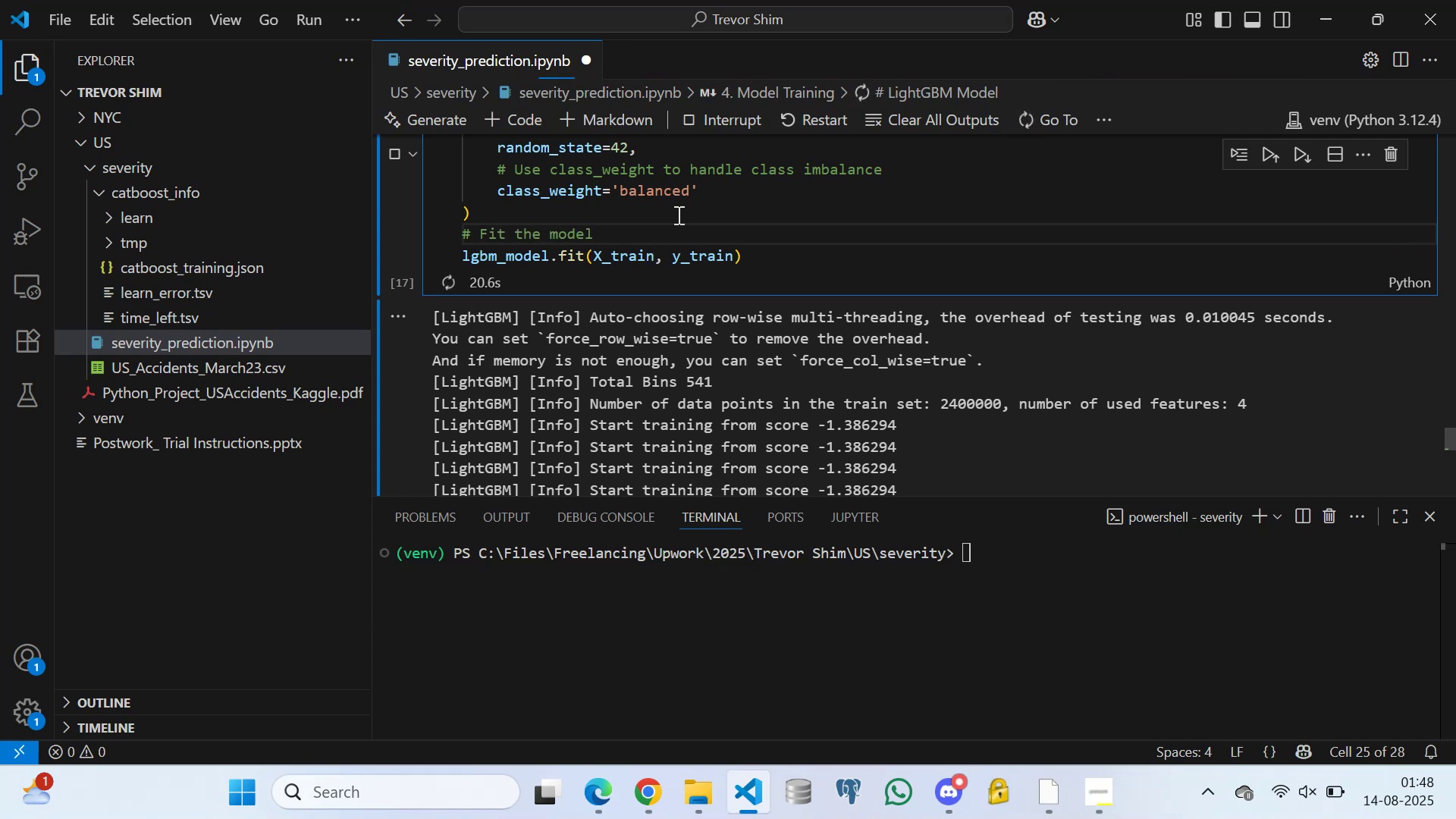 
left_click([670, 209])
 